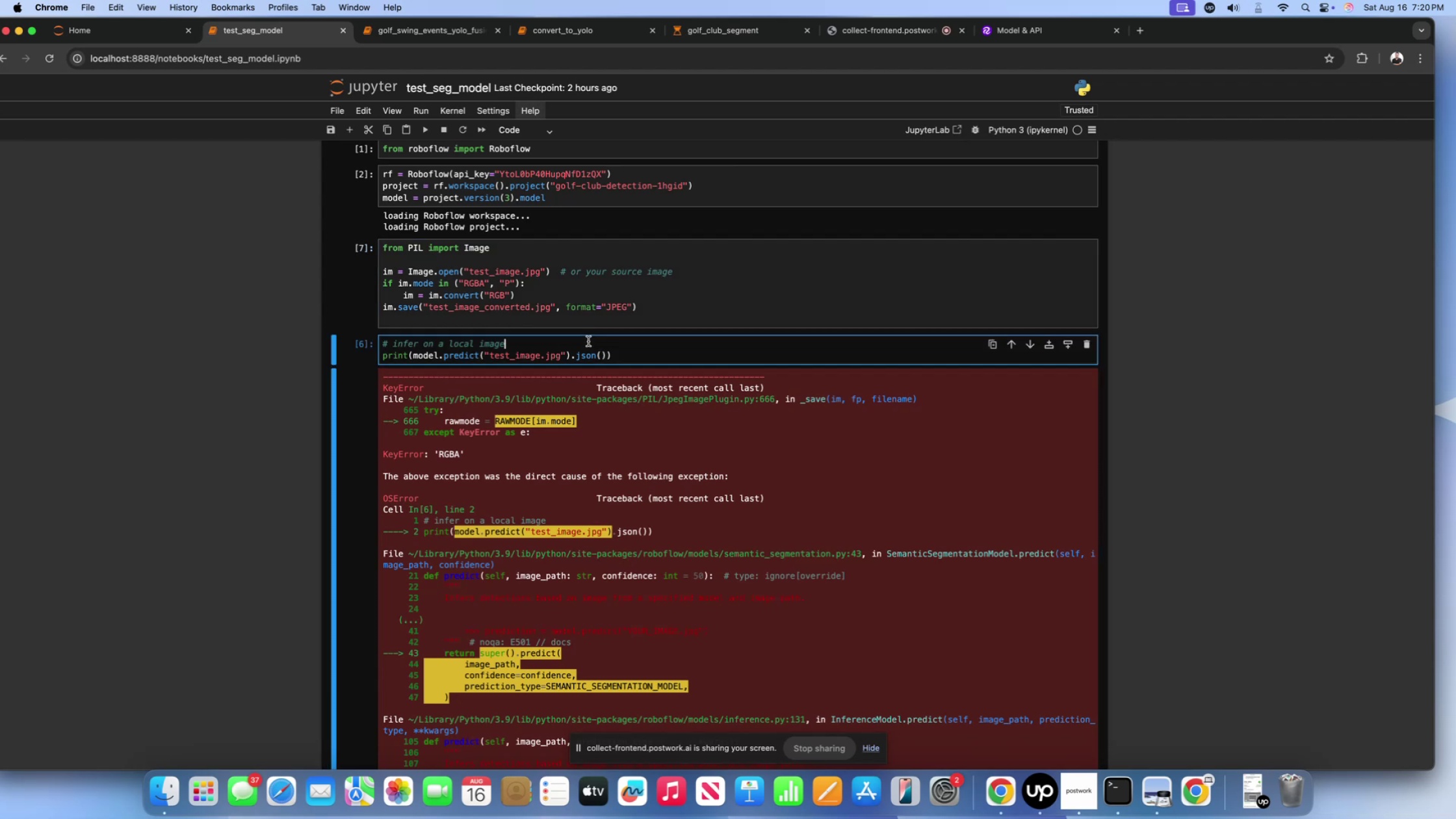 
key(Shift+Enter)
 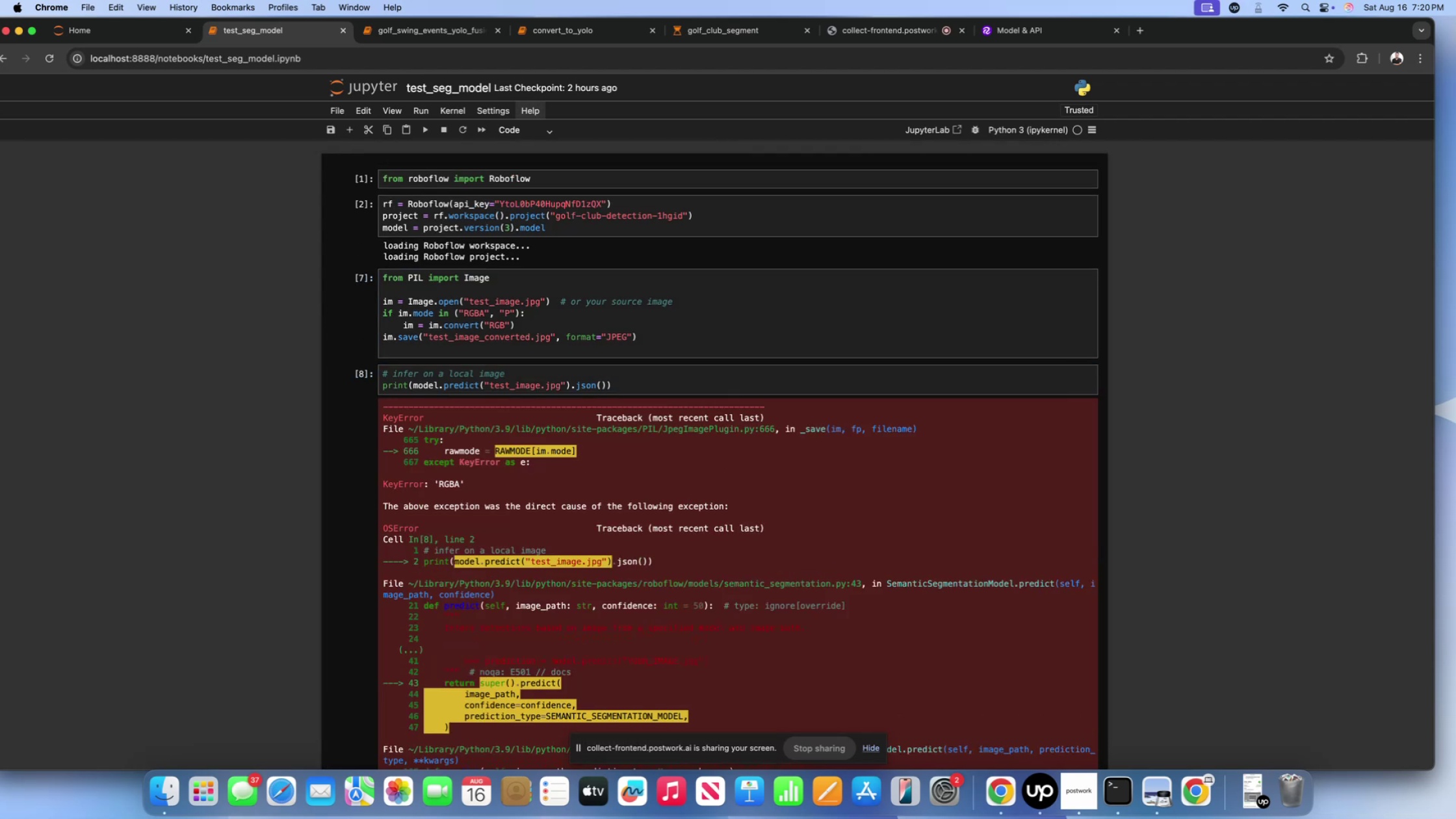 
scroll: coordinate [651, 426], scroll_direction: down, amount: 31.0
 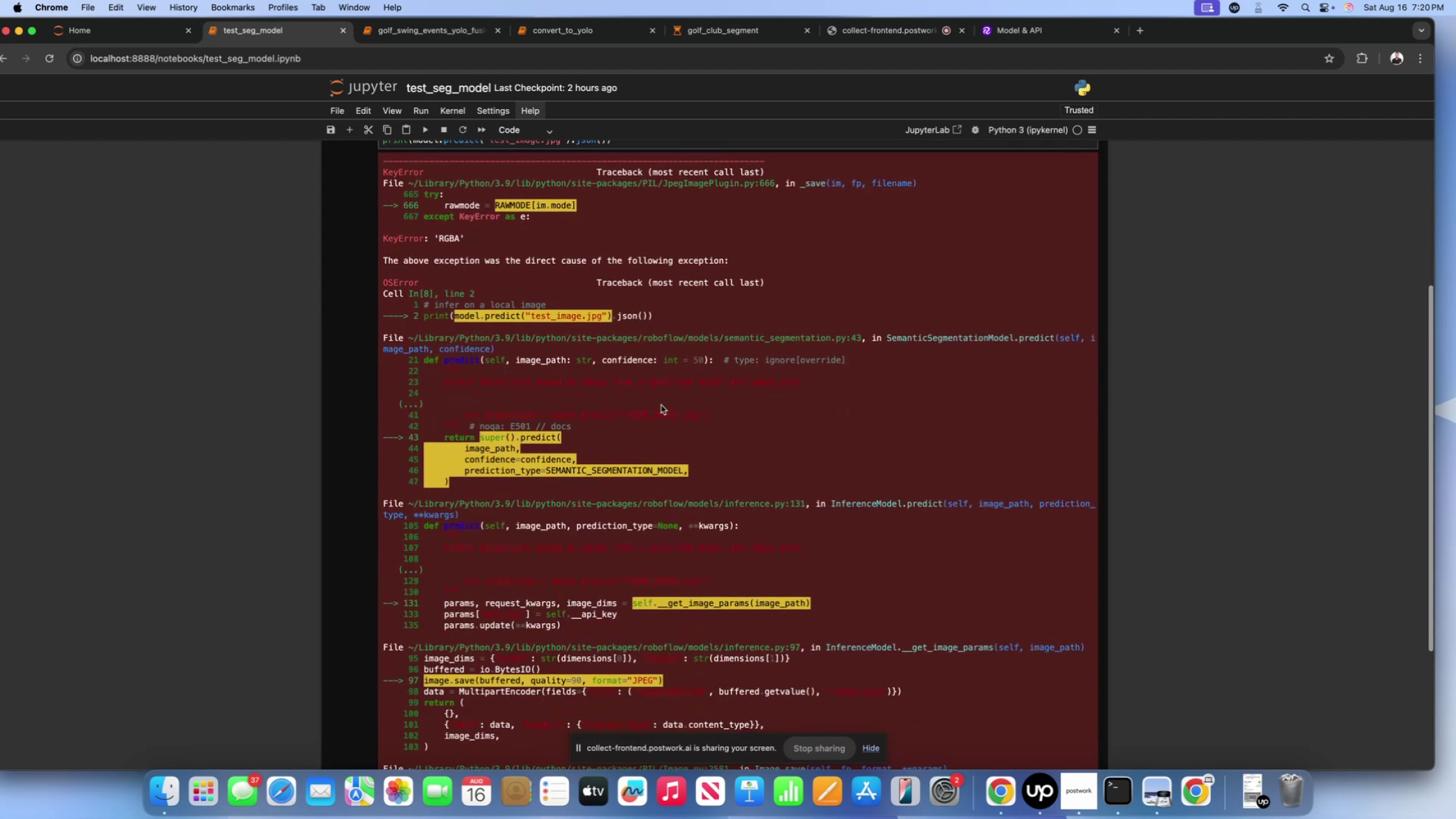 
scroll: coordinate [661, 405], scroll_direction: up, amount: 44.0
 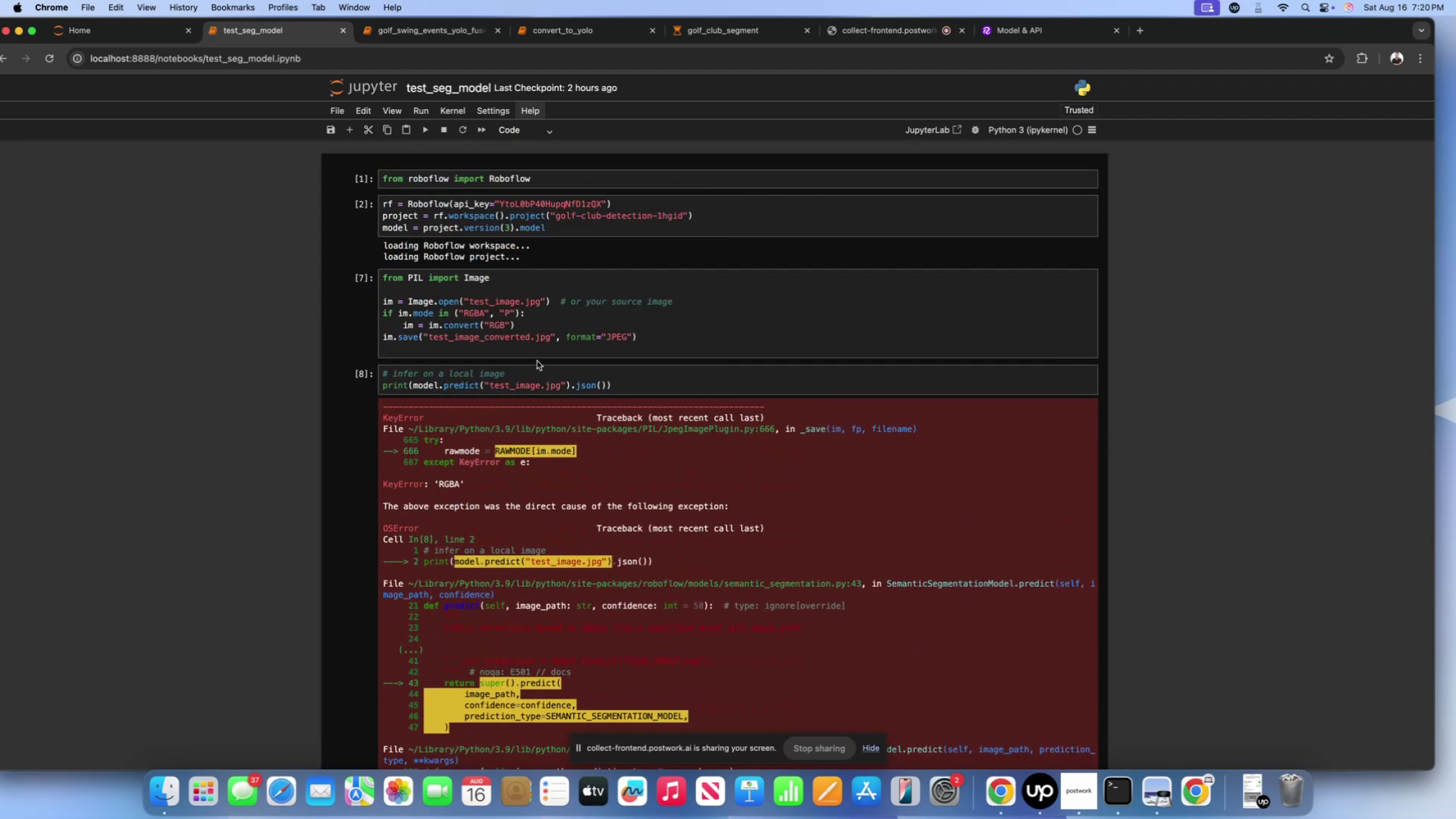 
left_click_drag(start_coordinate=[551, 339], to_coordinate=[428, 342])
 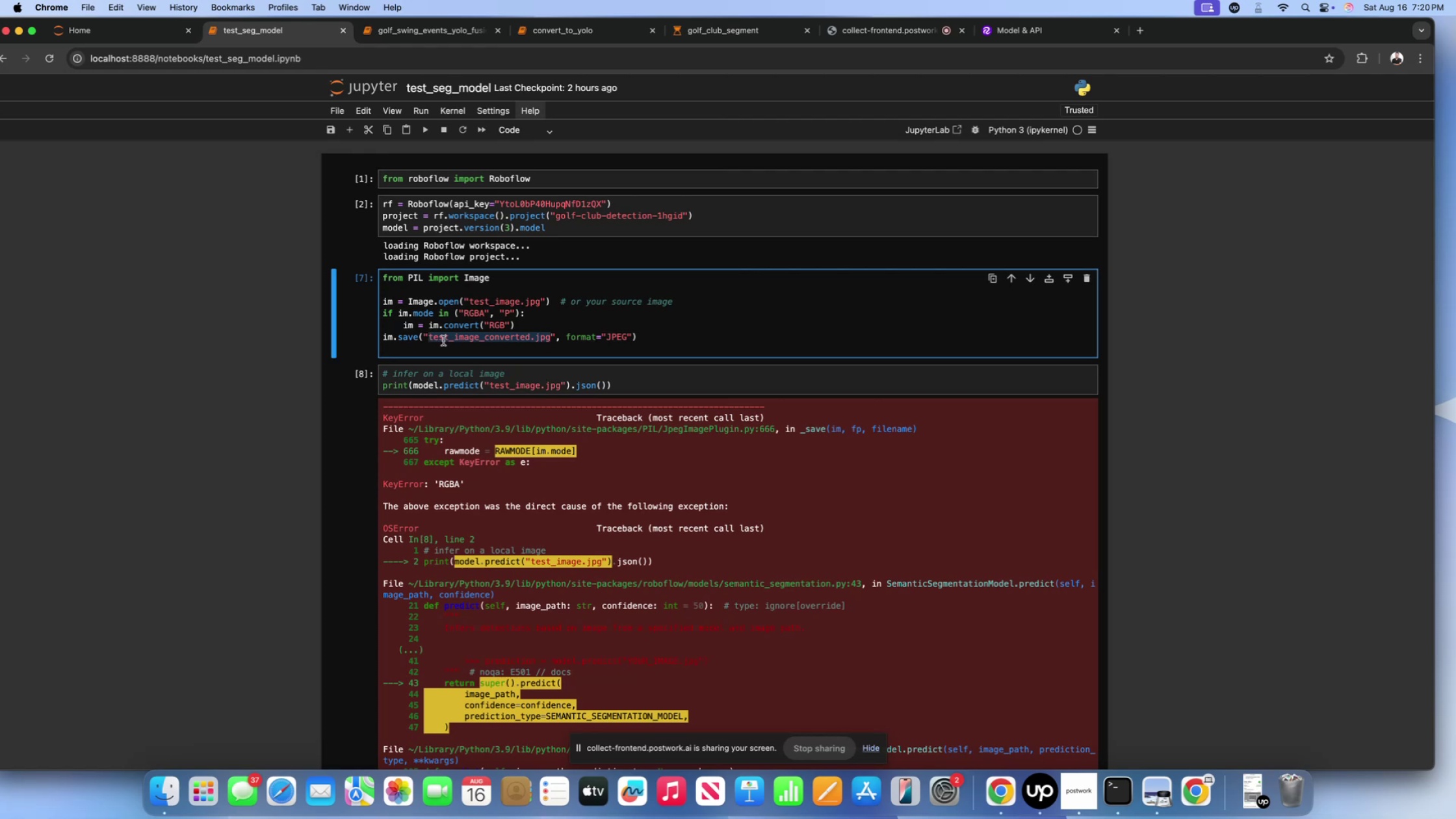 
key(Meta+CommandLeft)
 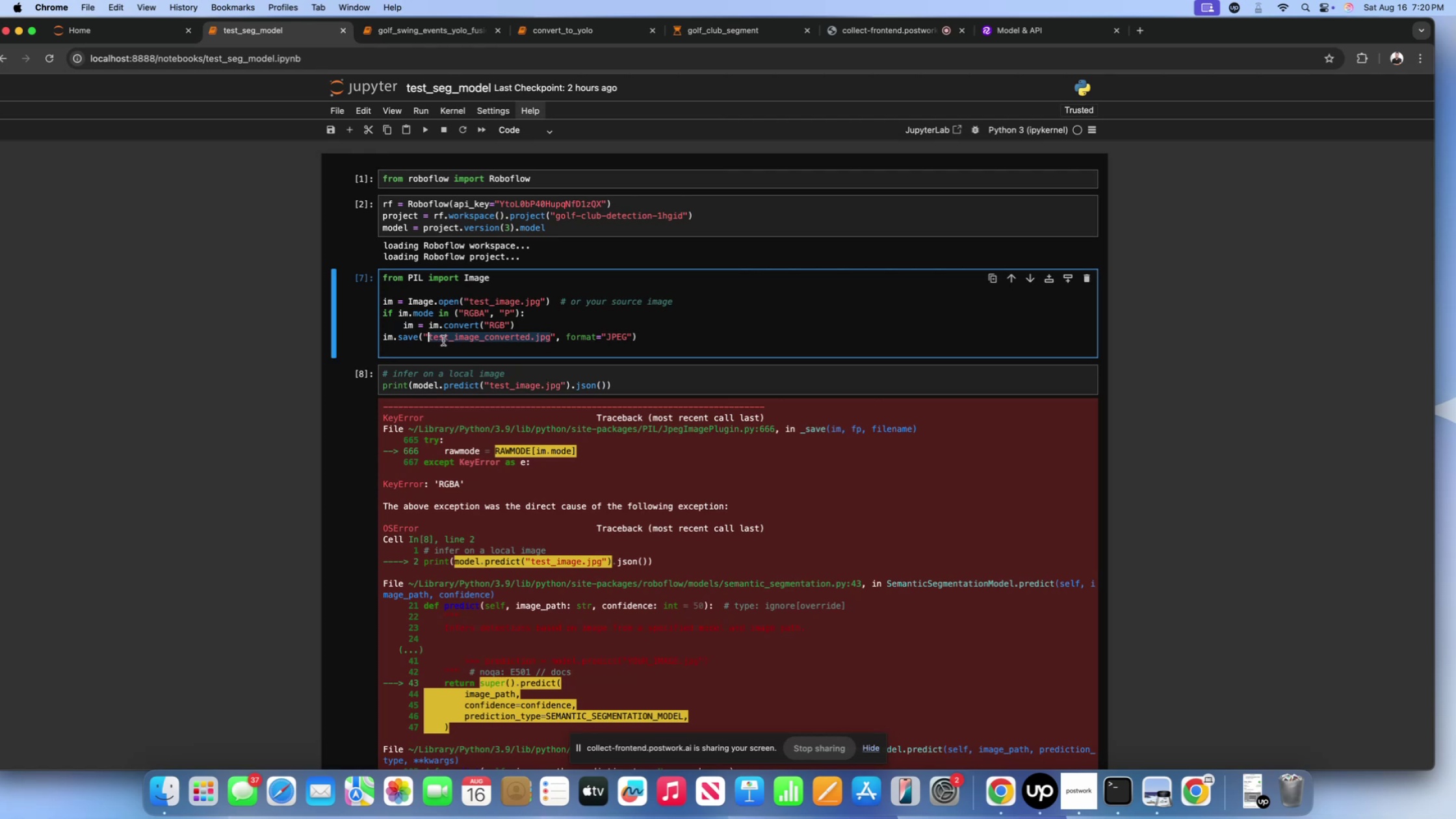 
key(Meta+C)
 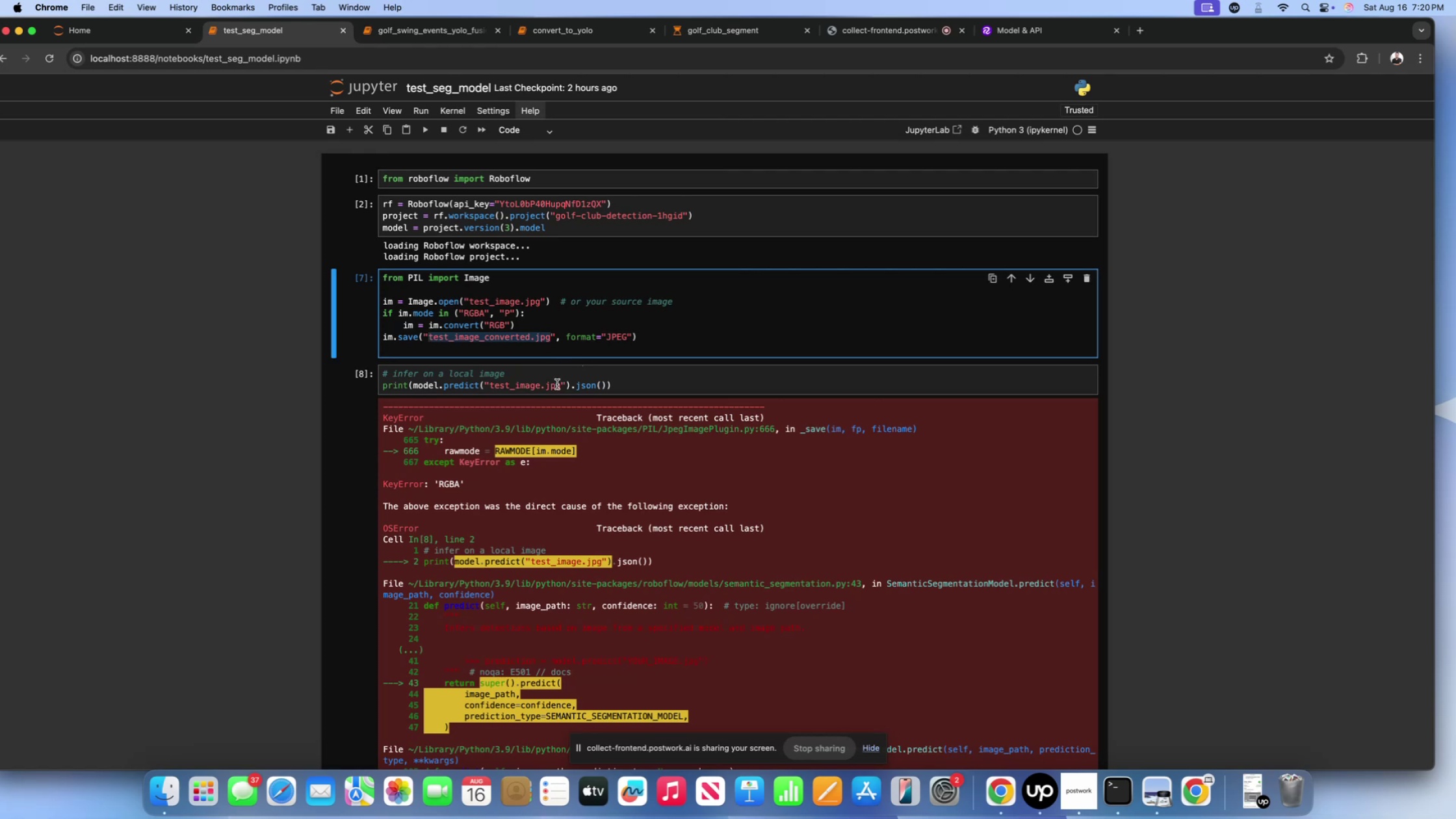 
left_click([558, 388])
 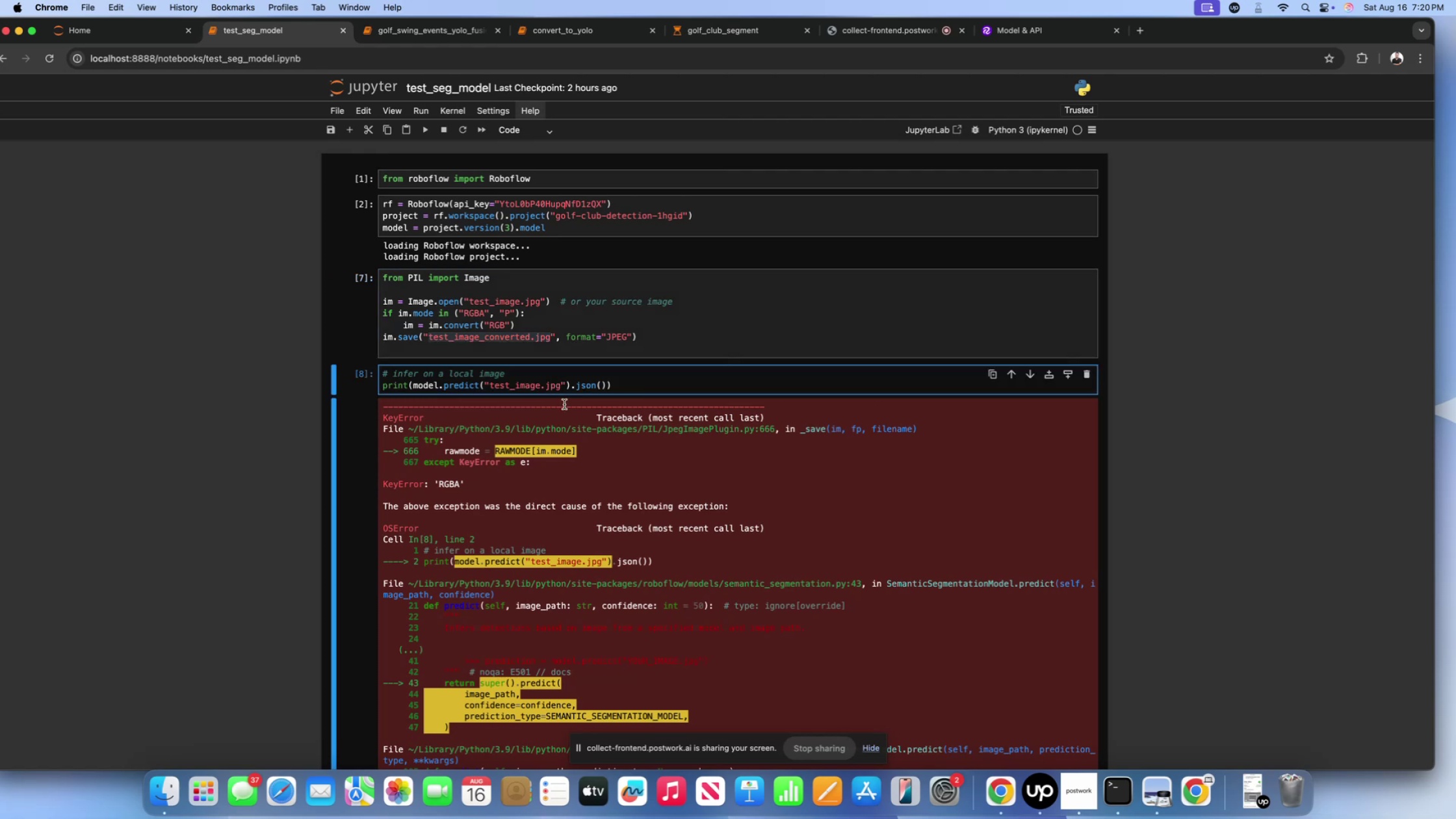 
key(Backspace)
 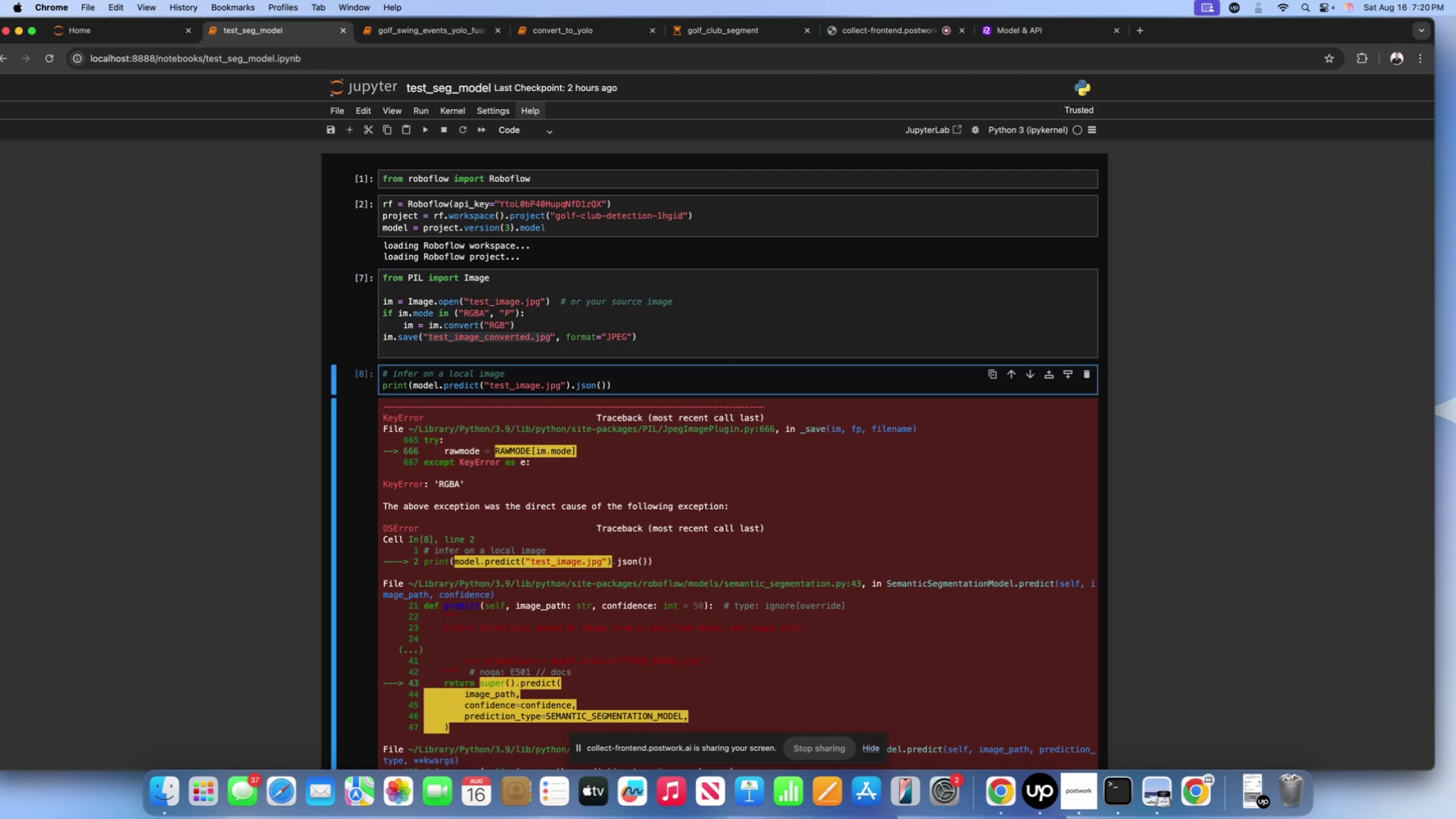 
key(Backspace)
 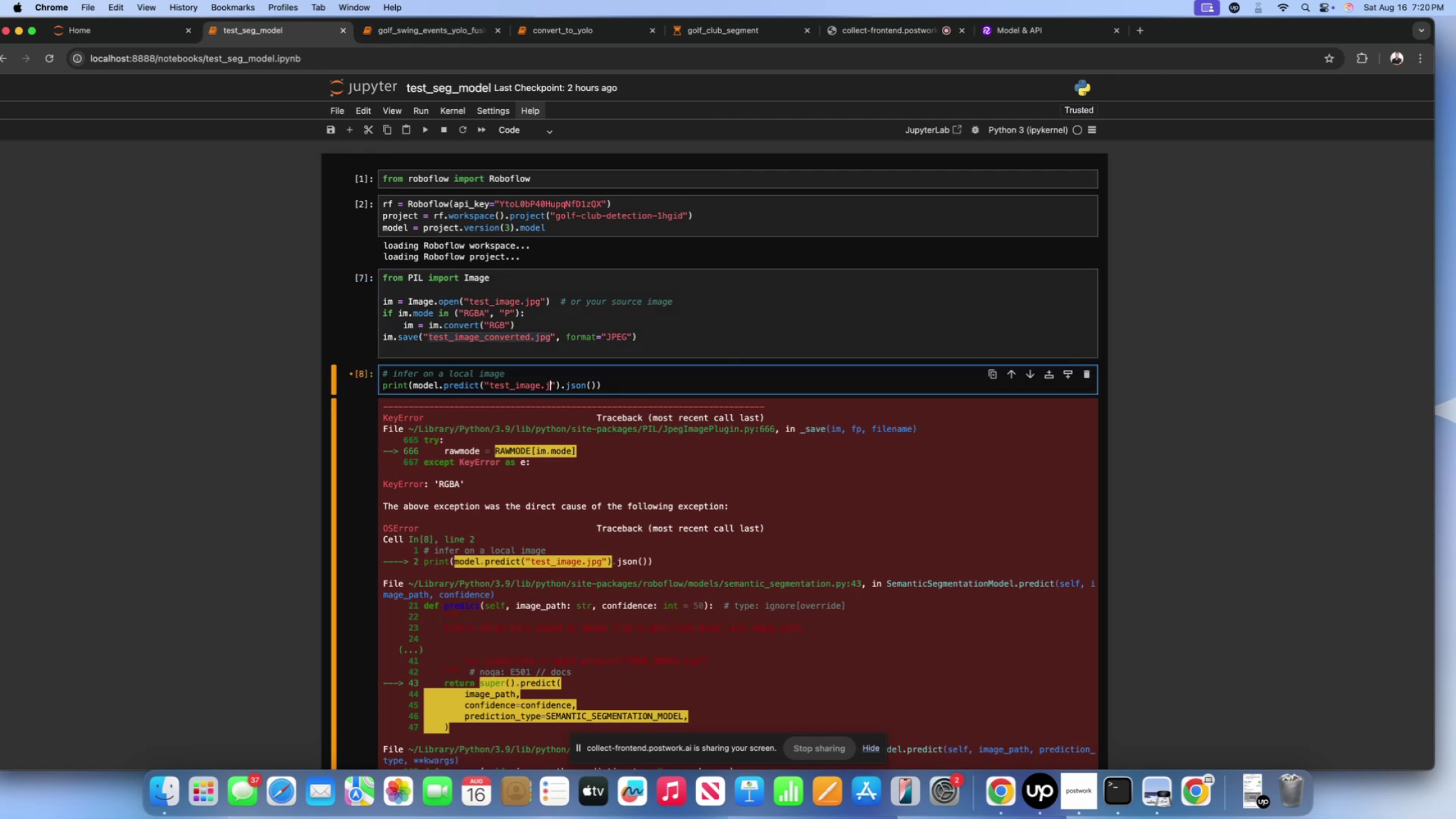 
key(Backspace)
 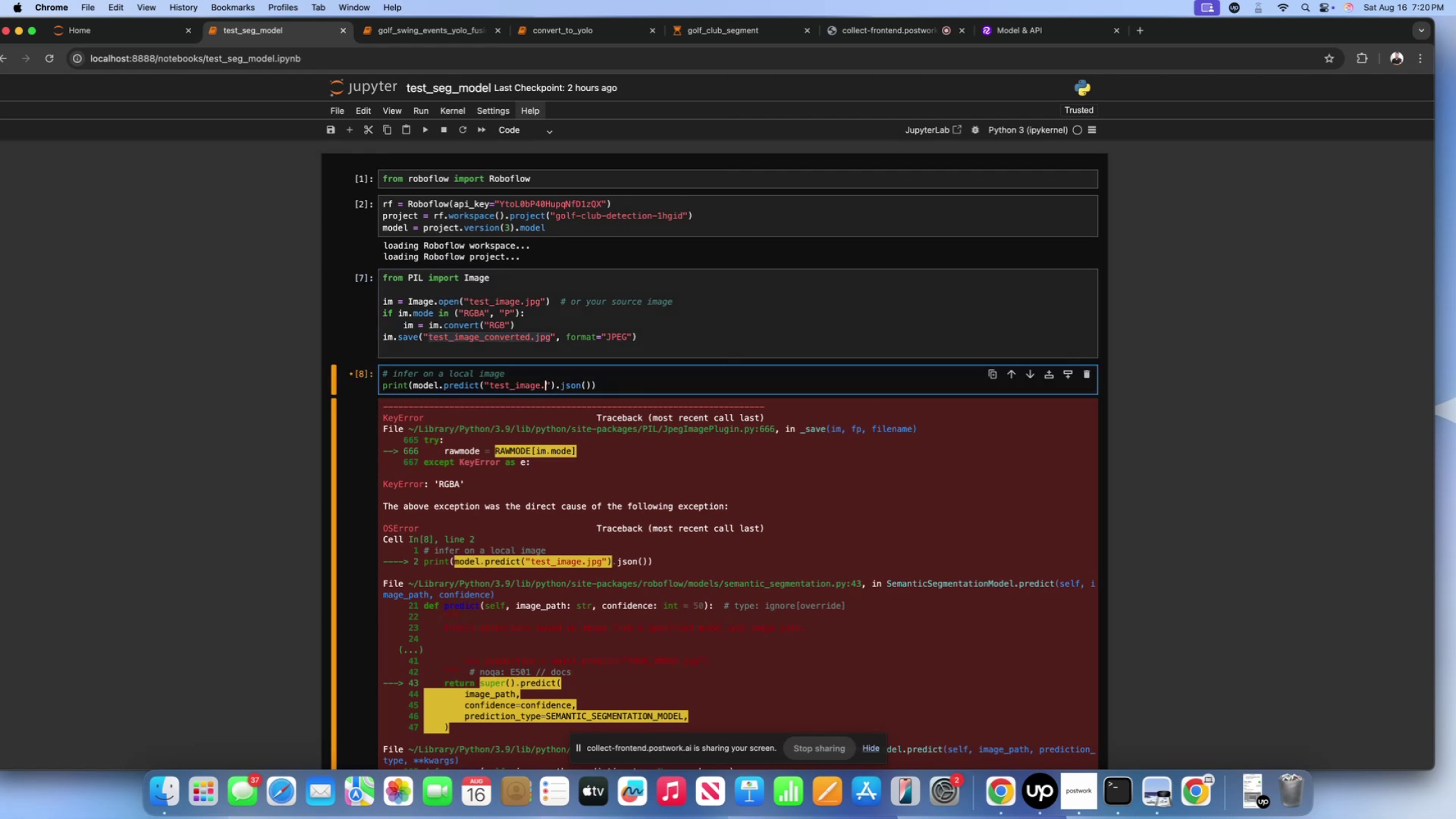 
key(Backspace)
 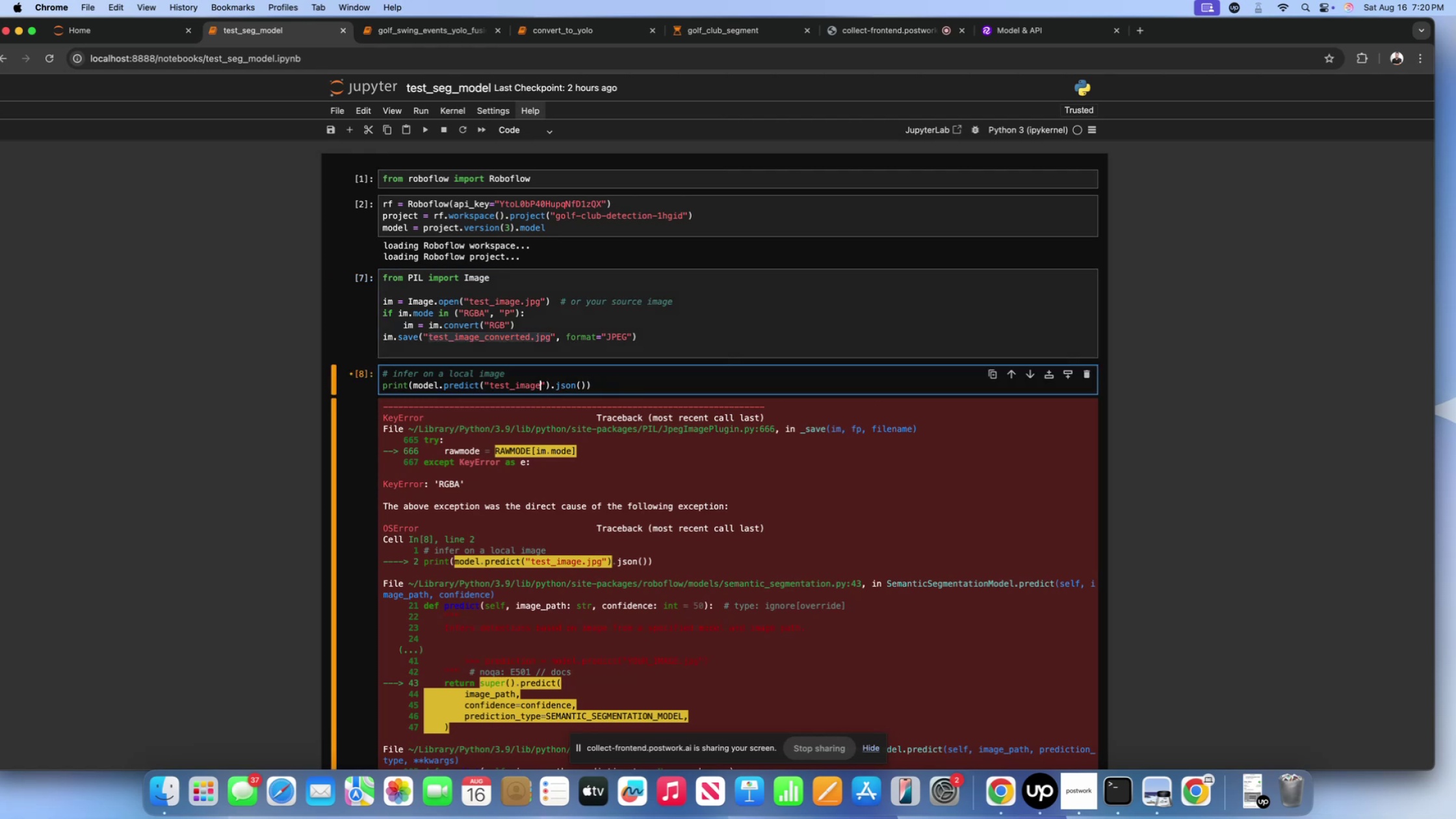 
key(Backspace)
 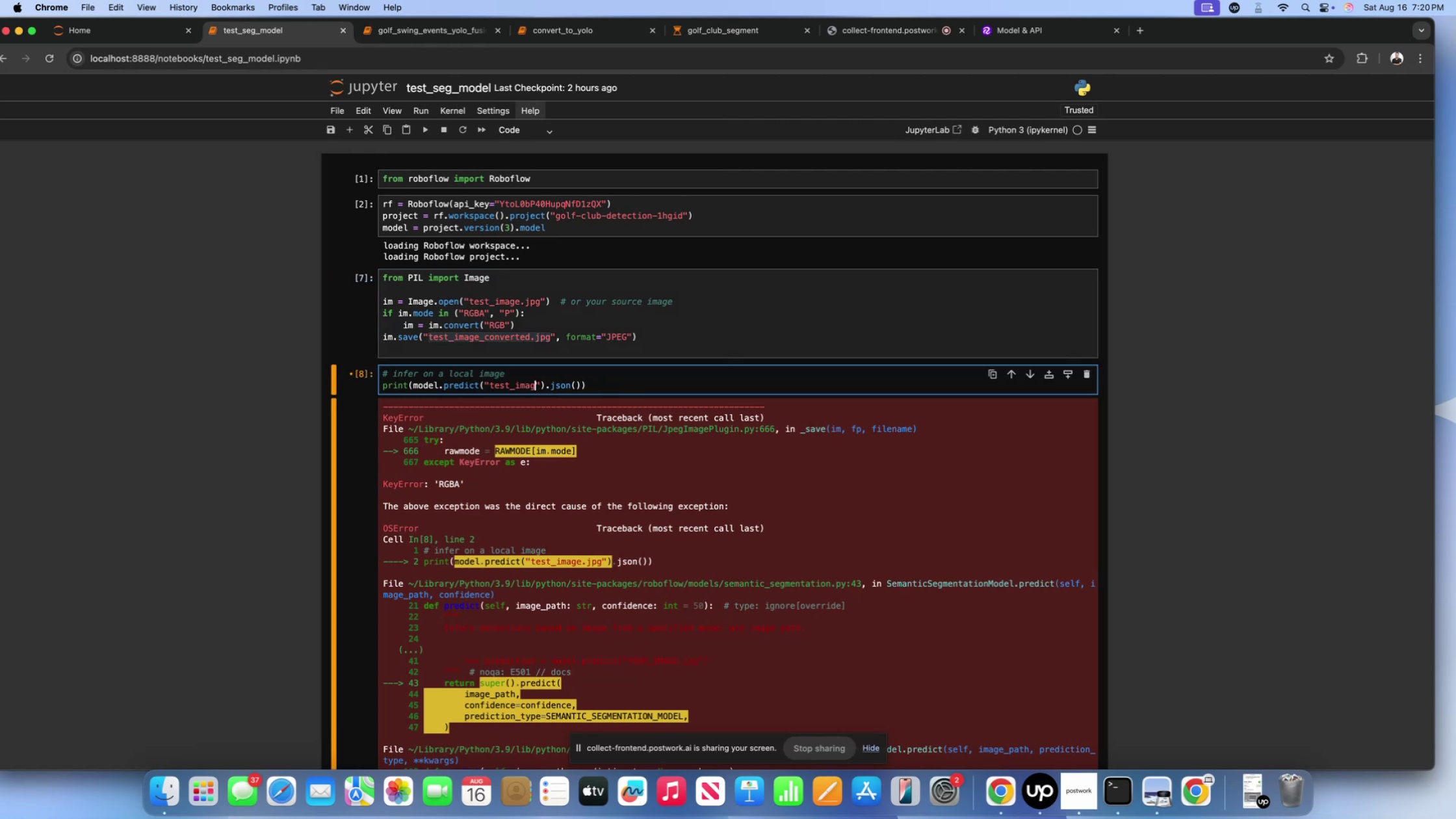 
key(Backspace)
 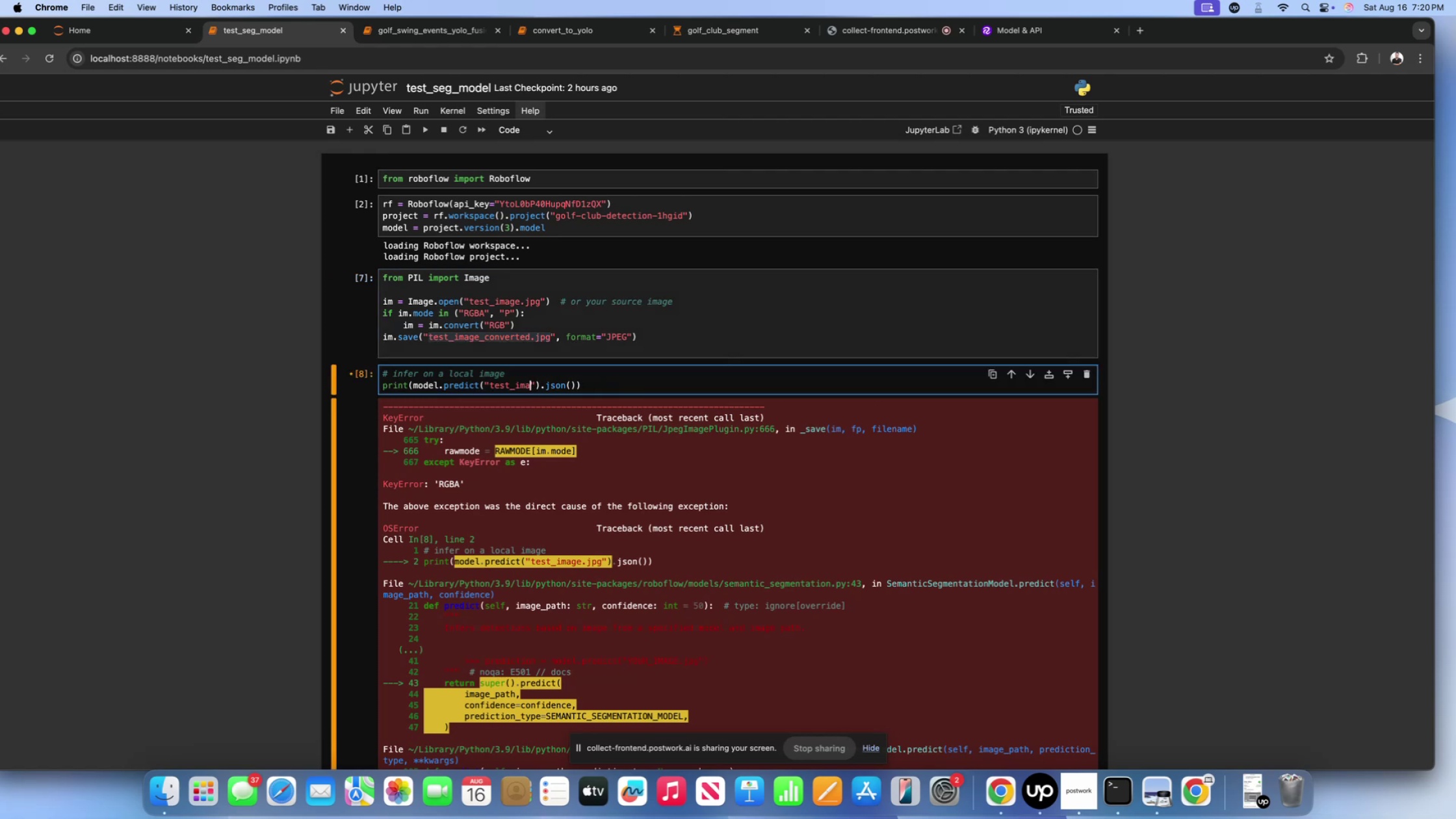 
key(Backspace)
 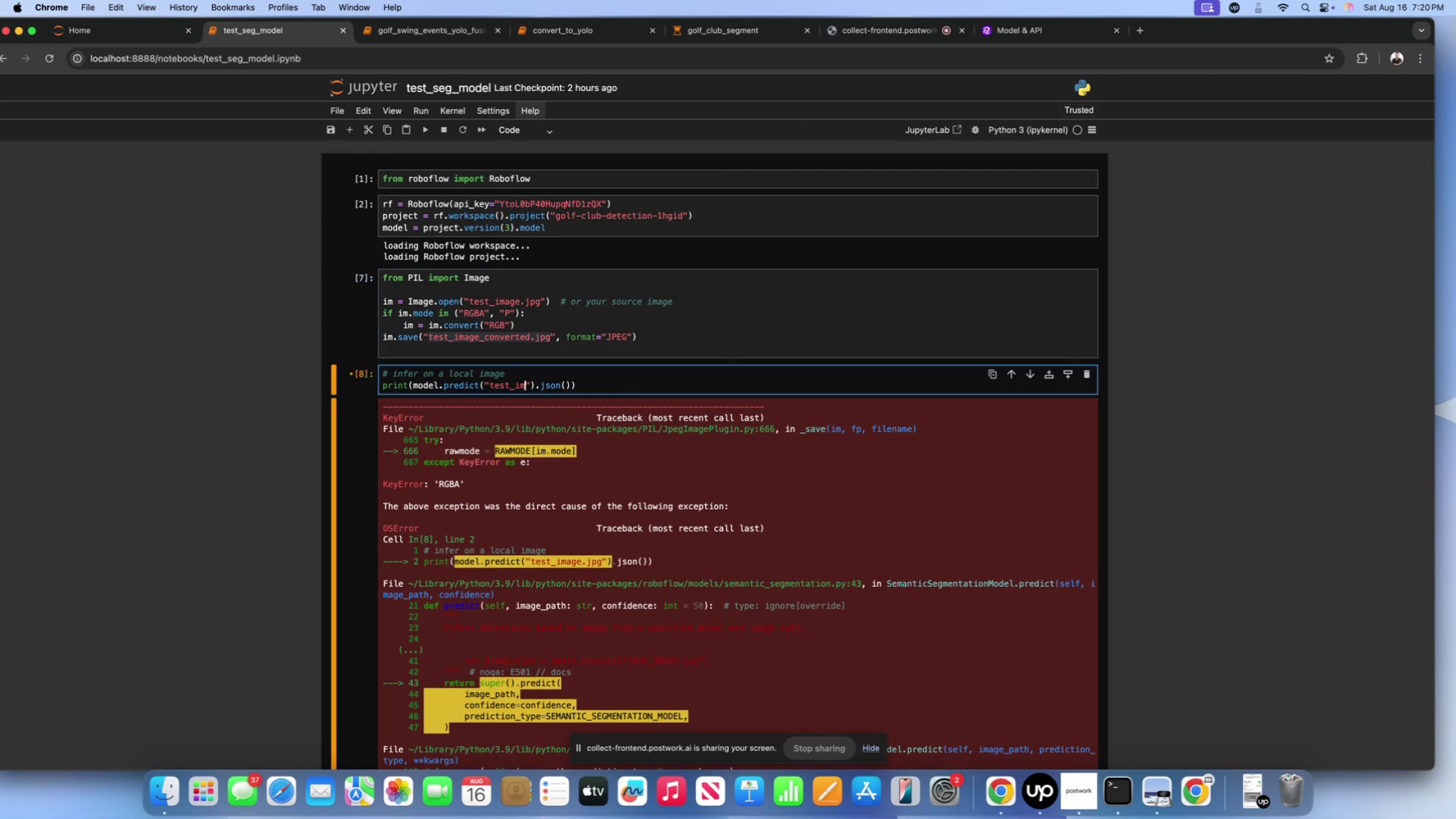 
key(Backspace)
 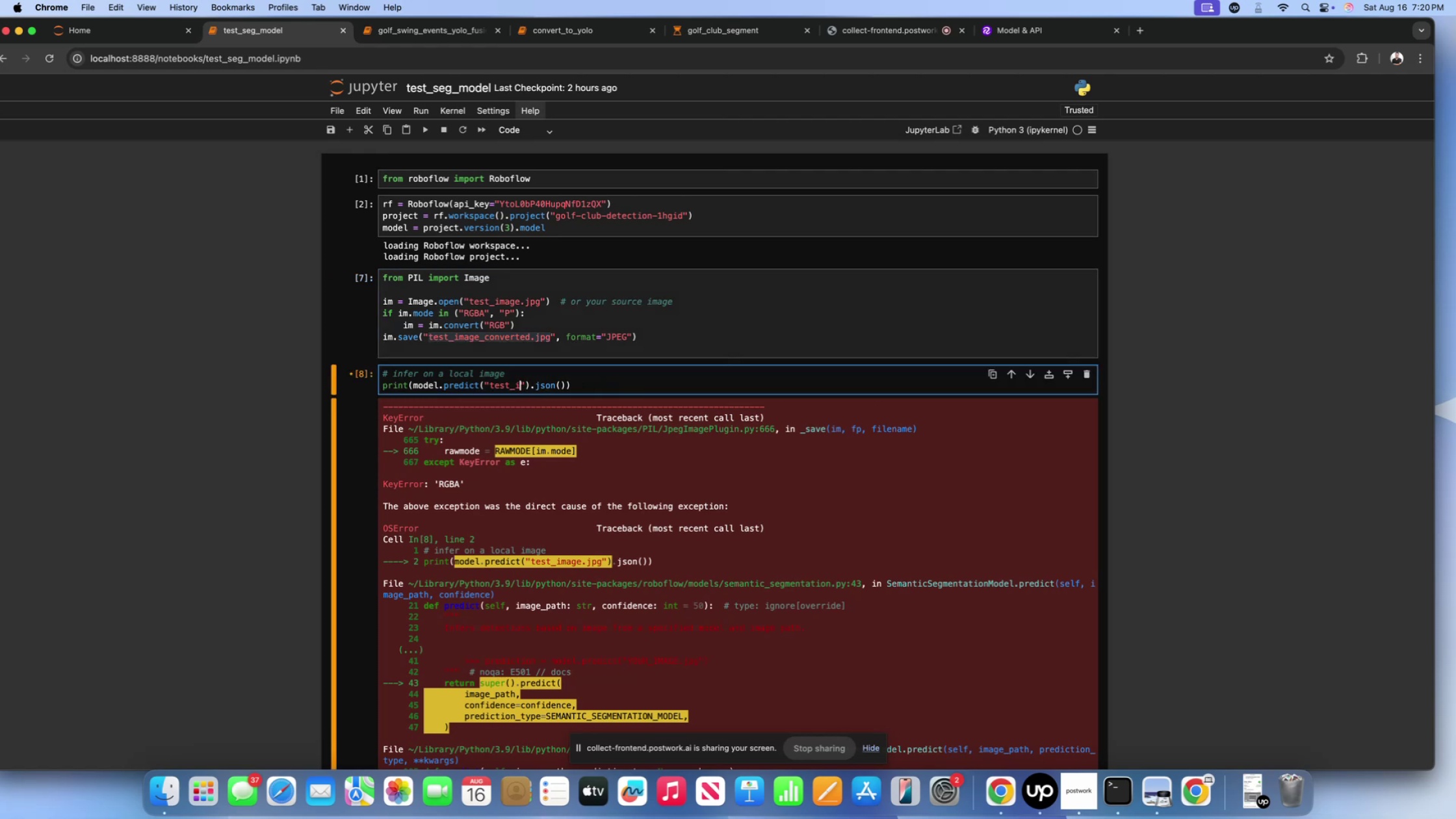 
key(Backspace)
 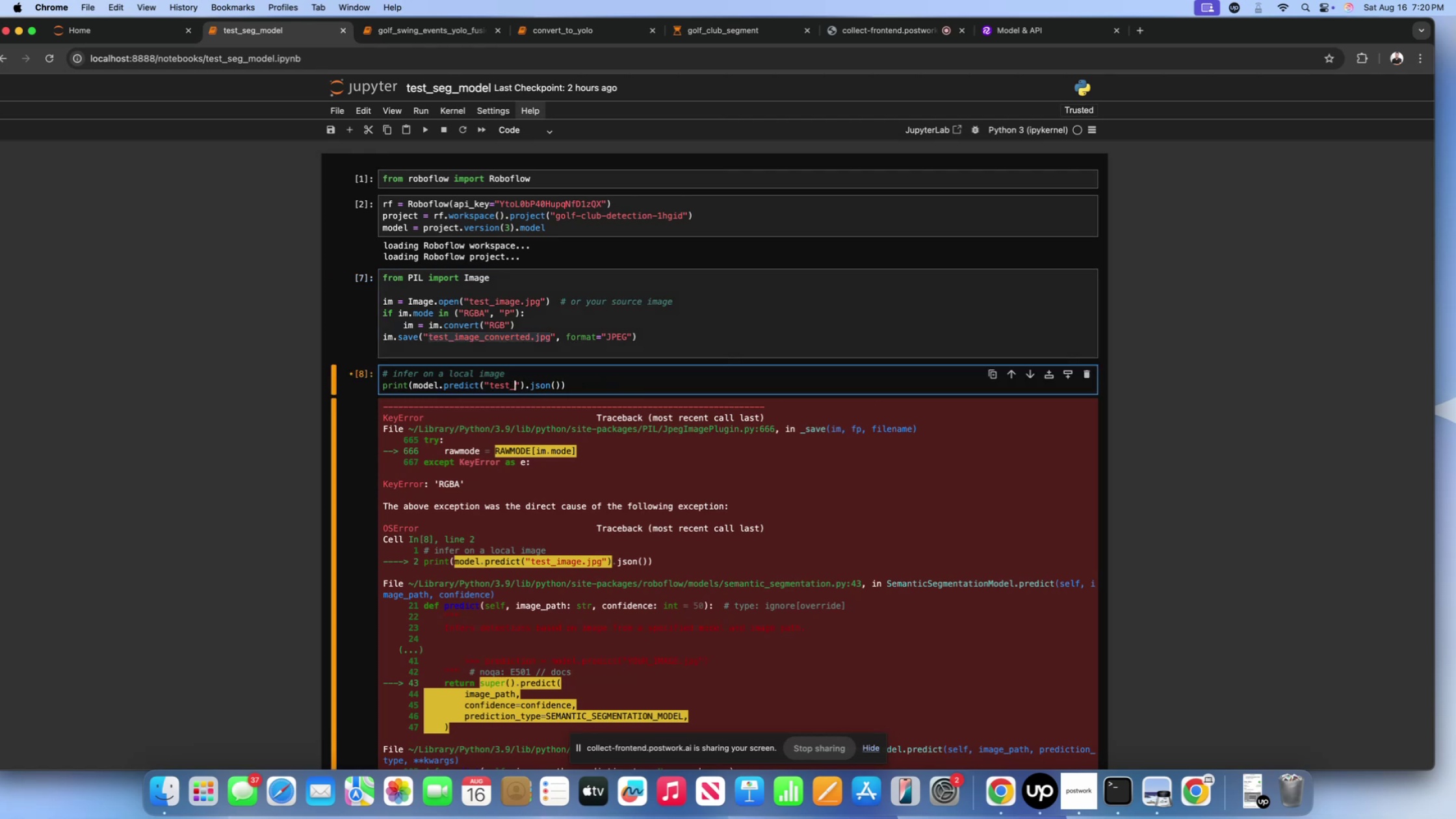 
key(Backspace)
 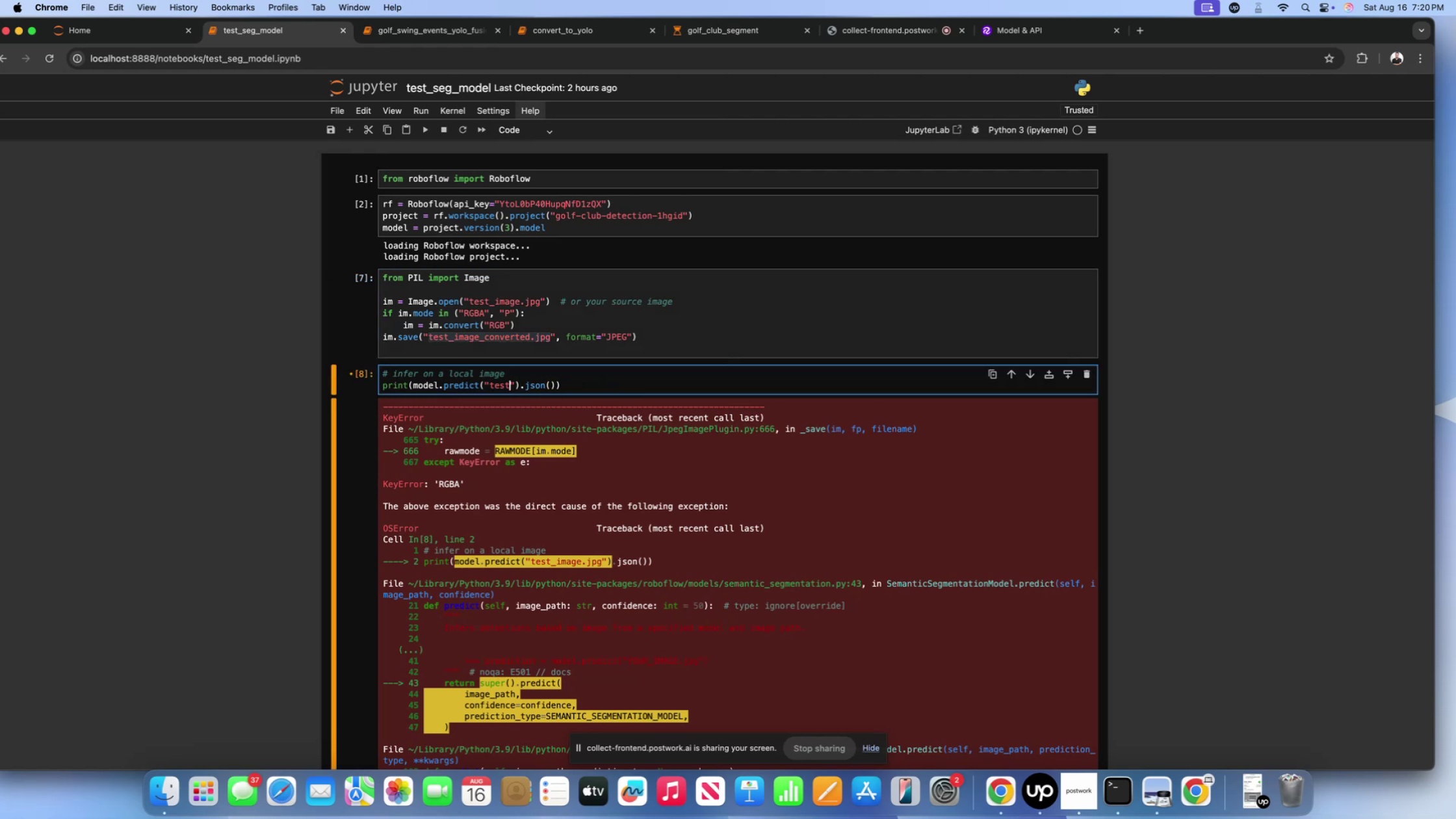 
key(Backspace)
 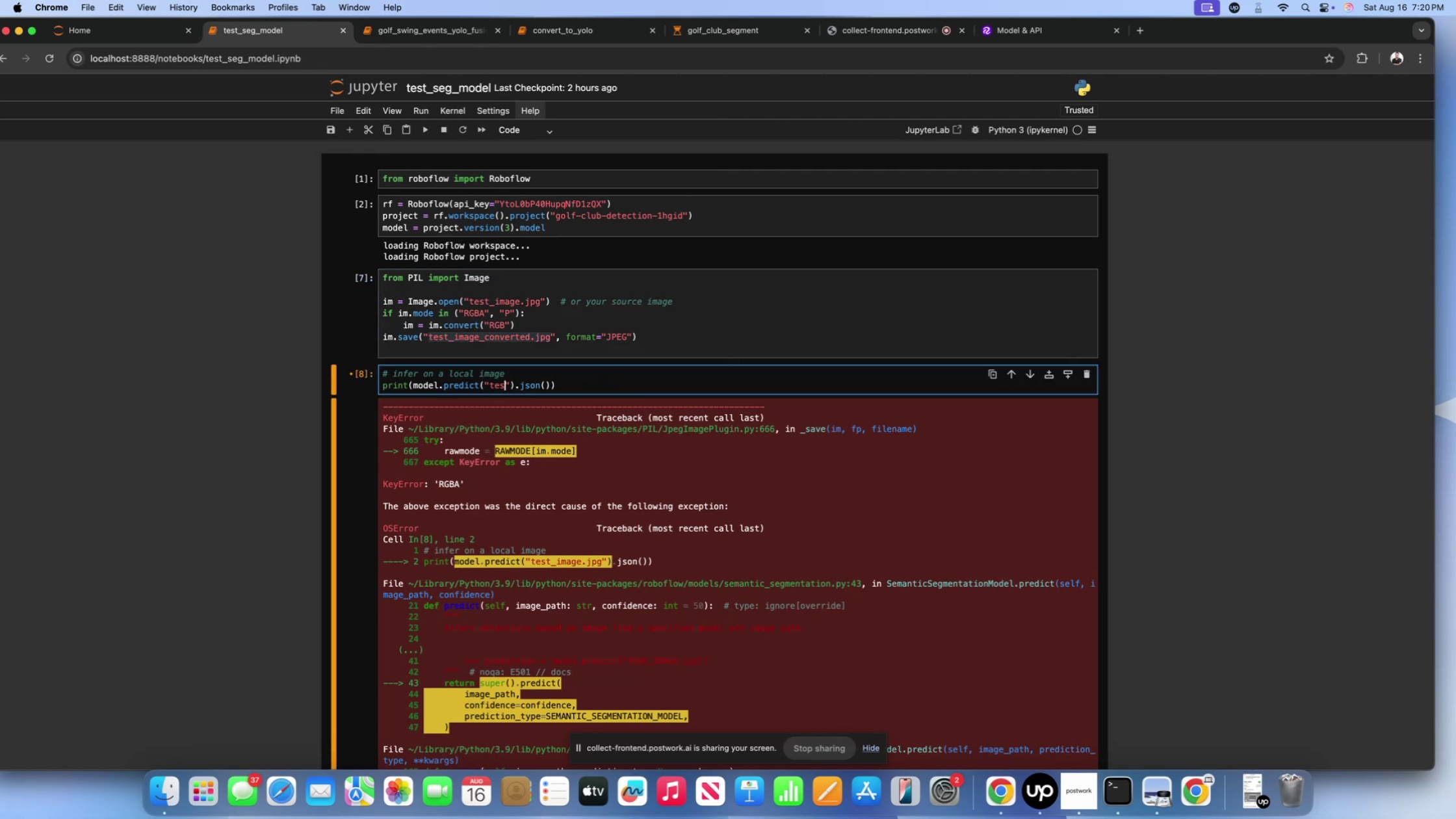 
key(Backspace)
 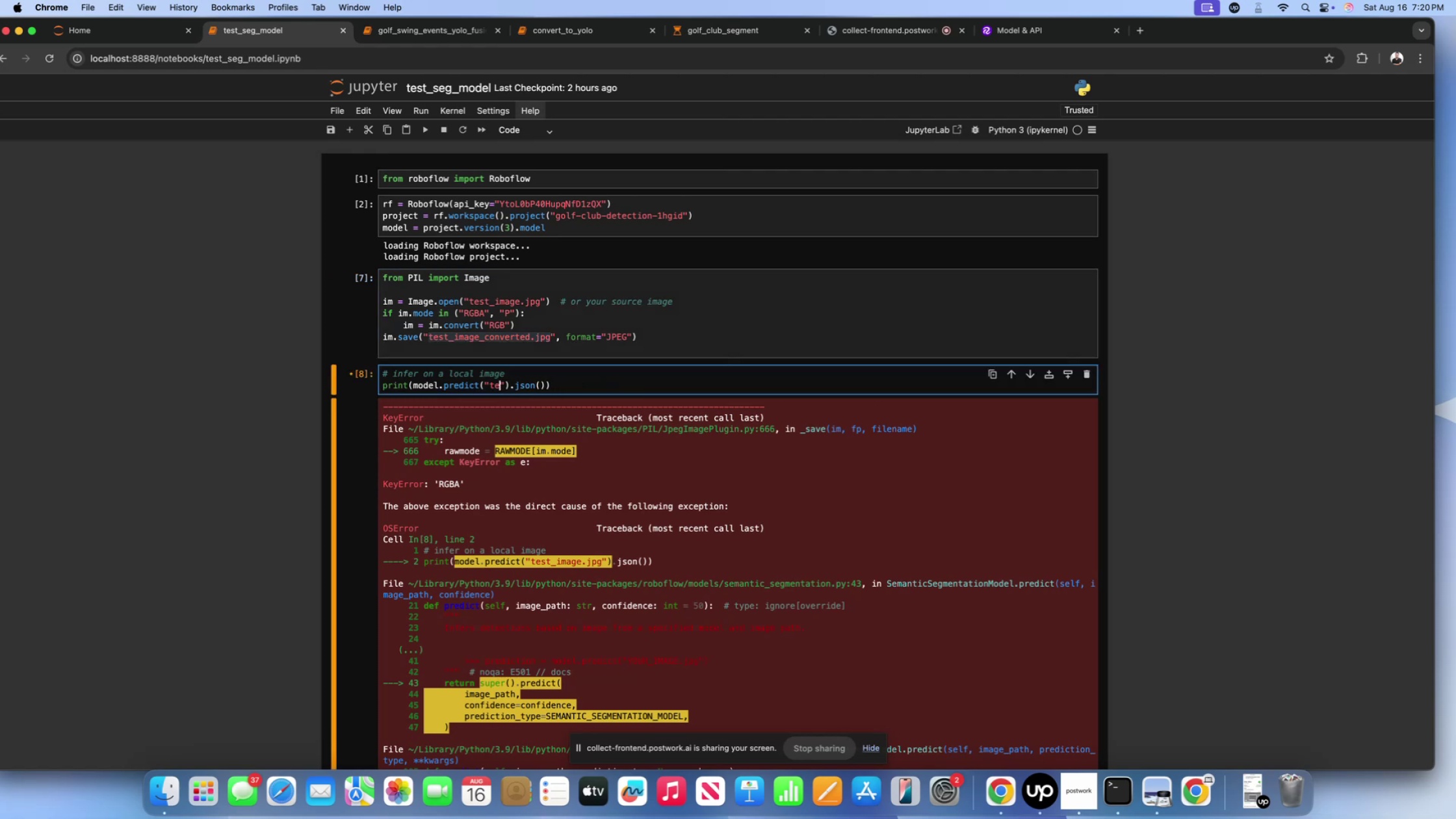 
key(Backspace)
 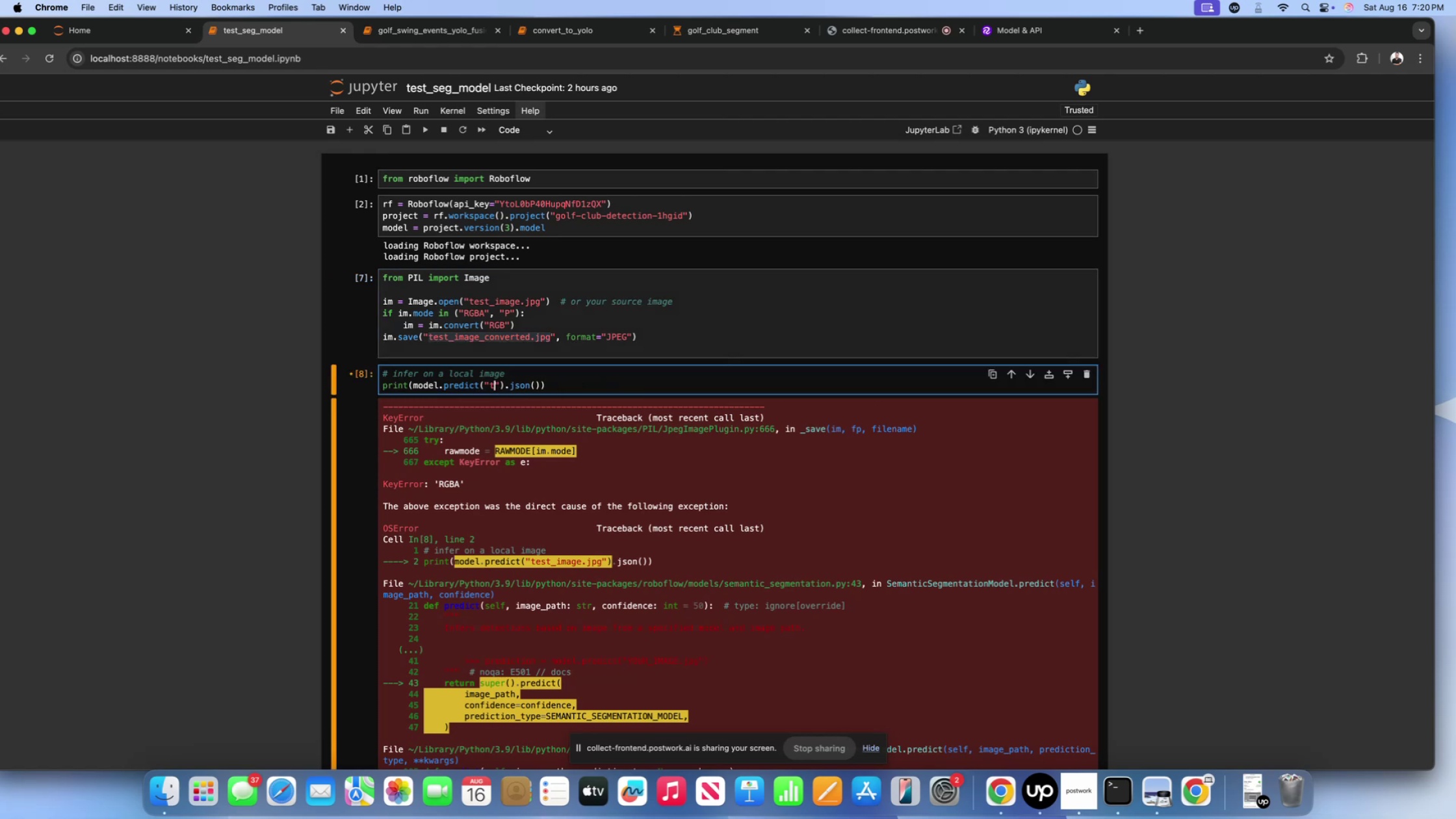 
key(Backspace)
 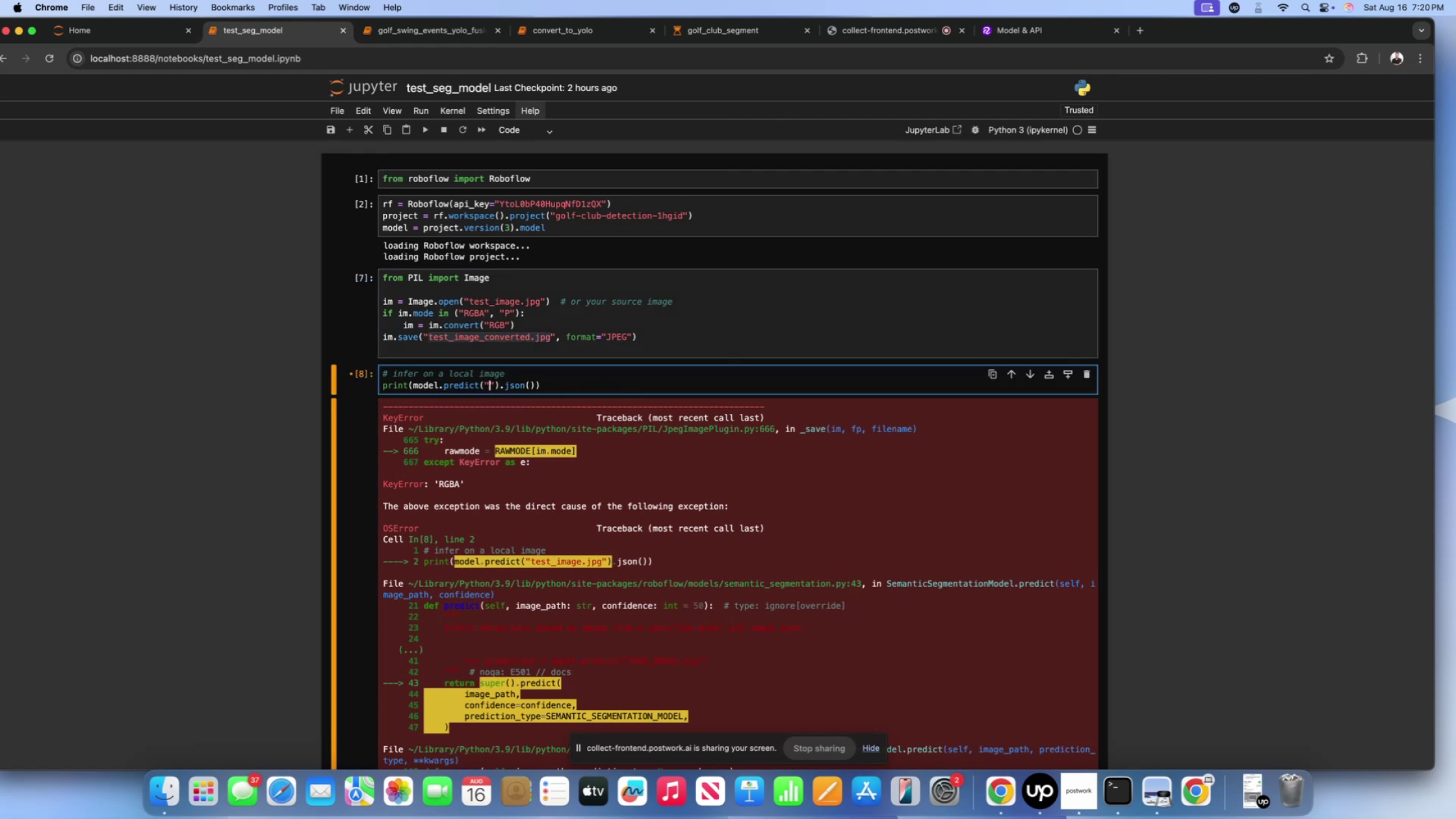 
key(Meta+CommandLeft)
 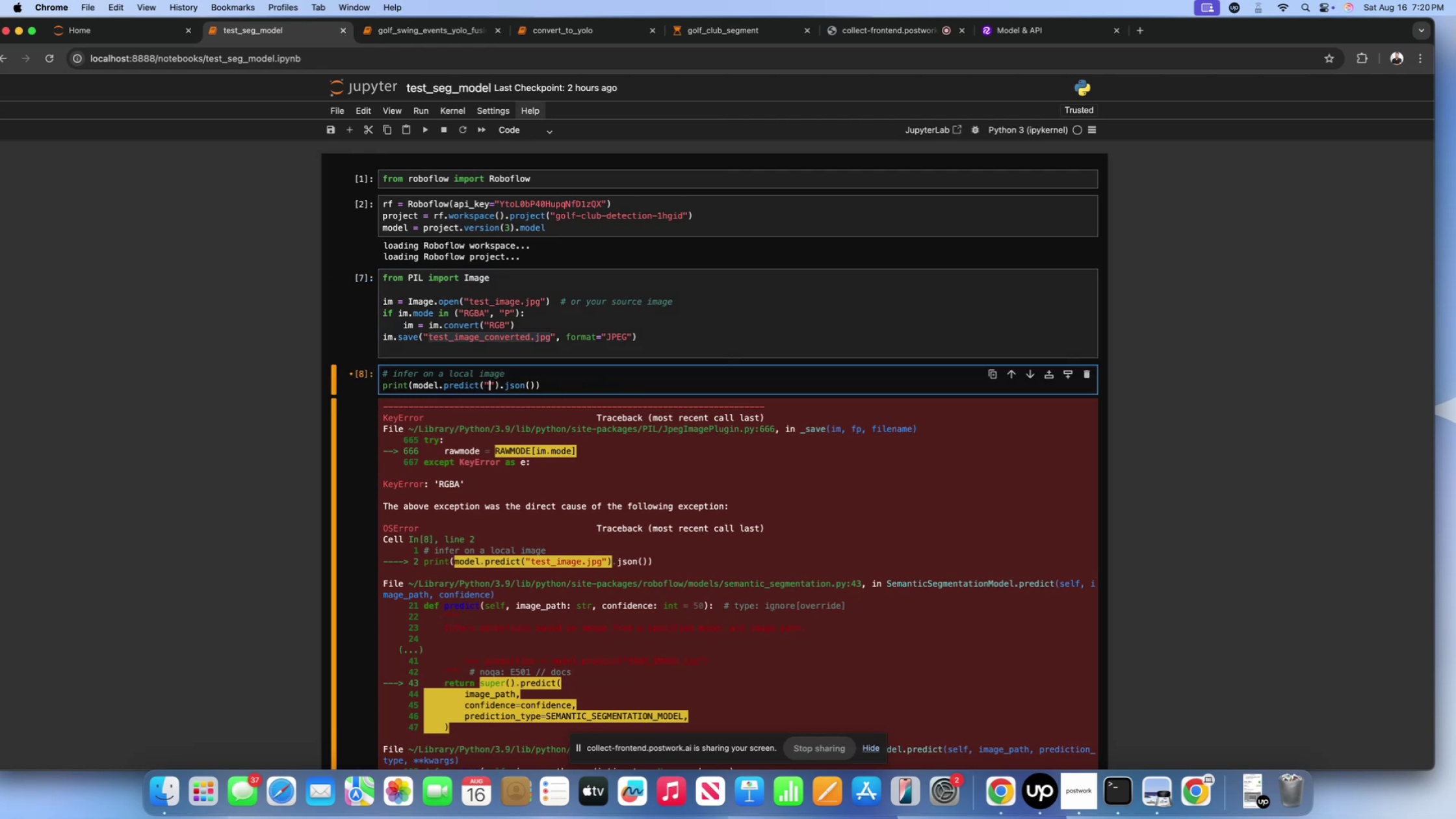 
key(Meta+V)
 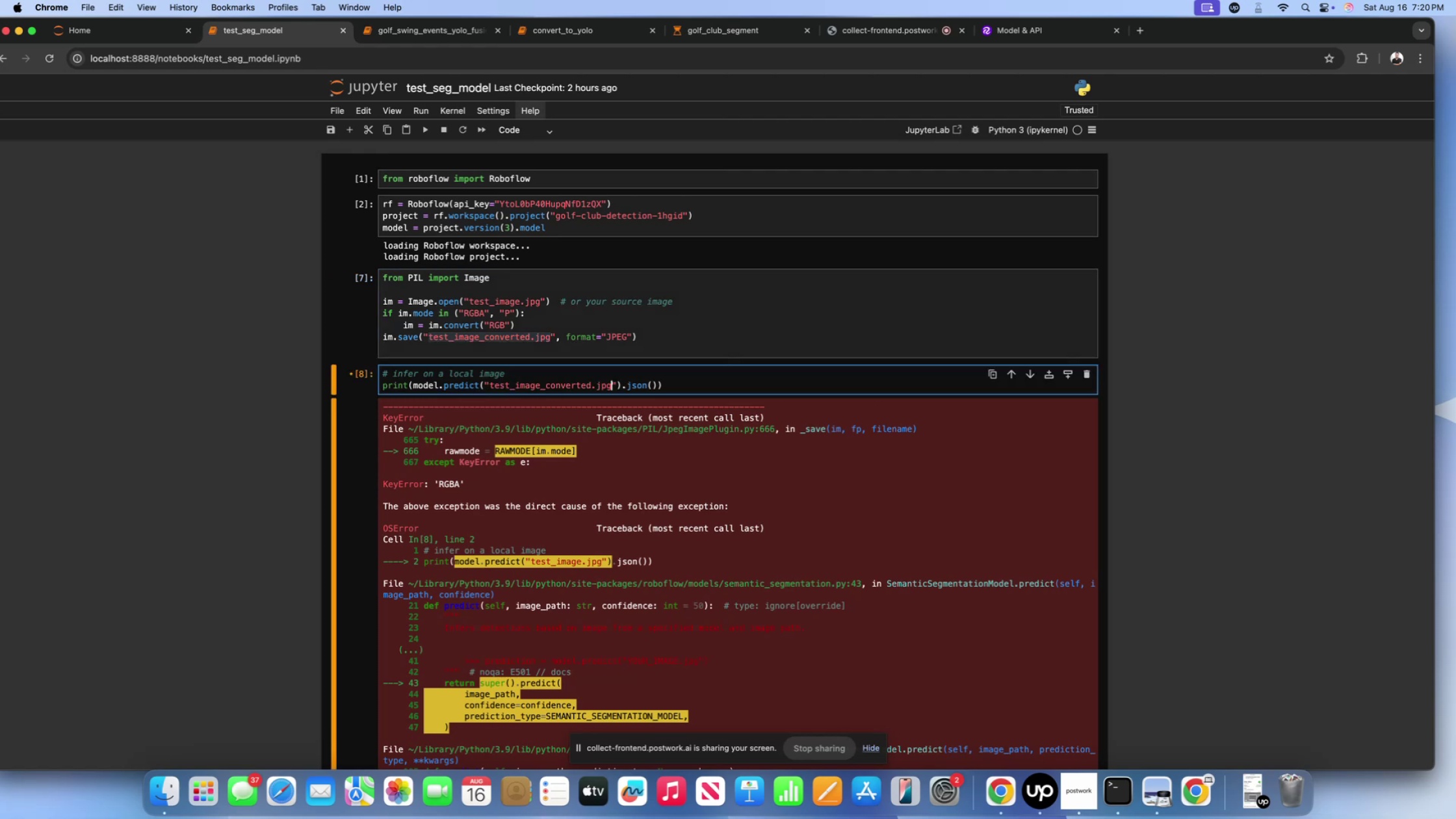 
key(Shift+Enter)
 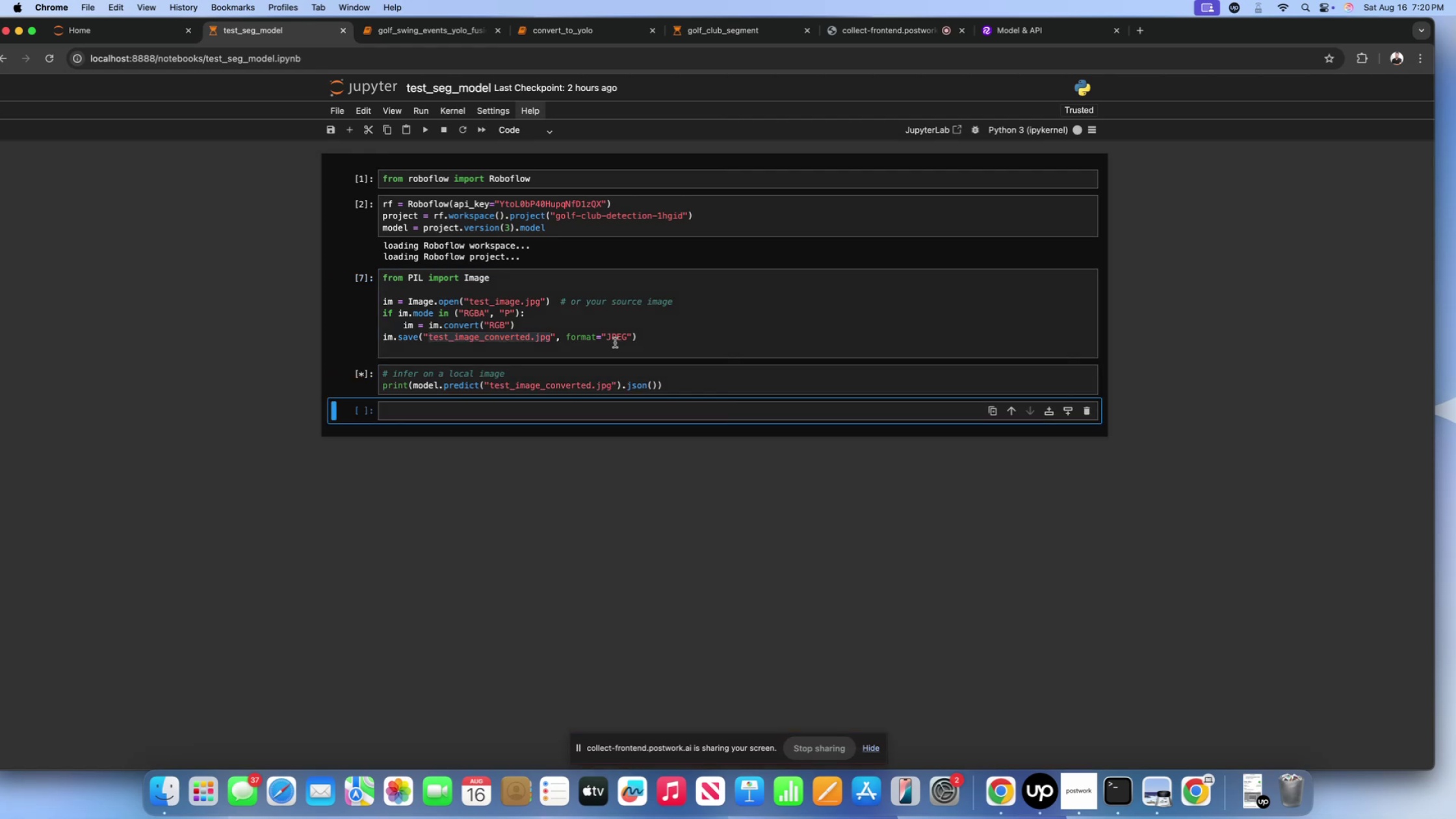 
scroll: coordinate [624, 333], scroll_direction: down, amount: 4.0
 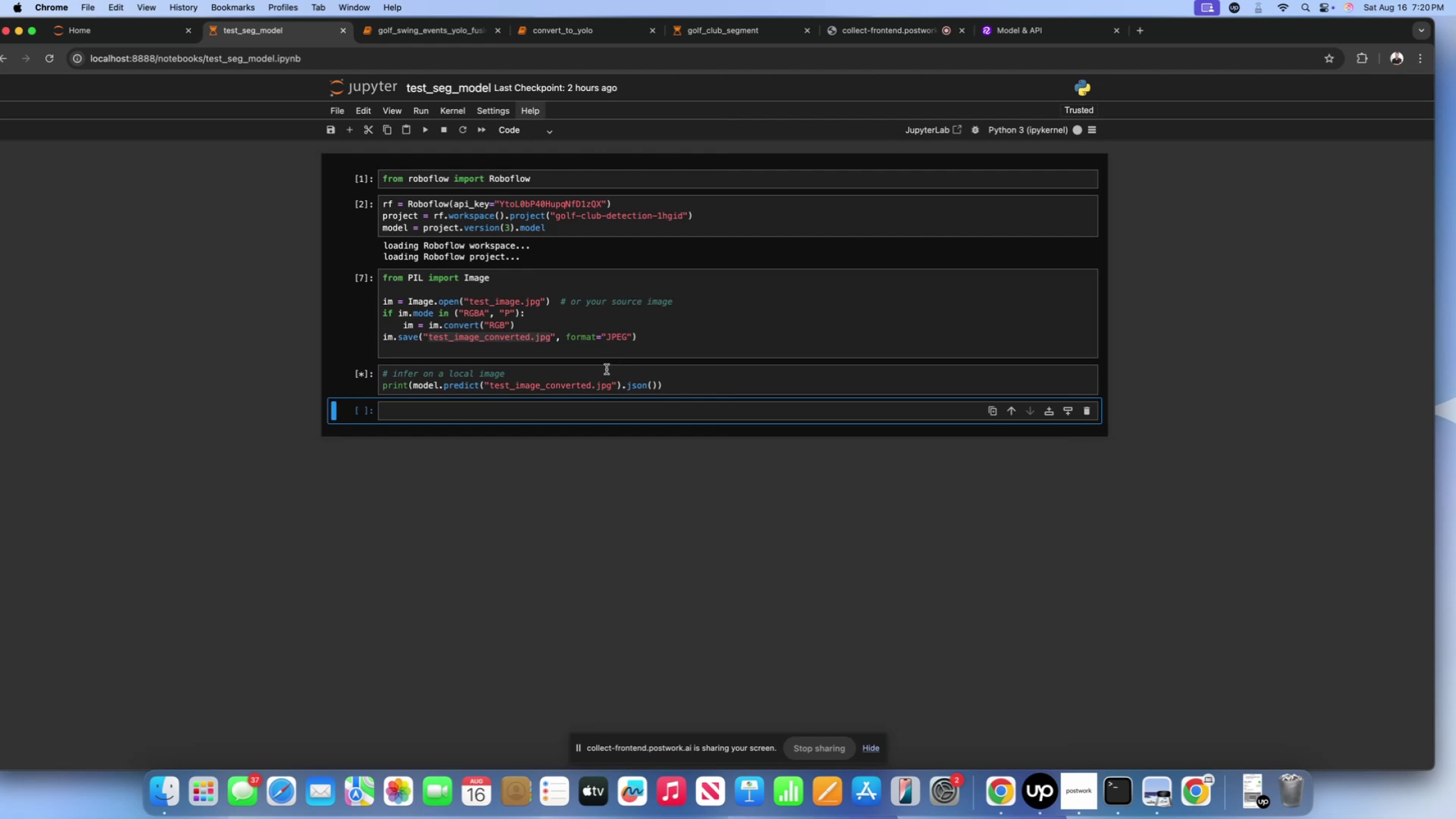 
left_click([603, 372])
 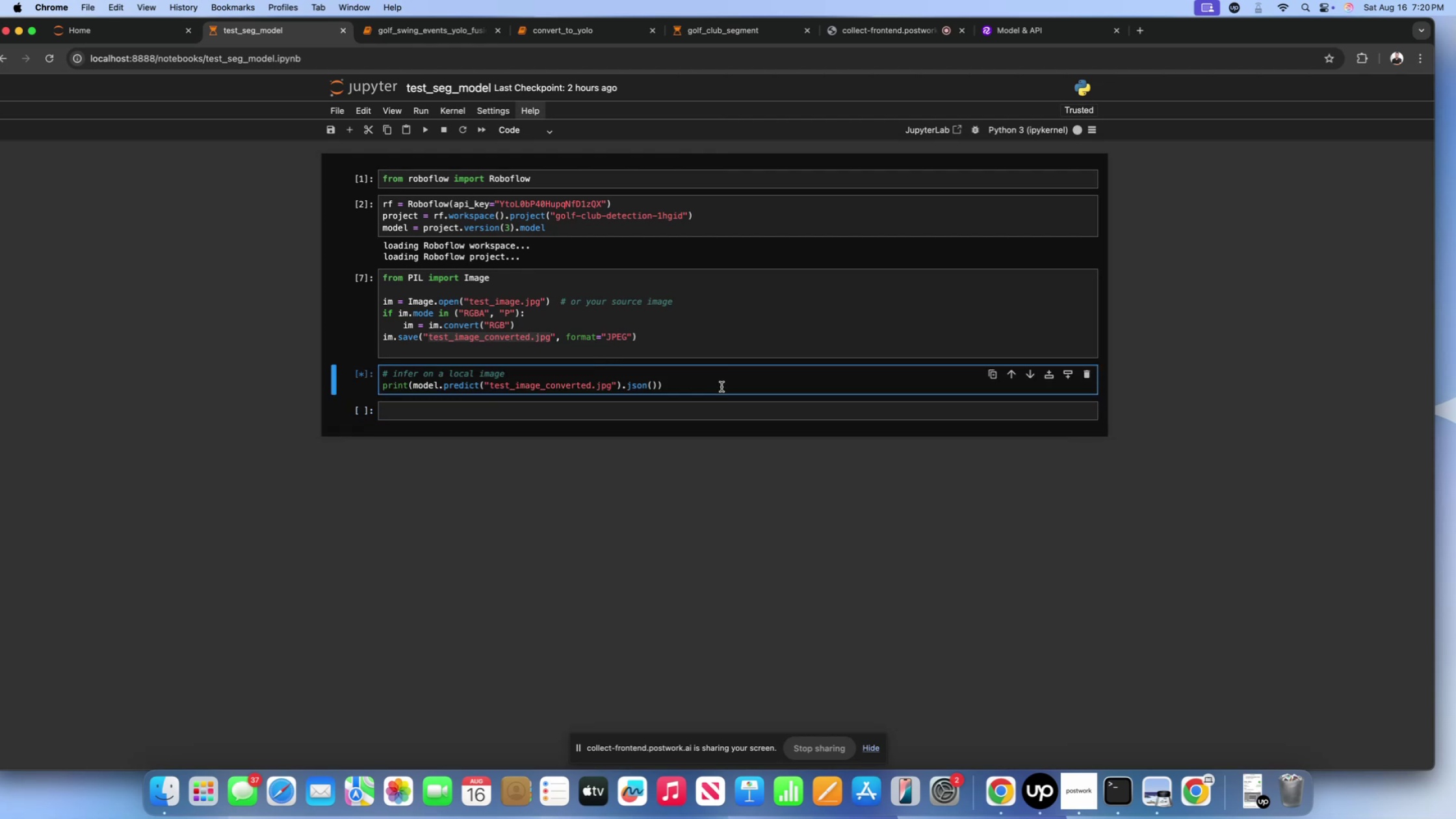 
left_click([722, 387])
 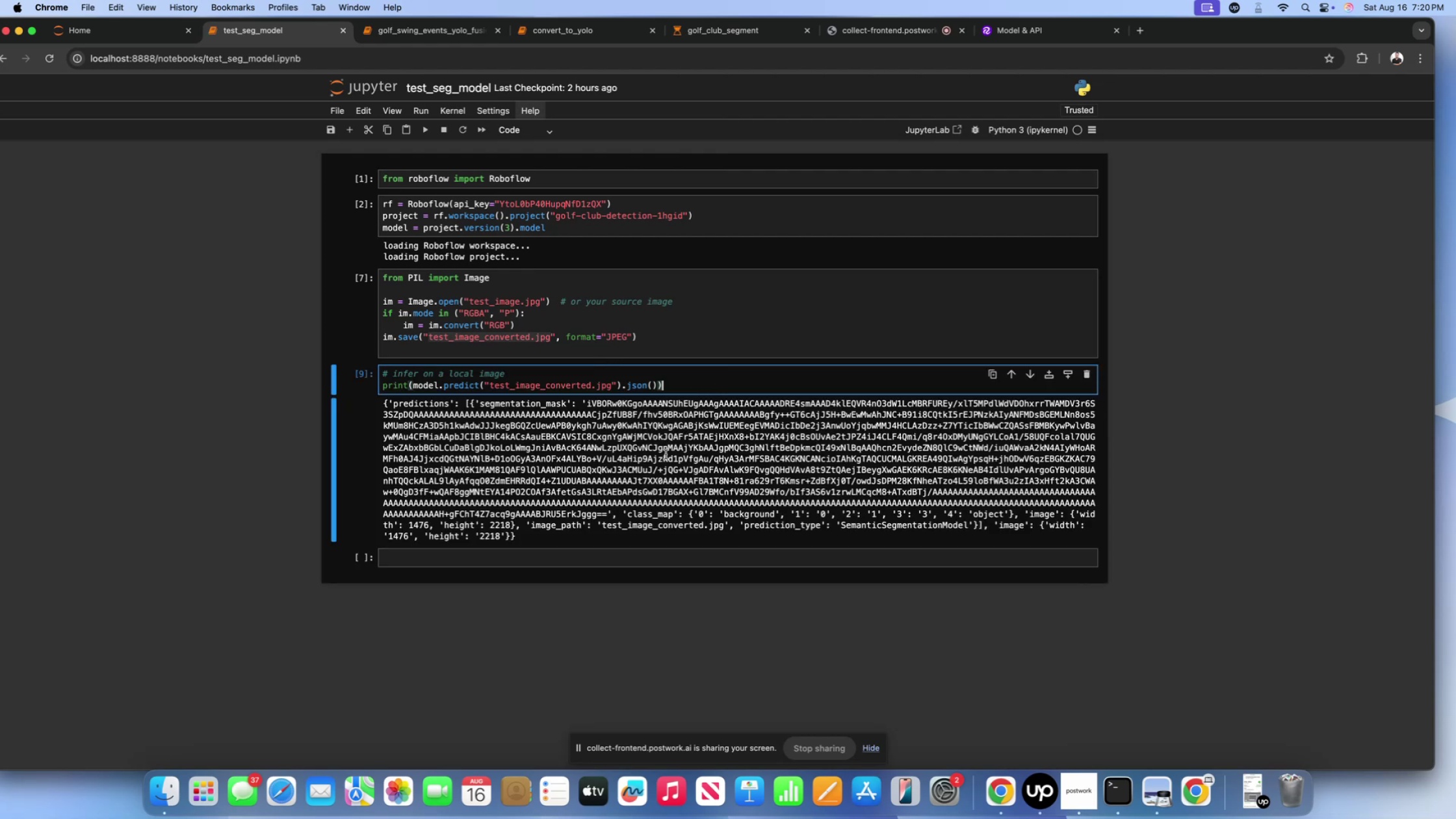 
scroll: coordinate [673, 455], scroll_direction: down, amount: 10.0
 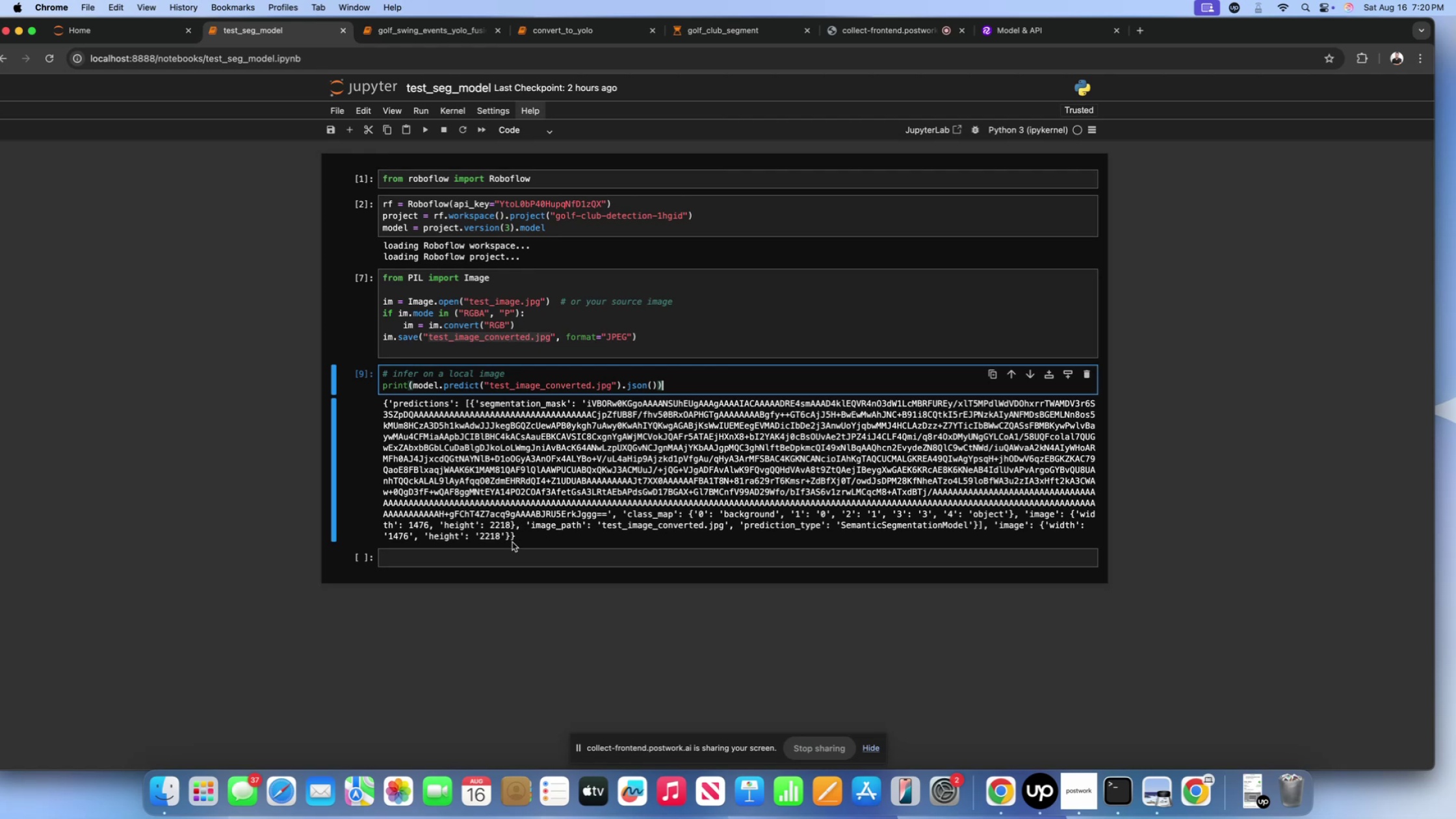 
left_click_drag(start_coordinate=[520, 540], to_coordinate=[382, 406])
 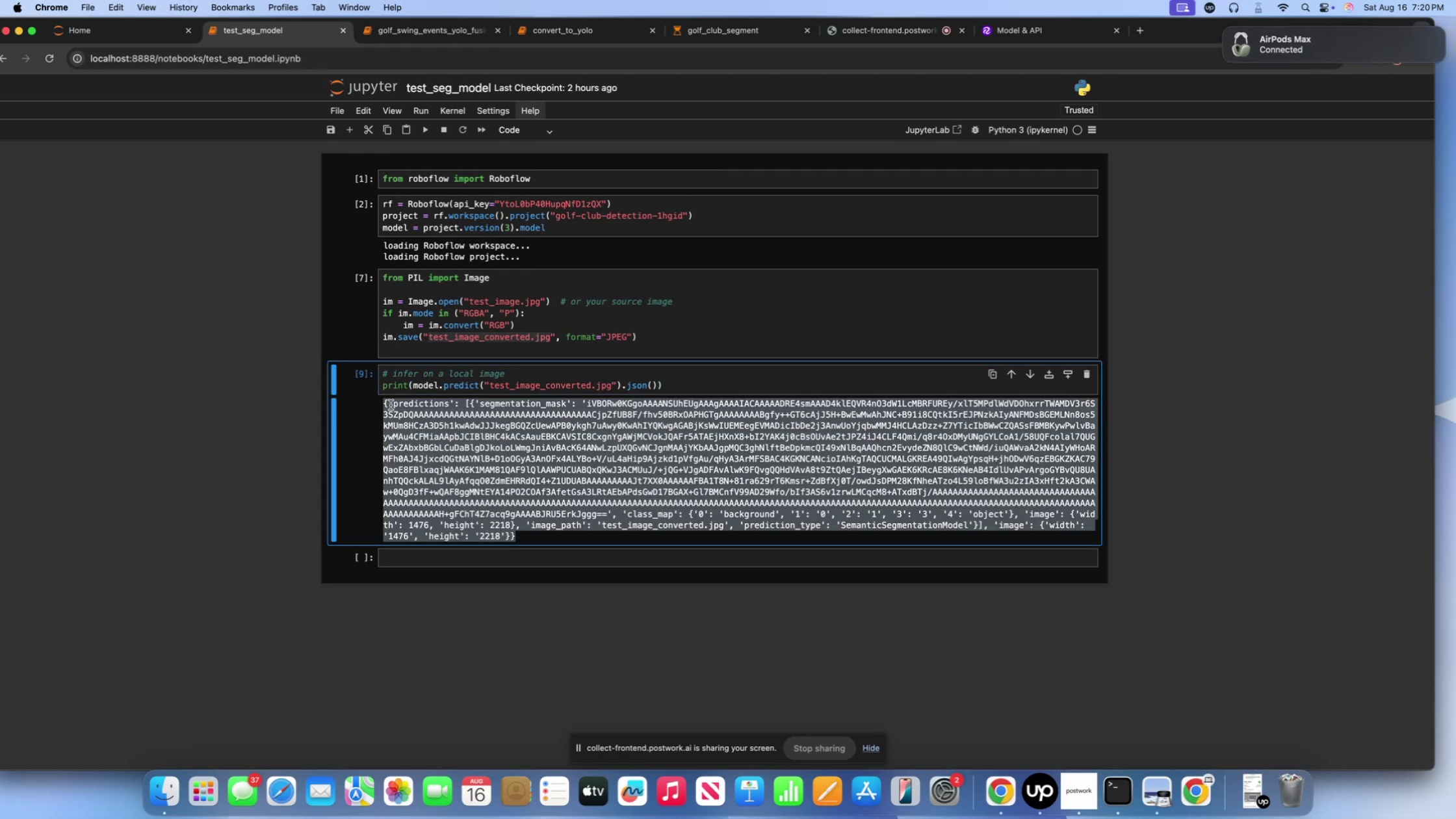 
key(Meta+CommandLeft)
 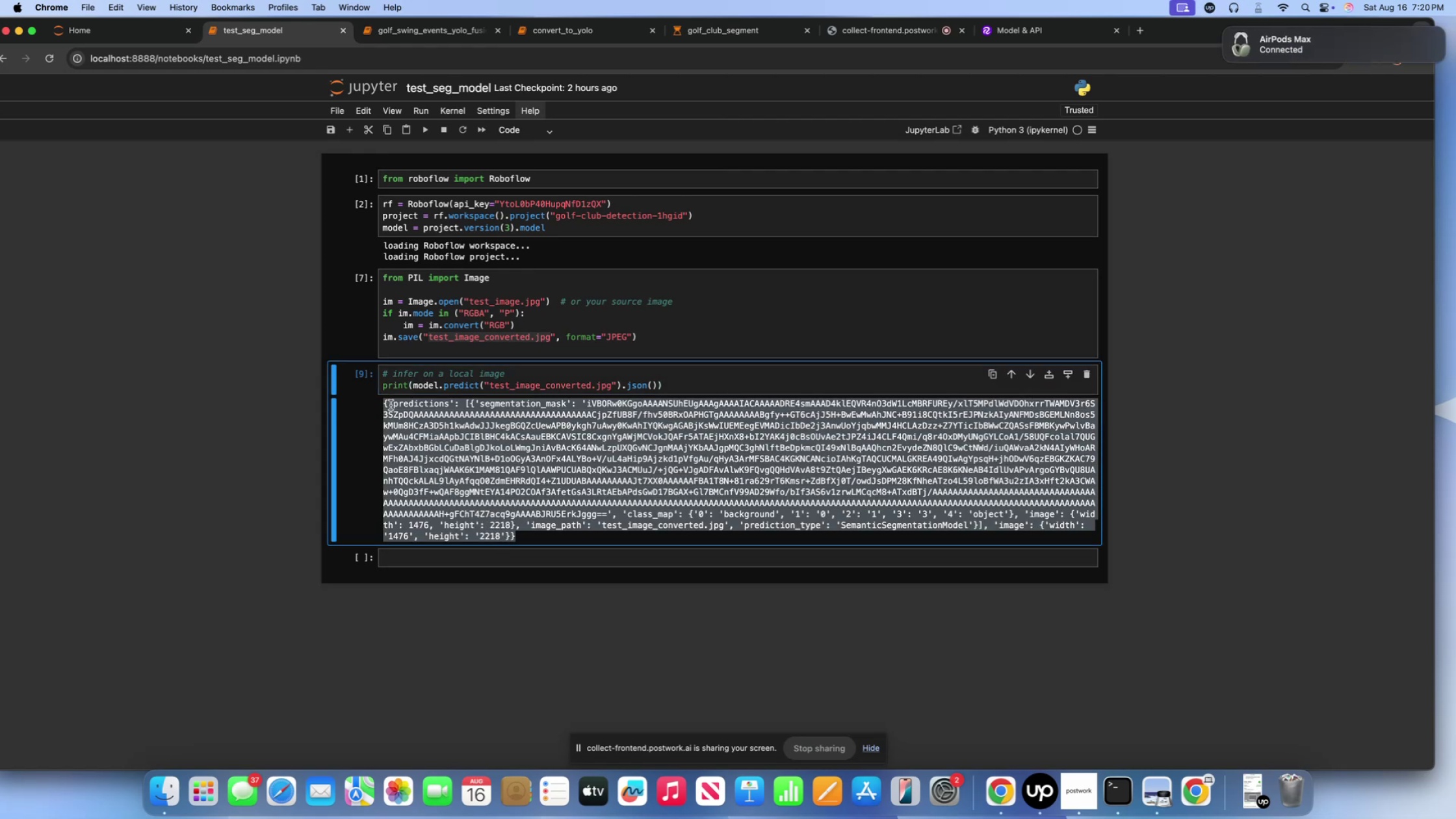 
key(Meta+C)
 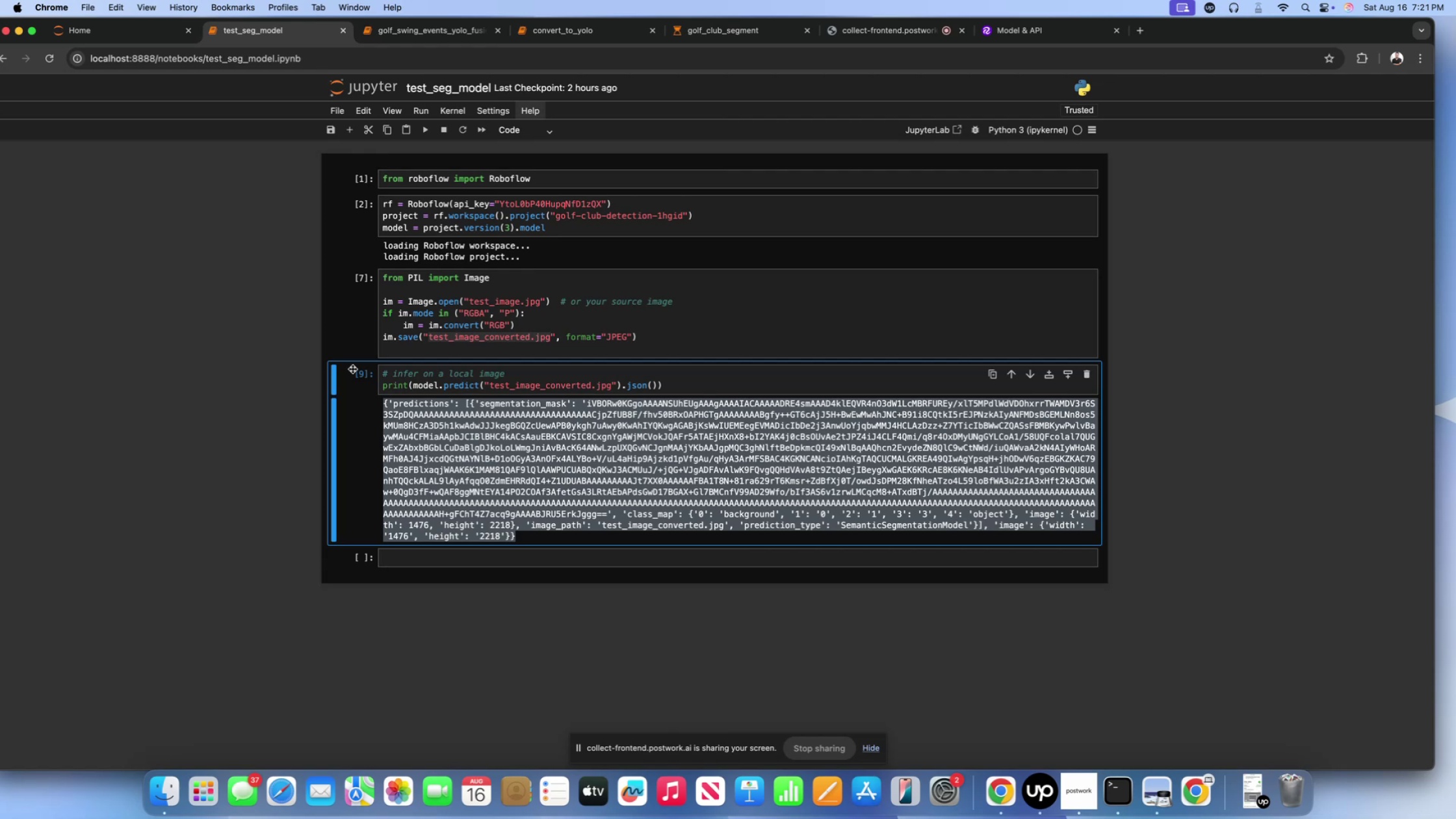 
wait(35.98)
 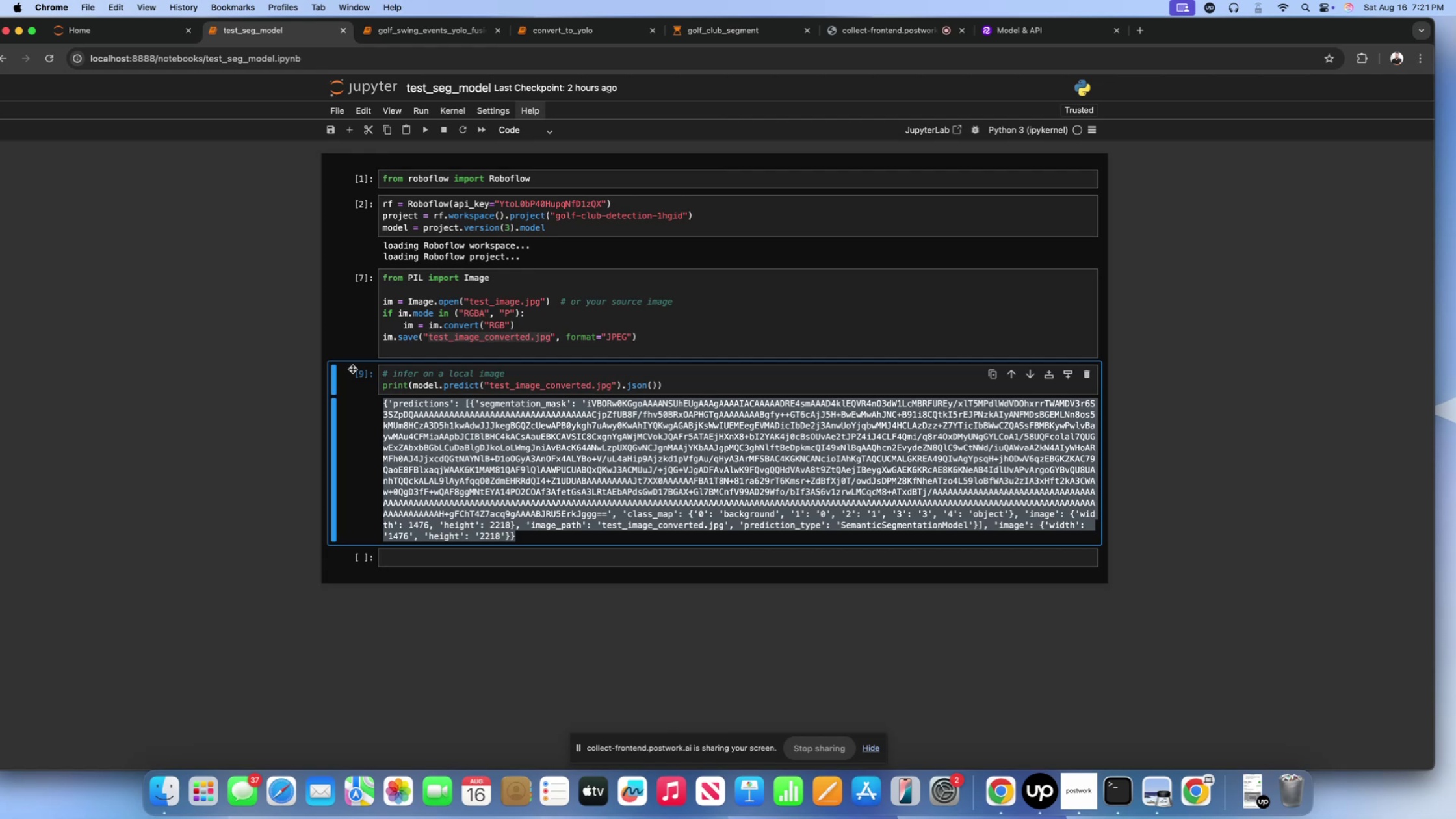 
left_click([159, 801])
 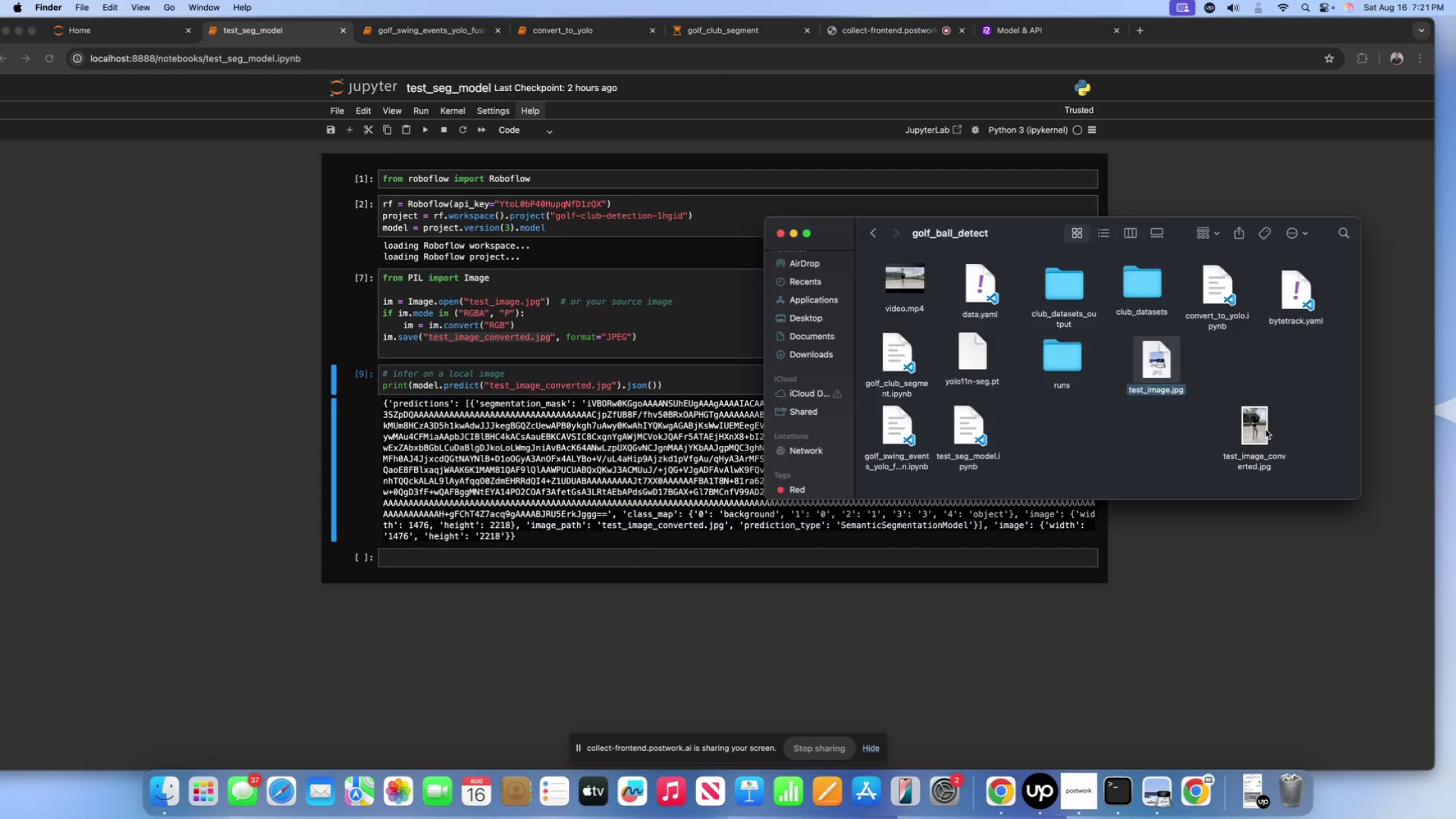 
double_click([1263, 430])
 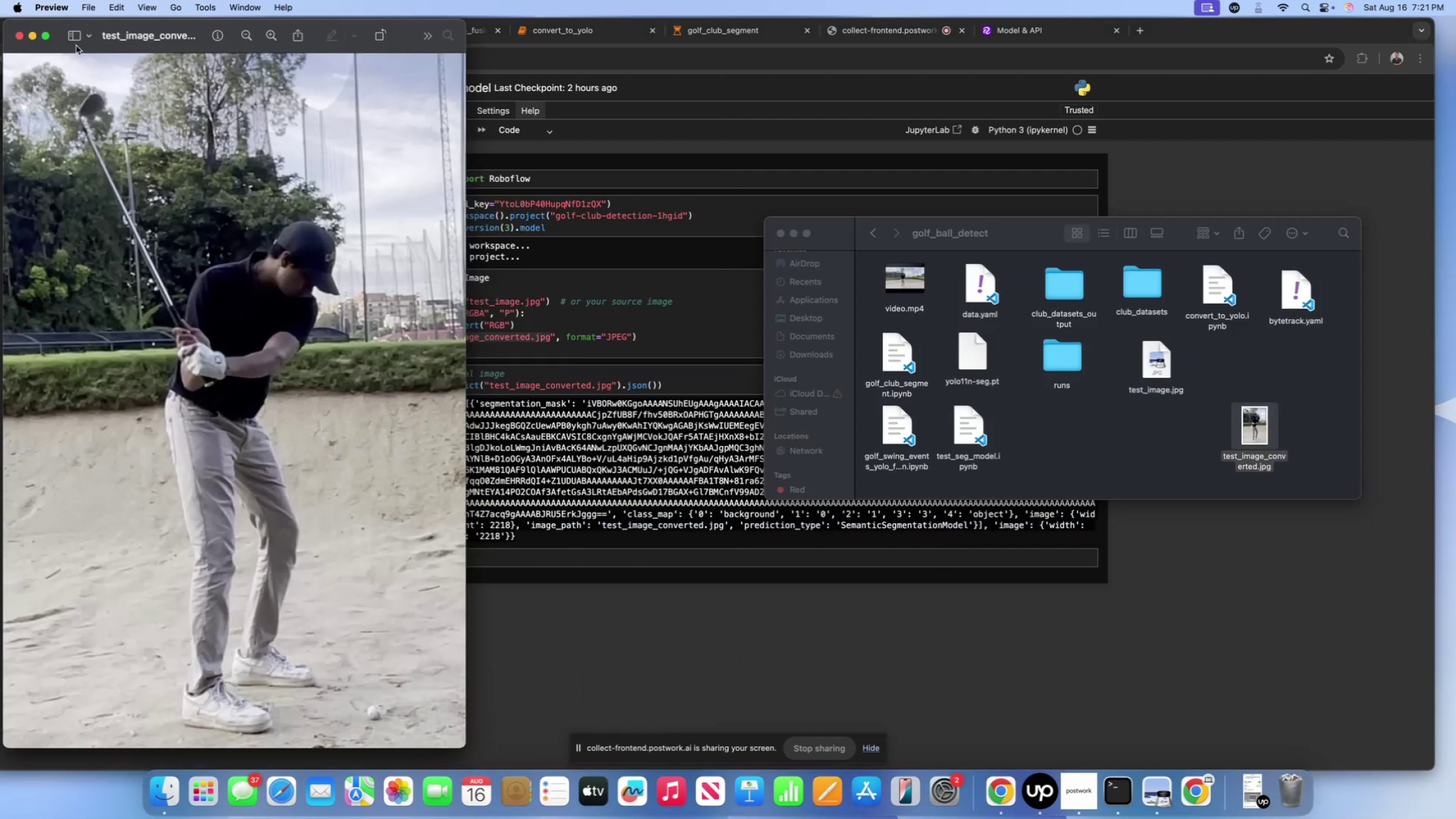 
left_click([19, 36])
 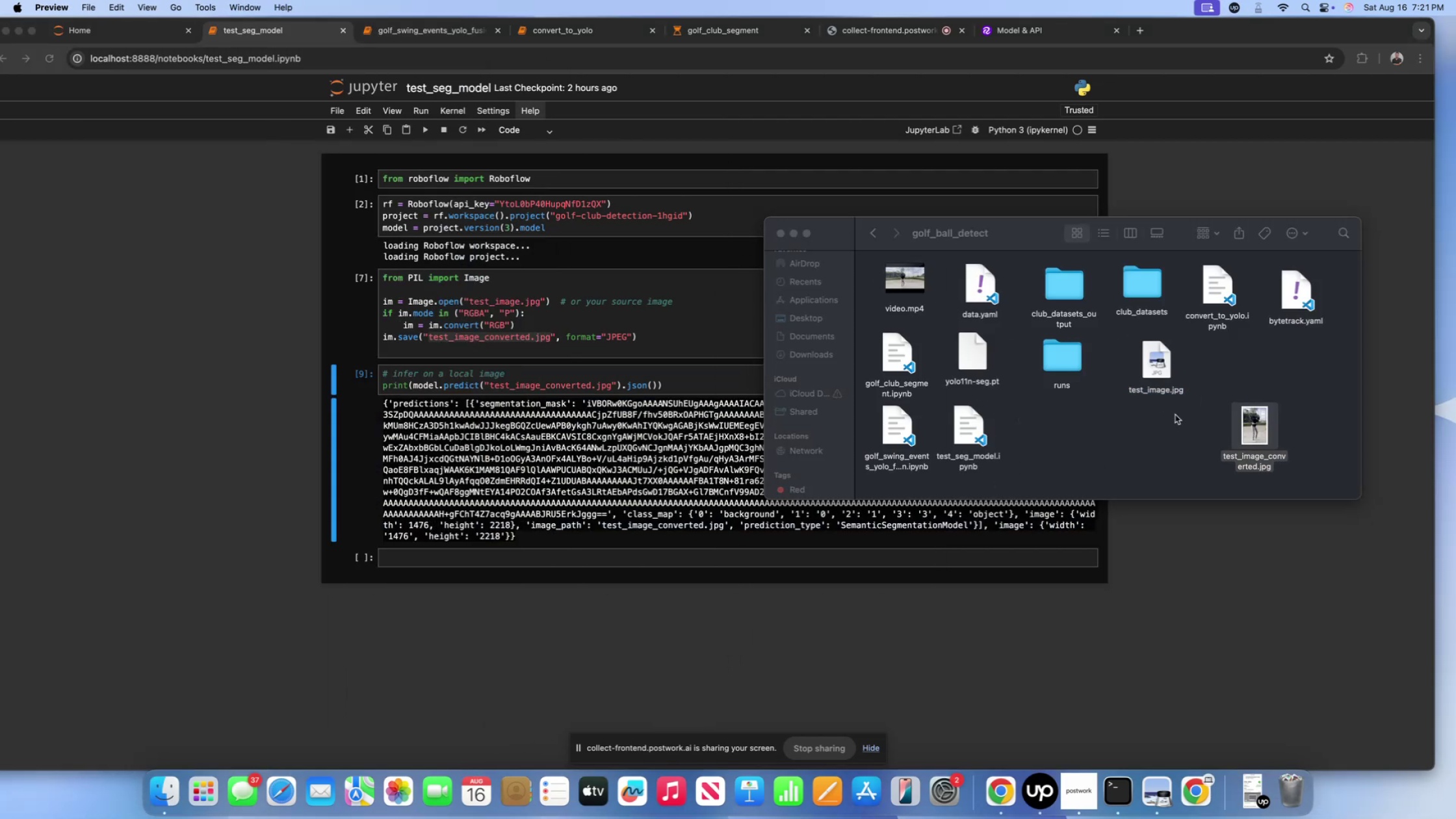 
left_click_drag(start_coordinate=[1236, 429], to_coordinate=[1182, 422])
 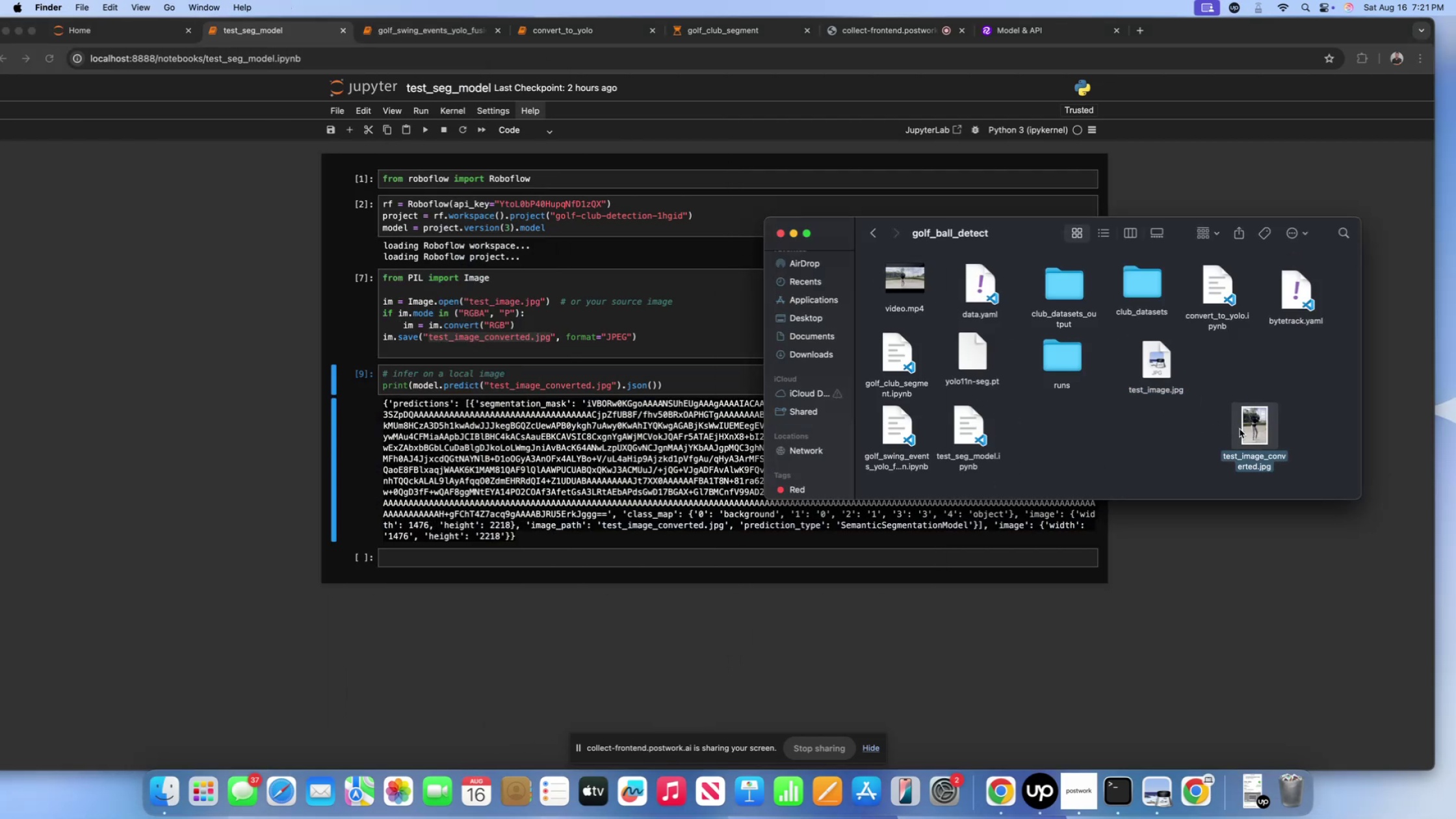 
left_click_drag(start_coordinate=[1250, 433], to_coordinate=[1225, 364])
 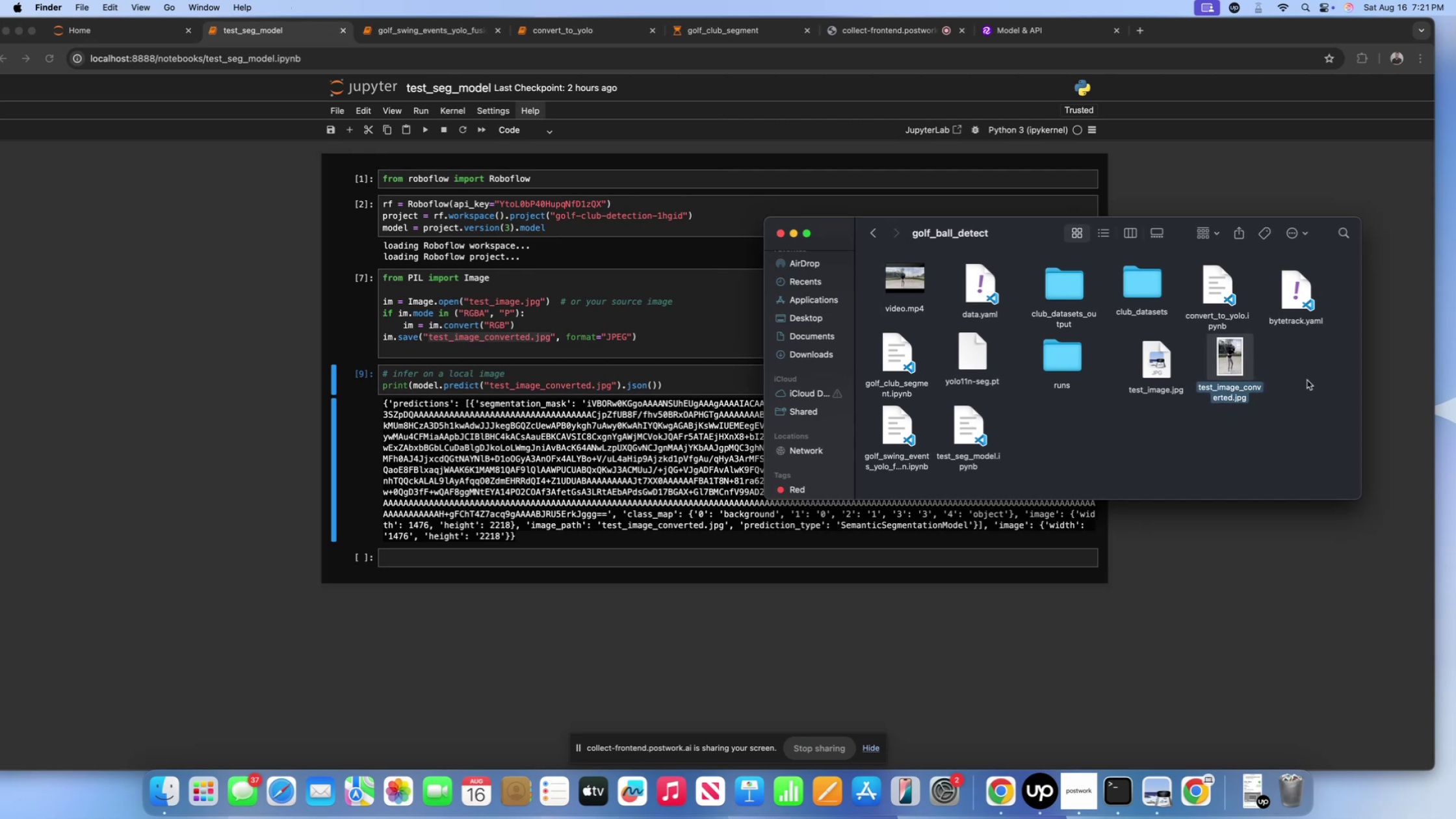 
left_click([1307, 380])
 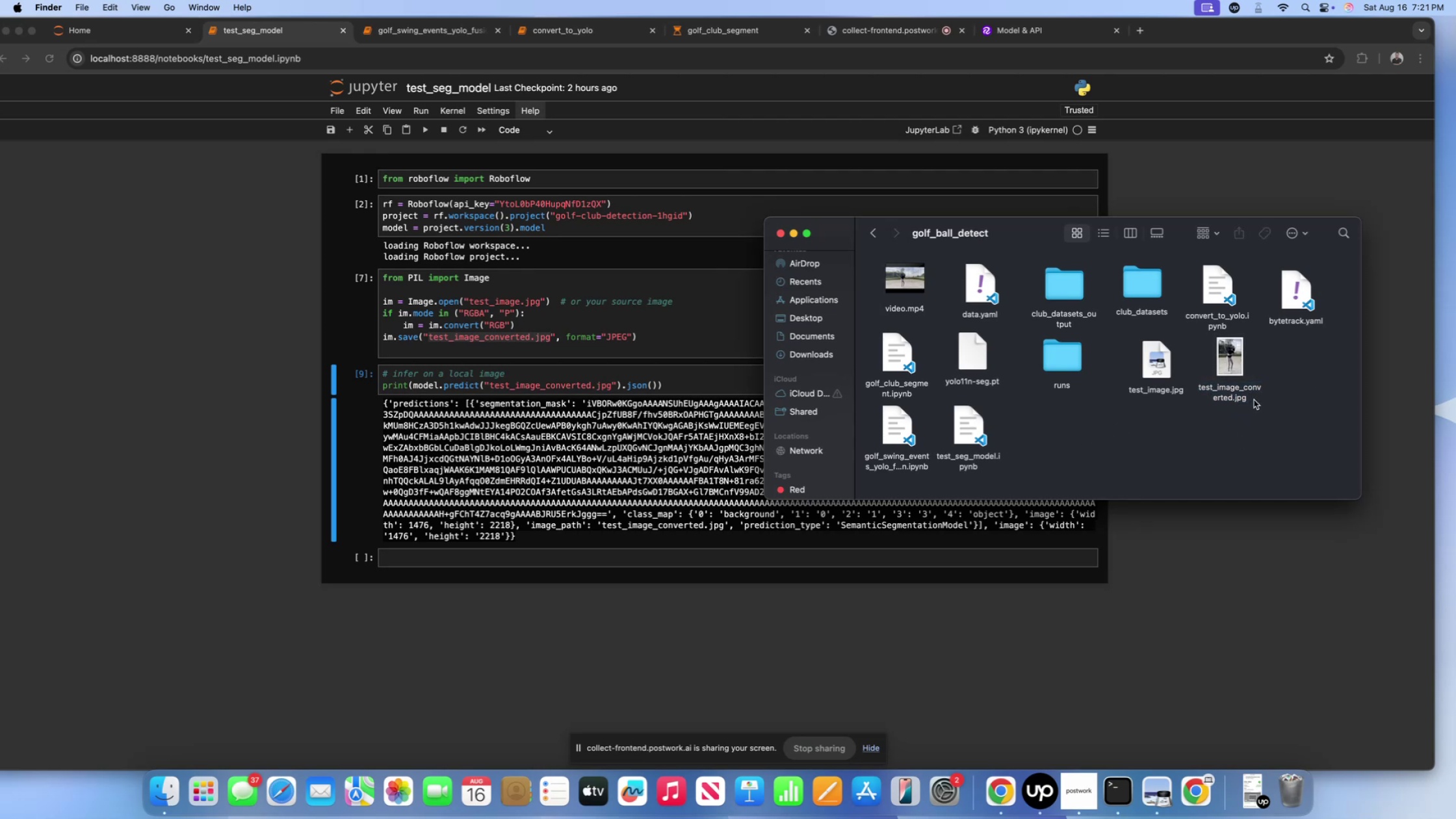 
left_click_drag(start_coordinate=[1240, 352], to_coordinate=[1238, 357])
 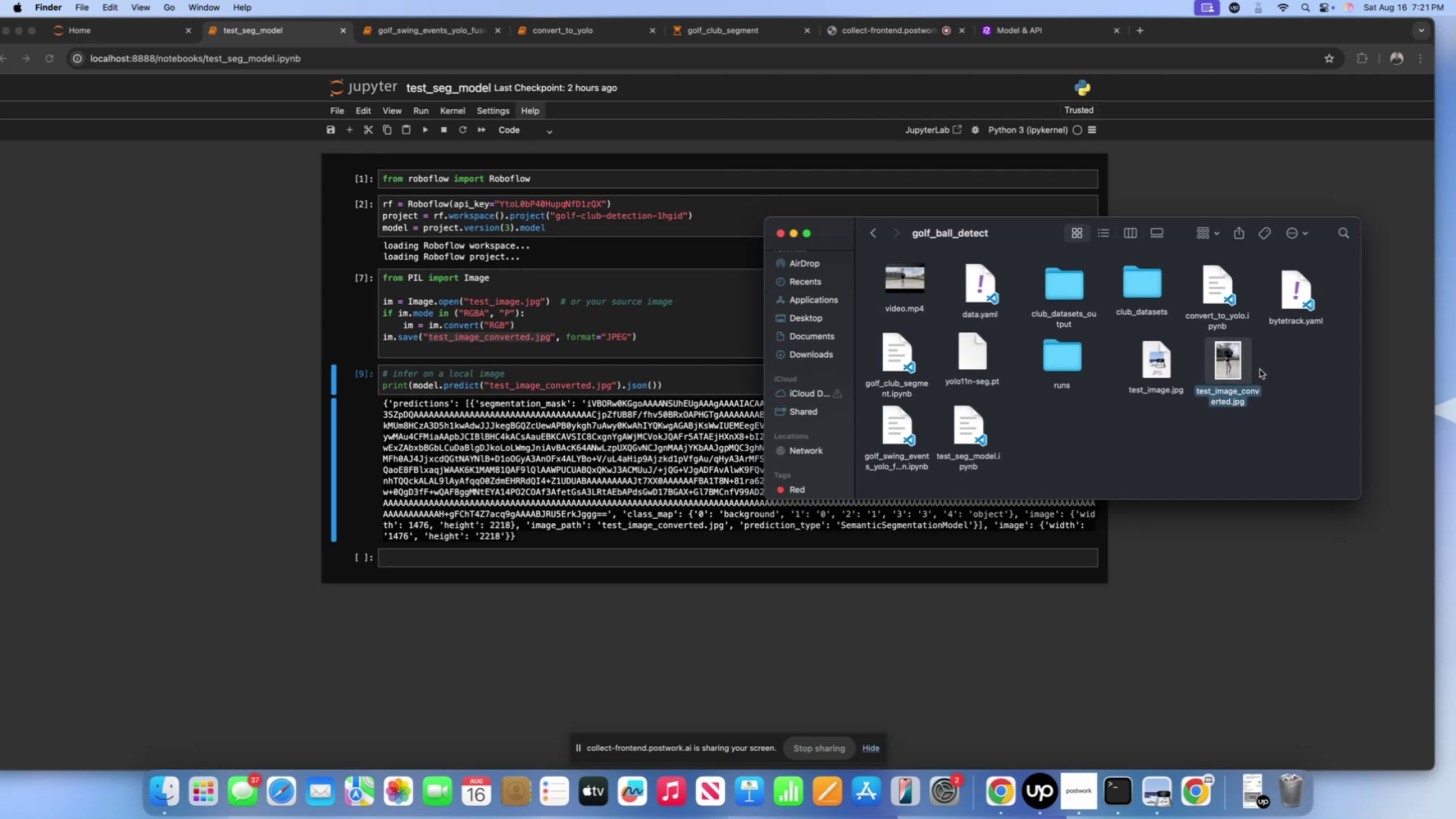 
left_click([1268, 370])
 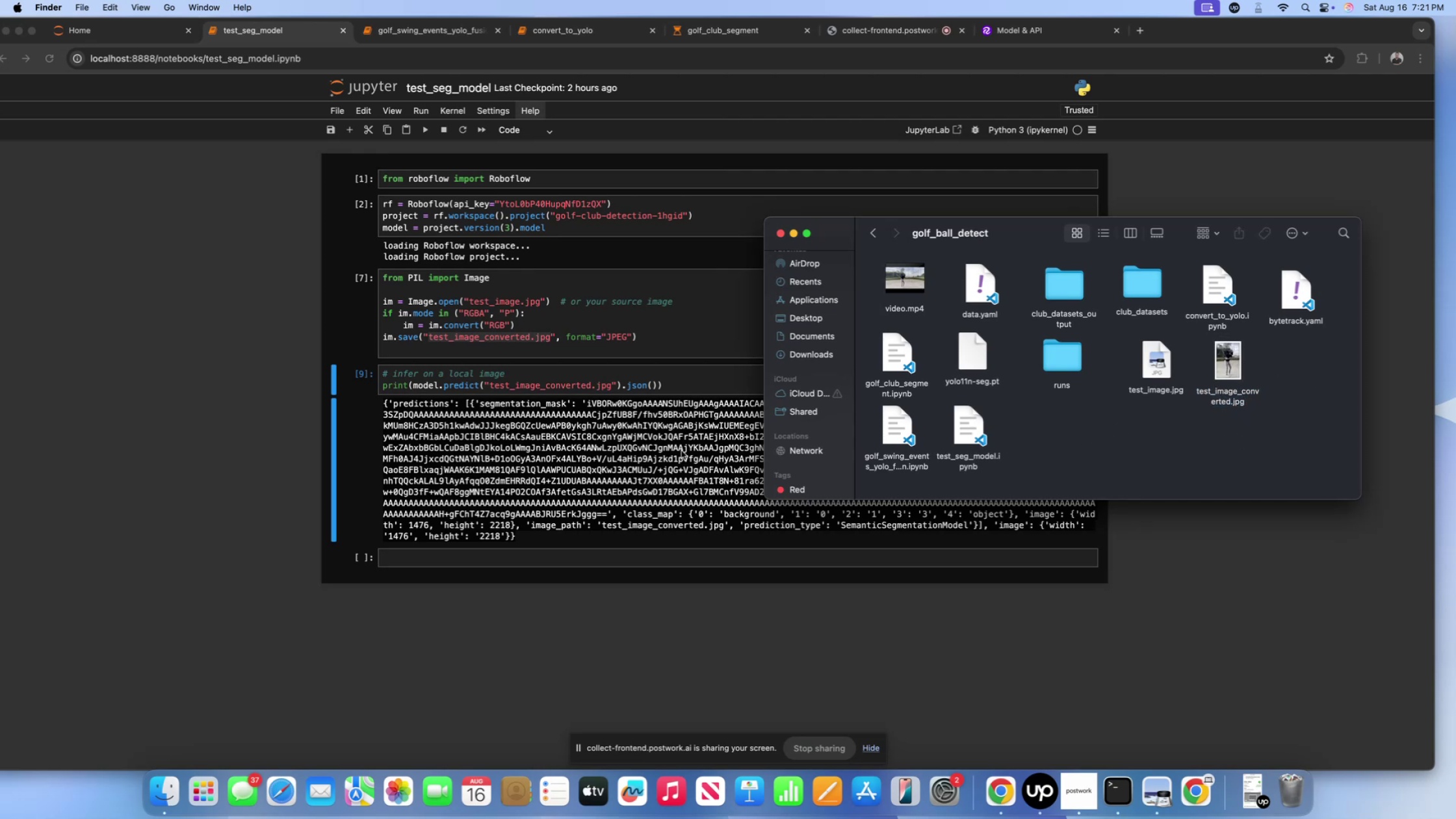 
left_click([681, 450])
 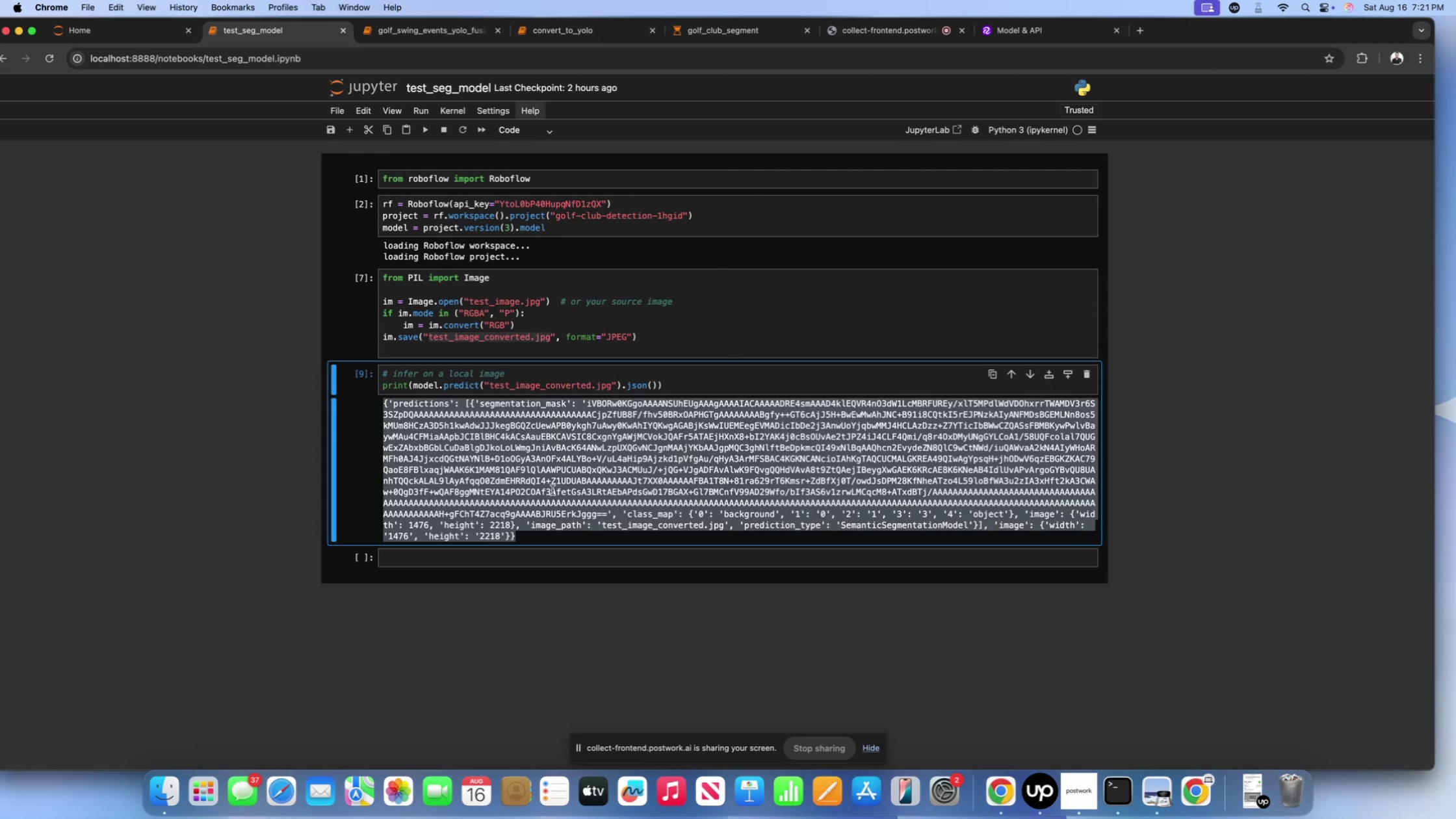 
left_click([552, 490])
 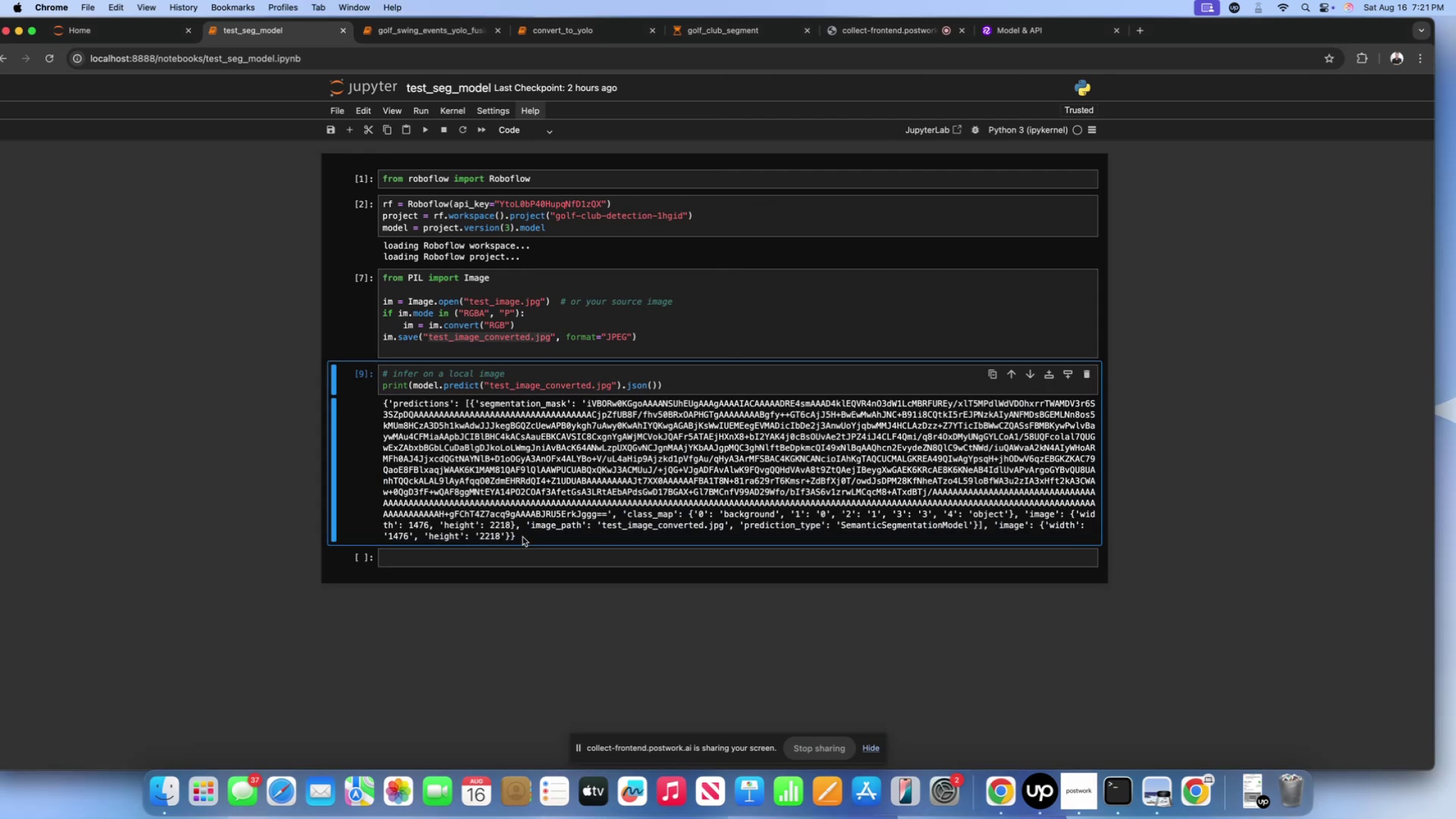 
left_click_drag(start_coordinate=[523, 538], to_coordinate=[384, 406])
 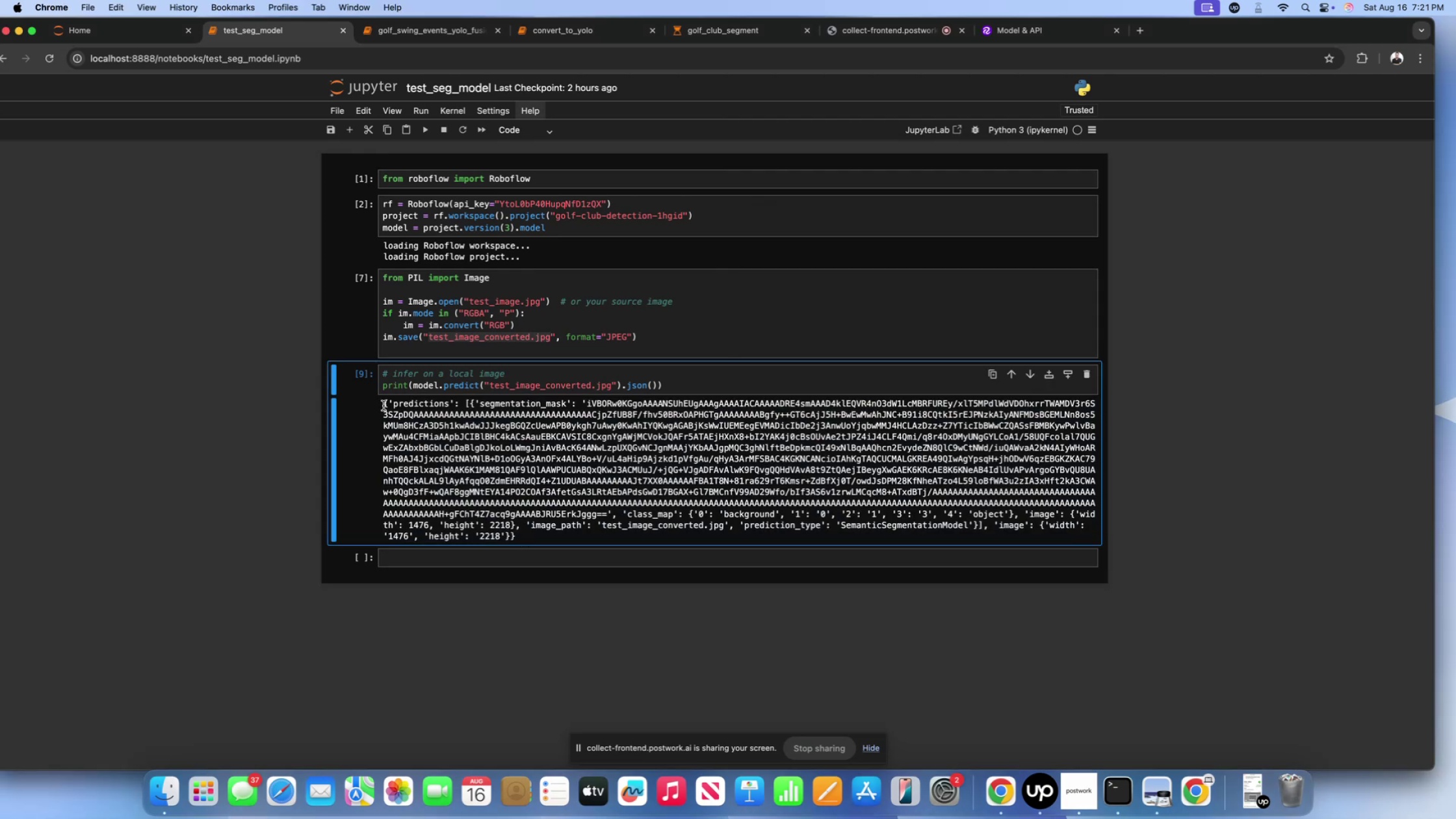 
left_click_drag(start_coordinate=[385, 403], to_coordinate=[587, 535])
 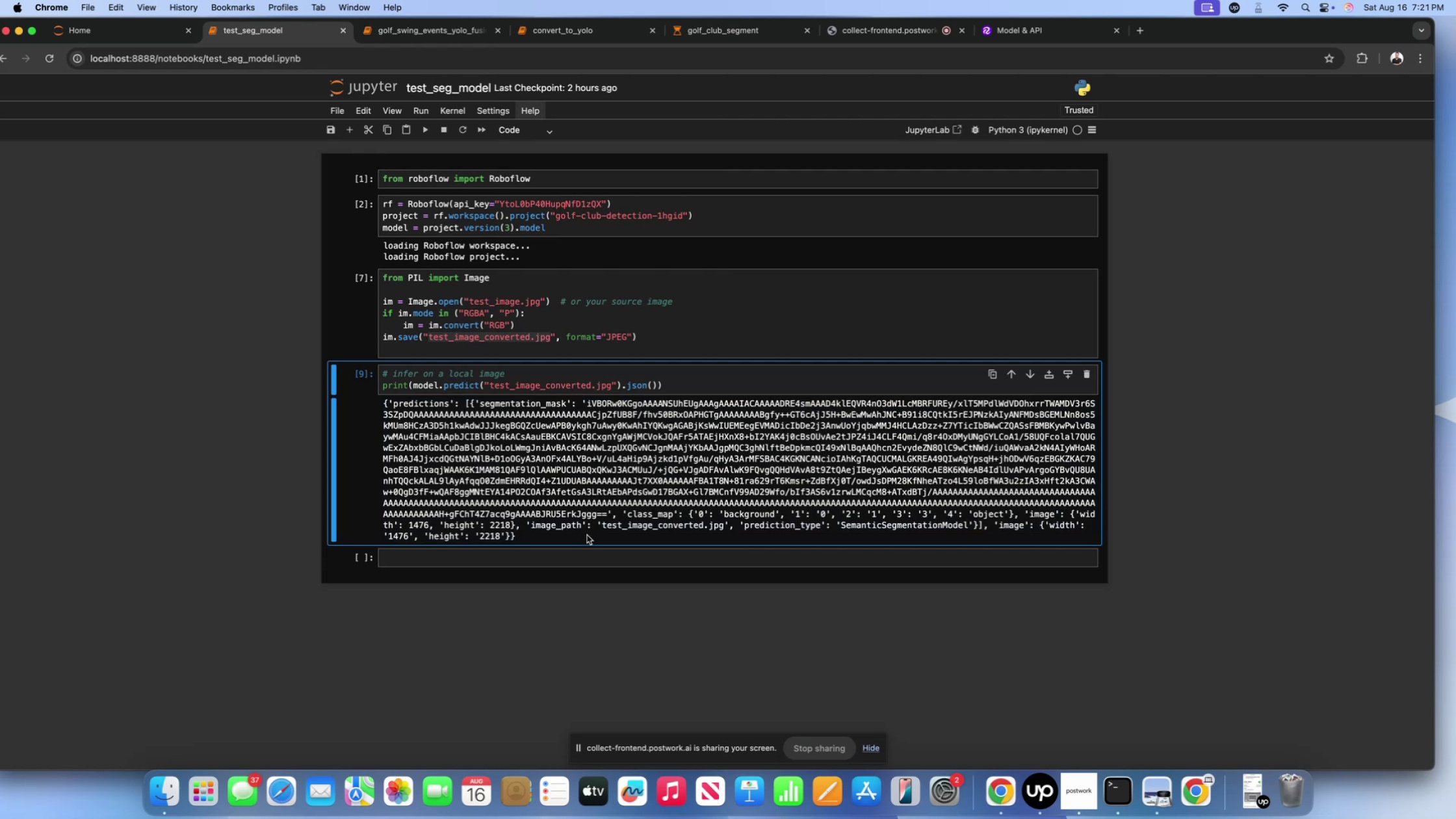 
left_click_drag(start_coordinate=[587, 535], to_coordinate=[384, 408])
 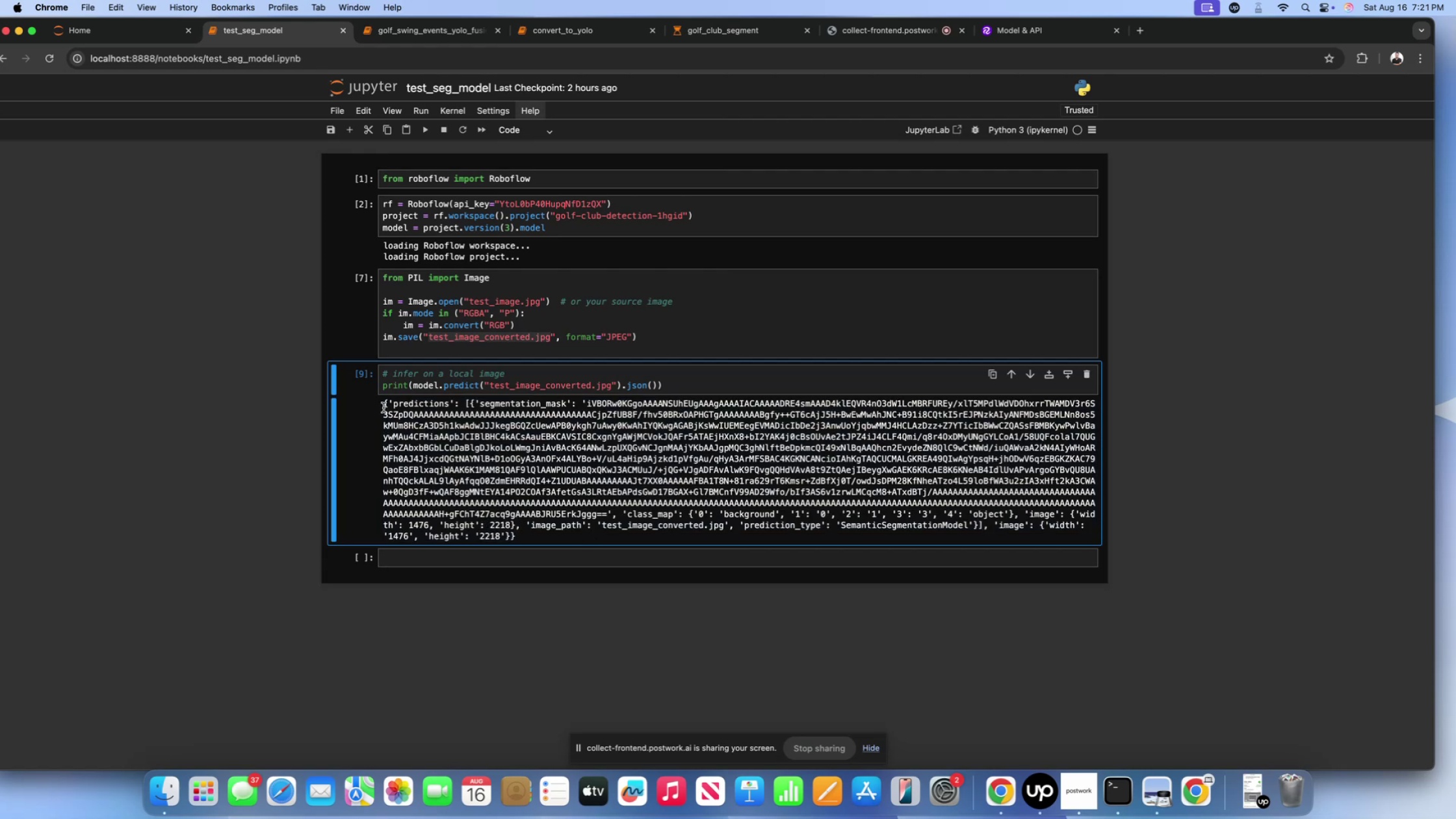 
left_click_drag(start_coordinate=[384, 408], to_coordinate=[529, 541])
 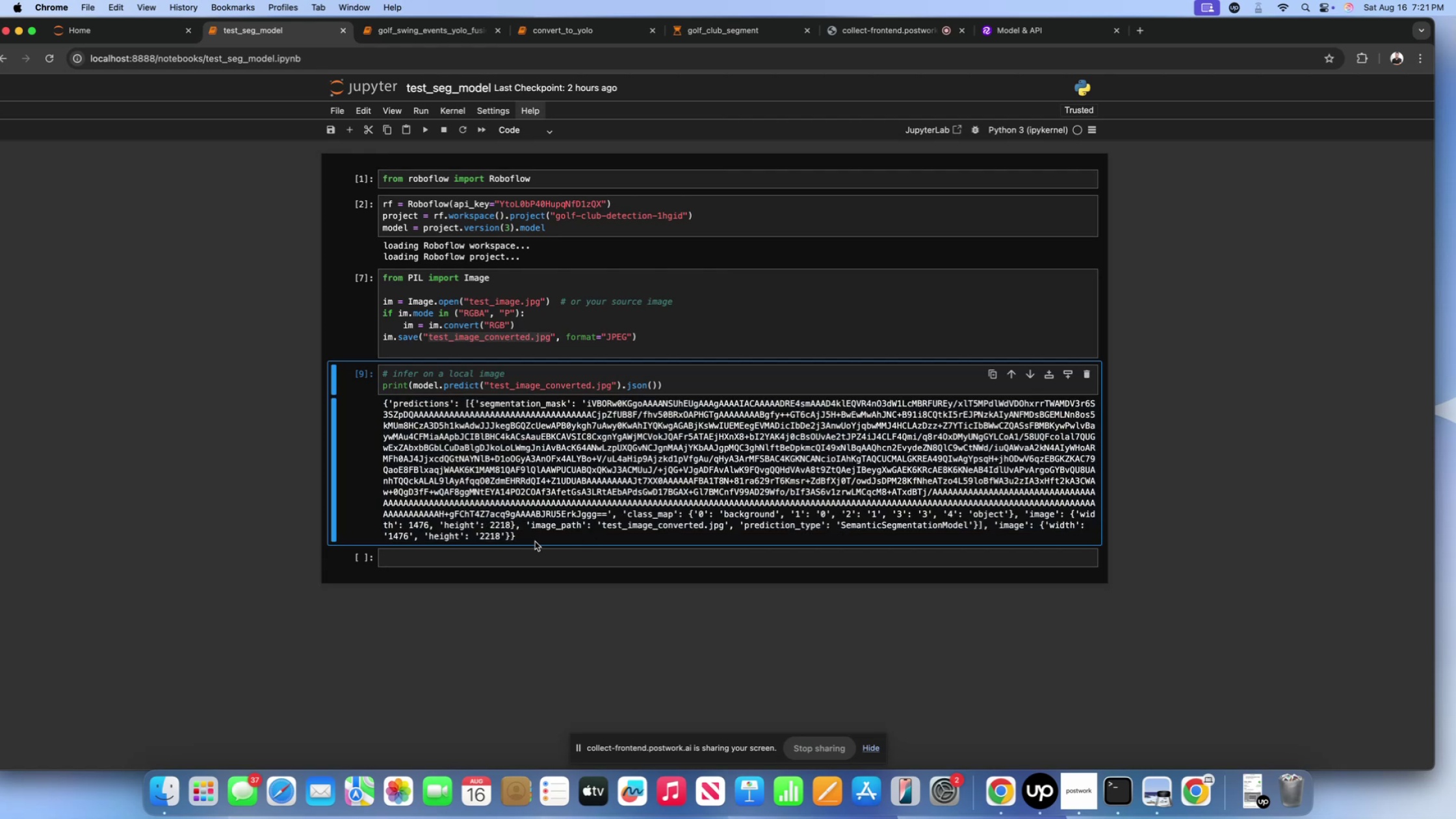 
left_click_drag(start_coordinate=[558, 540], to_coordinate=[385, 402])
 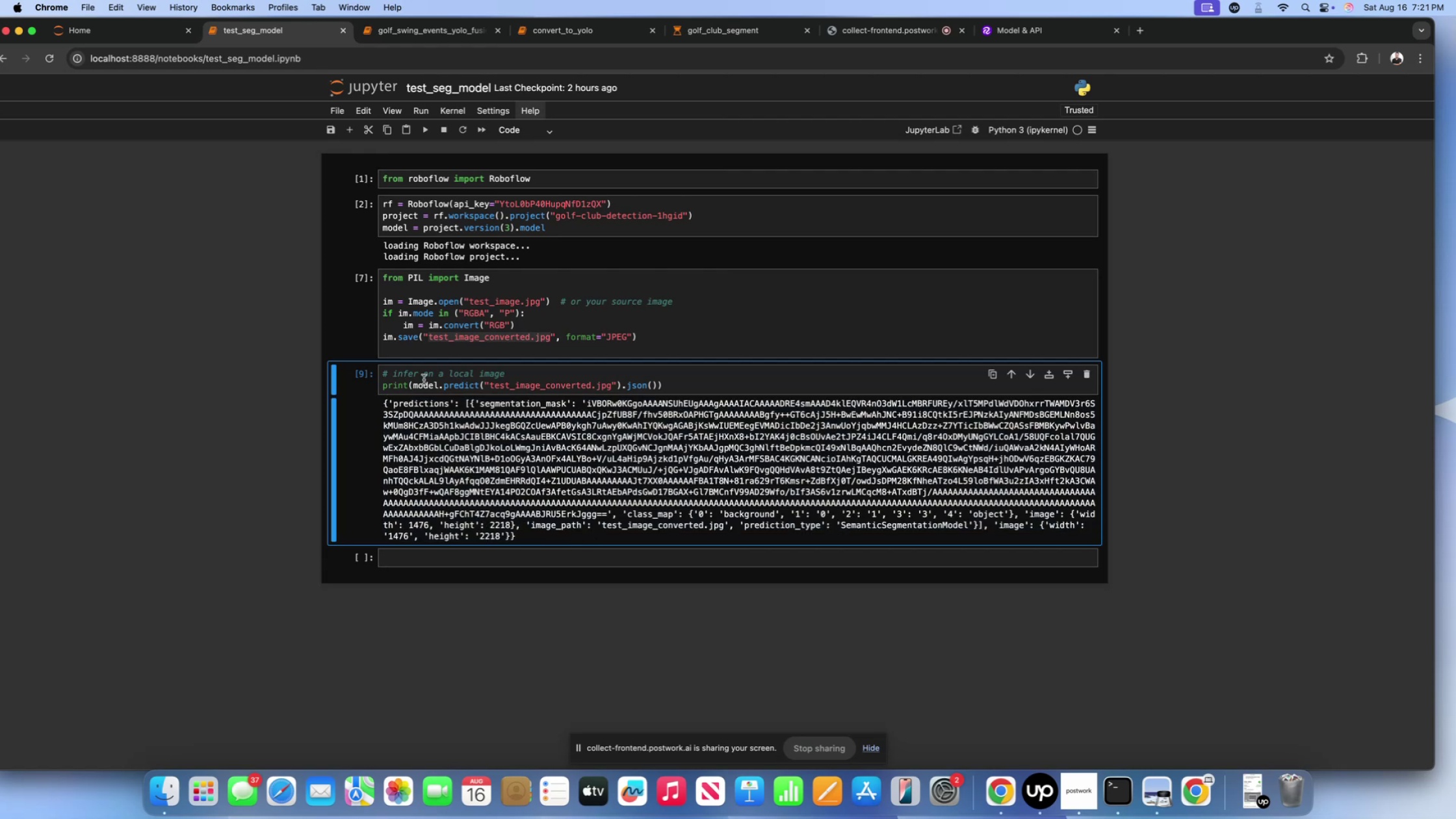 
double_click([424, 379])
 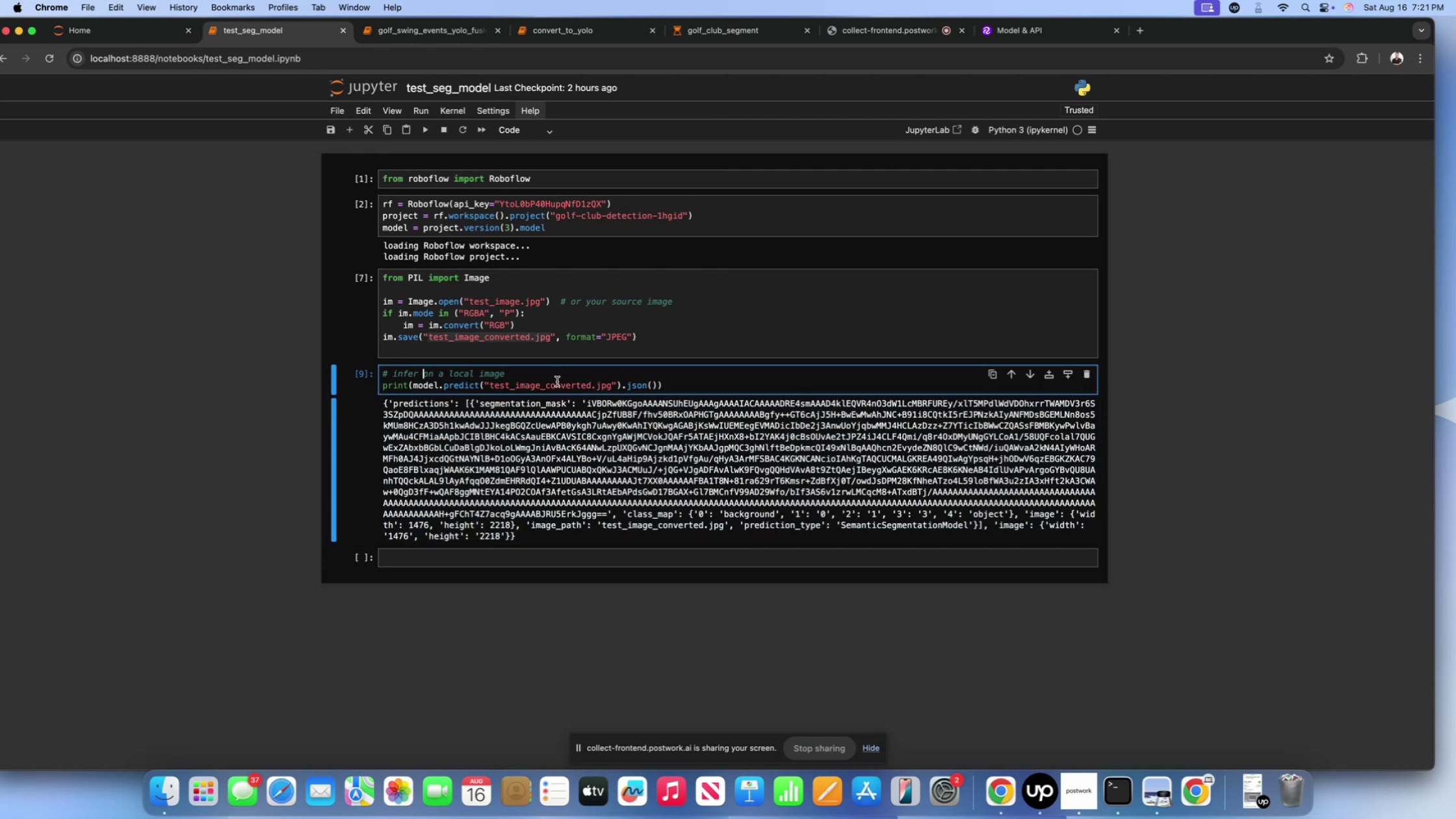 
triple_click([557, 382])
 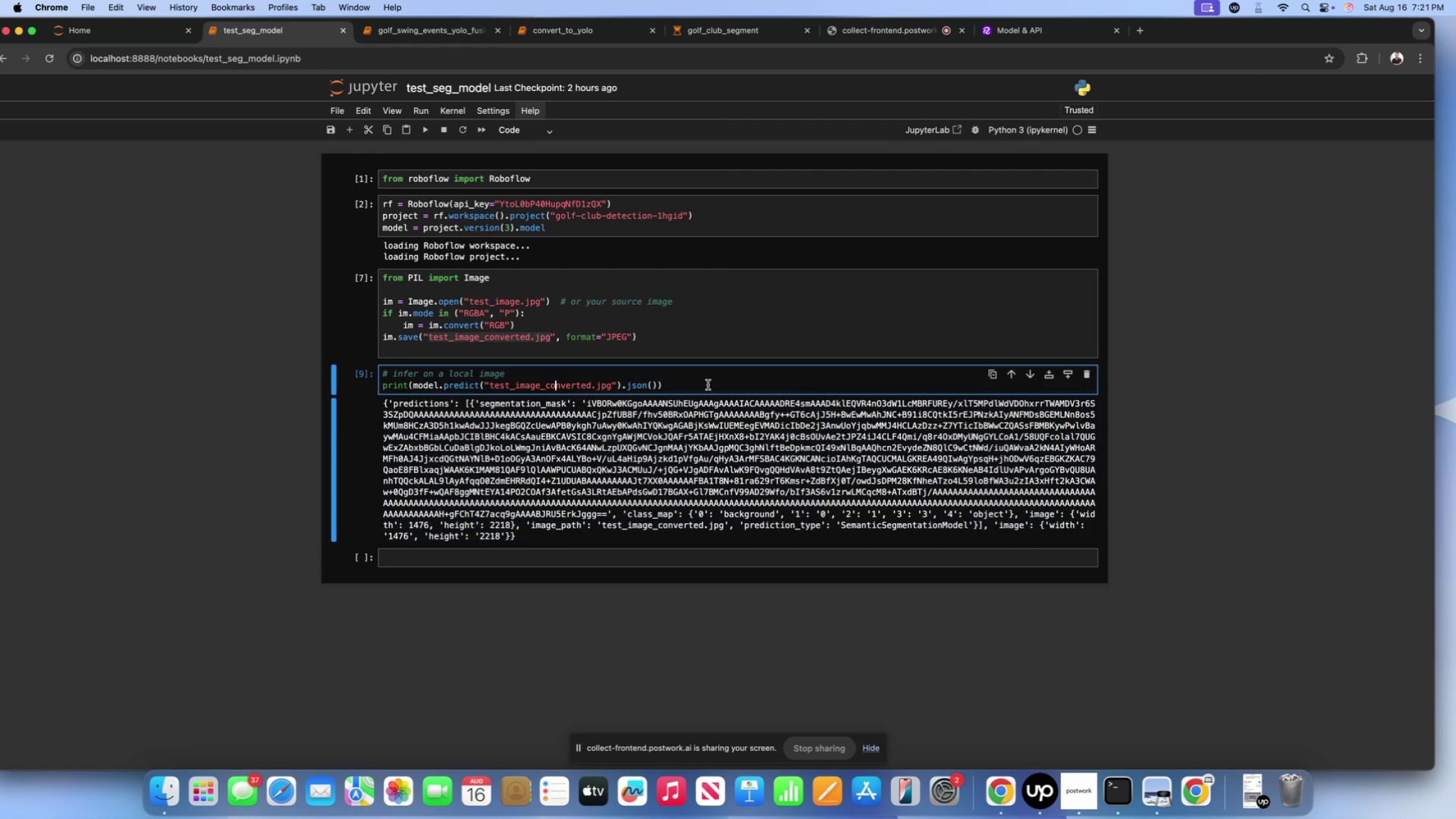 
triple_click([708, 385])
 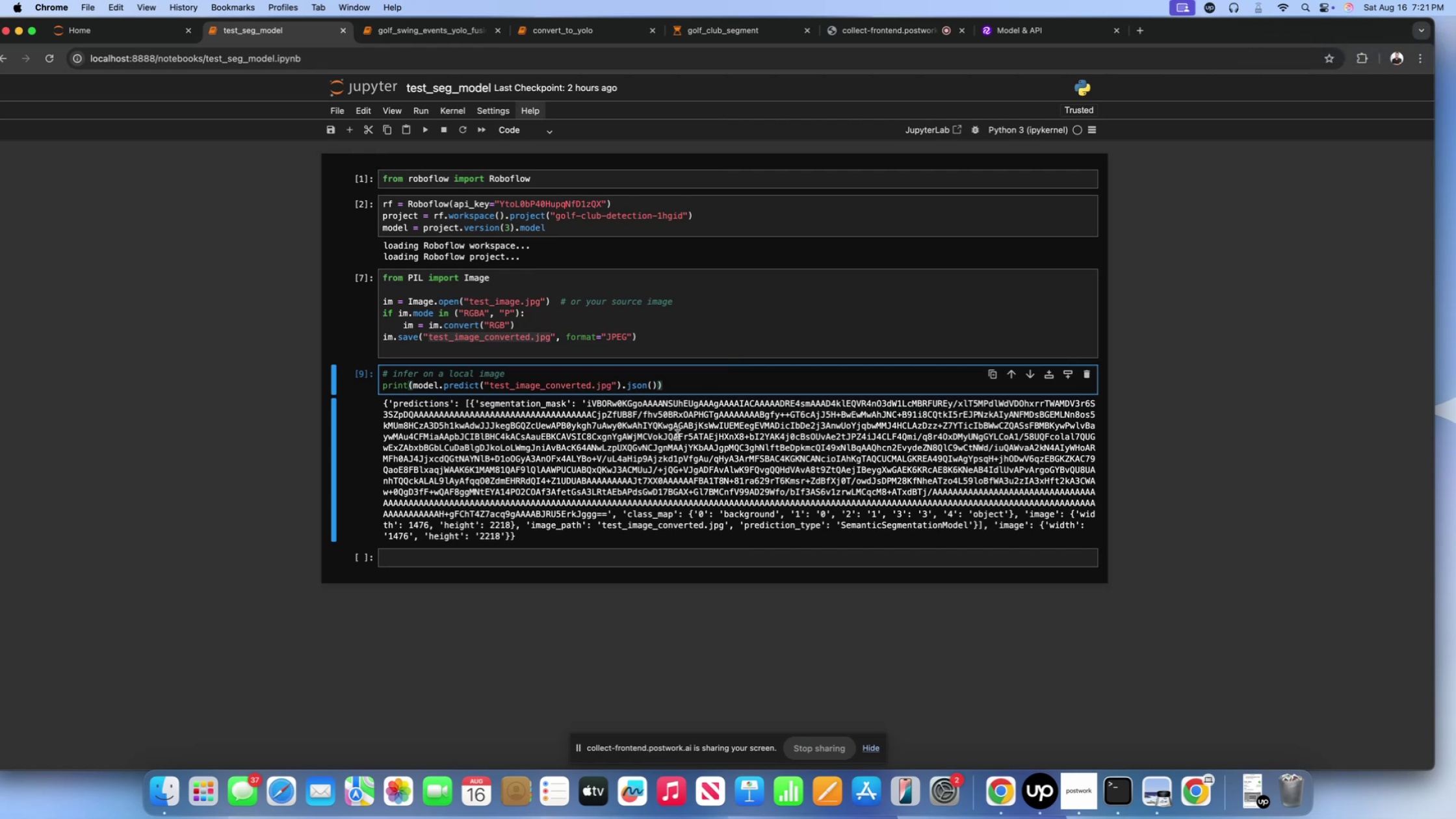 
wait(15.23)
 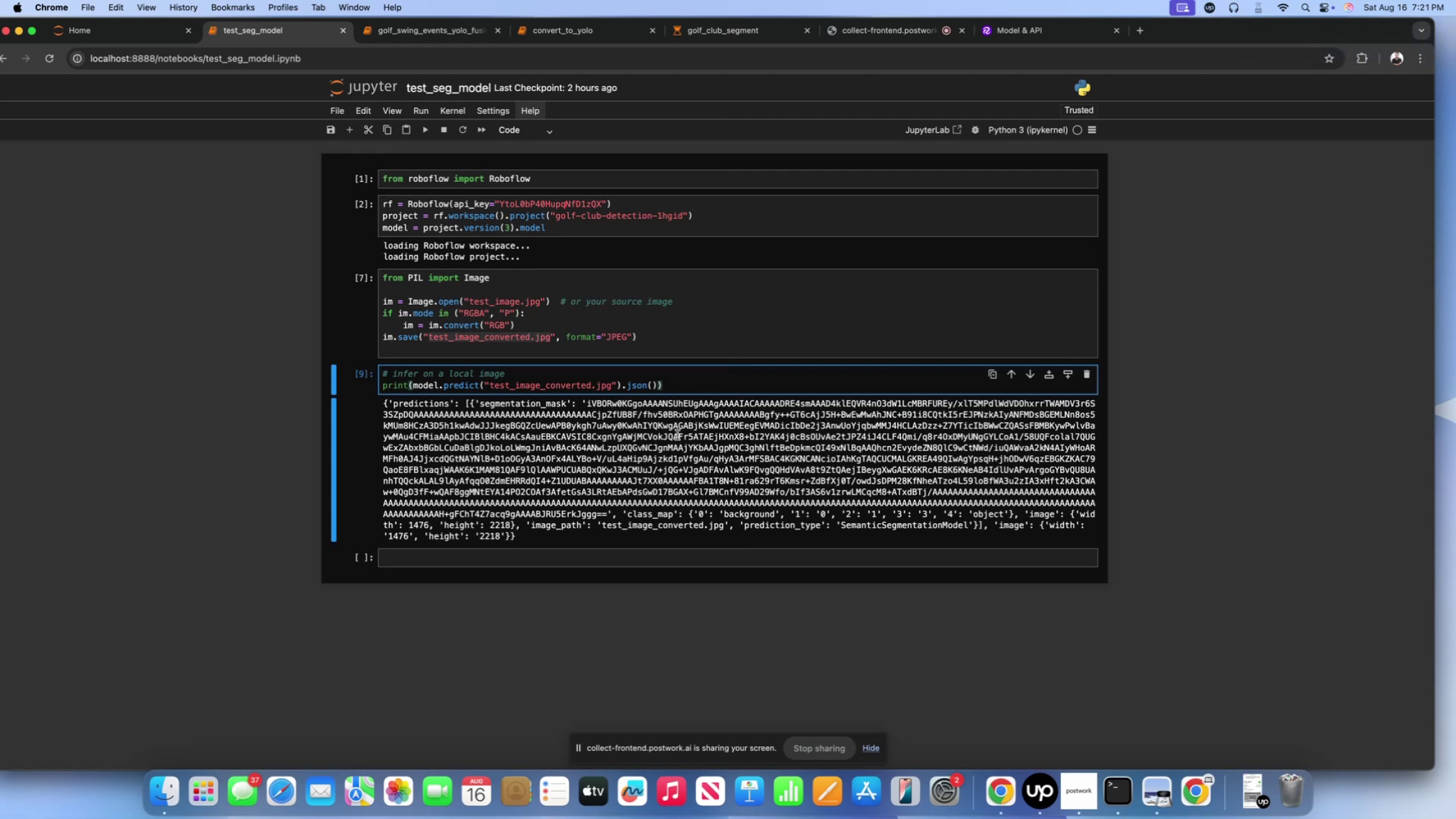 
double_click([694, 379])
 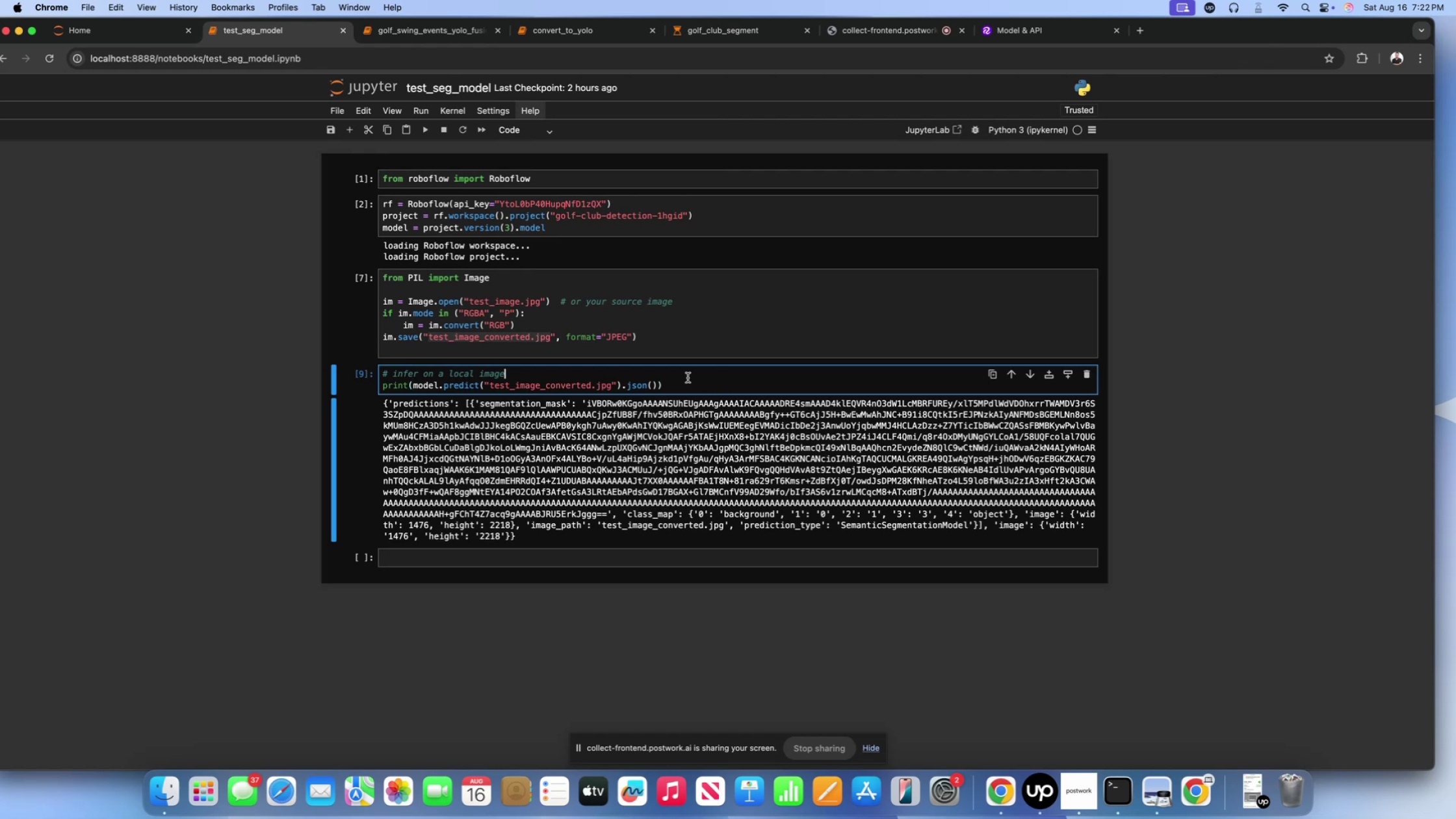 
triple_click([688, 378])
 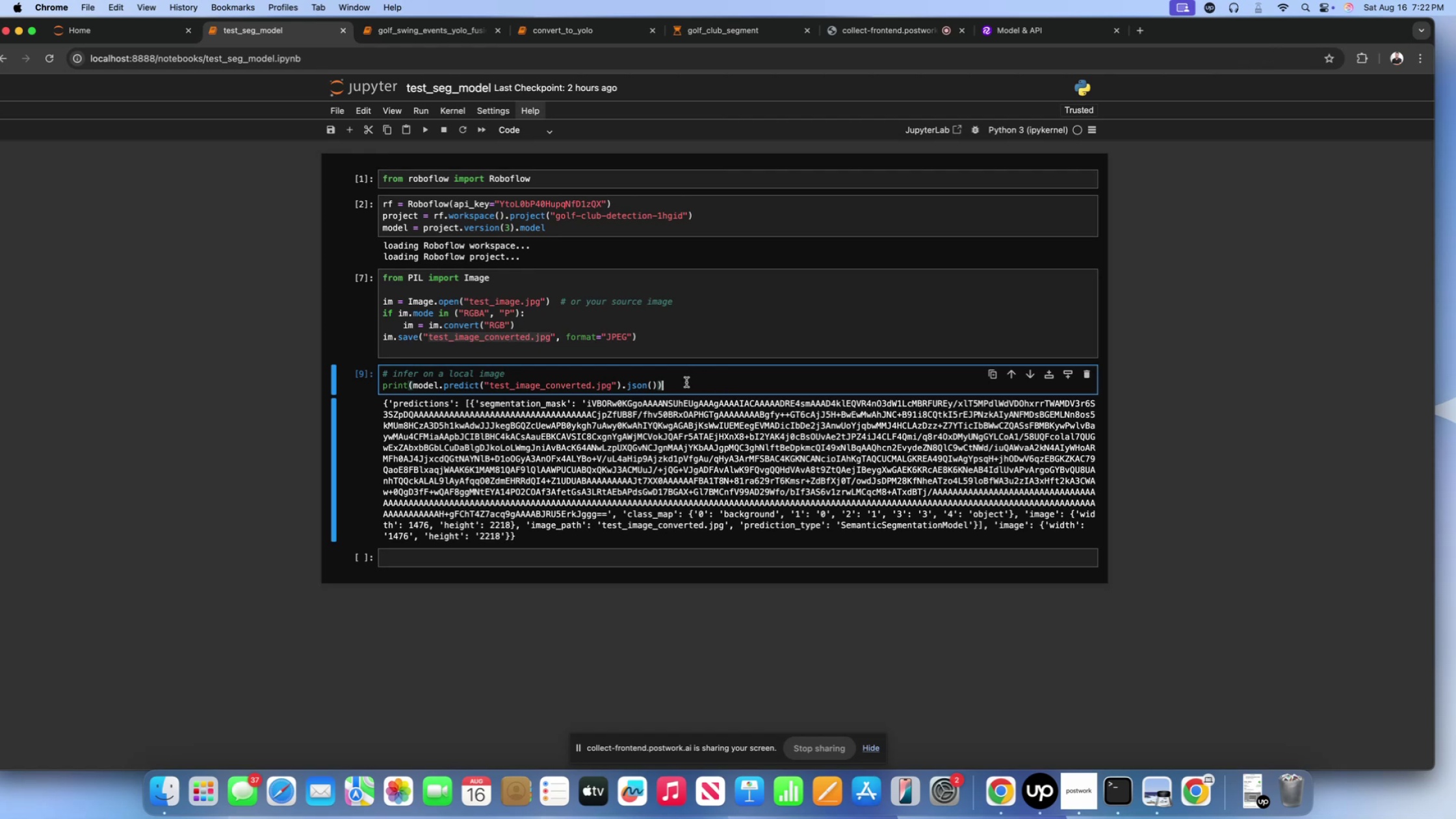 
triple_click([686, 382])
 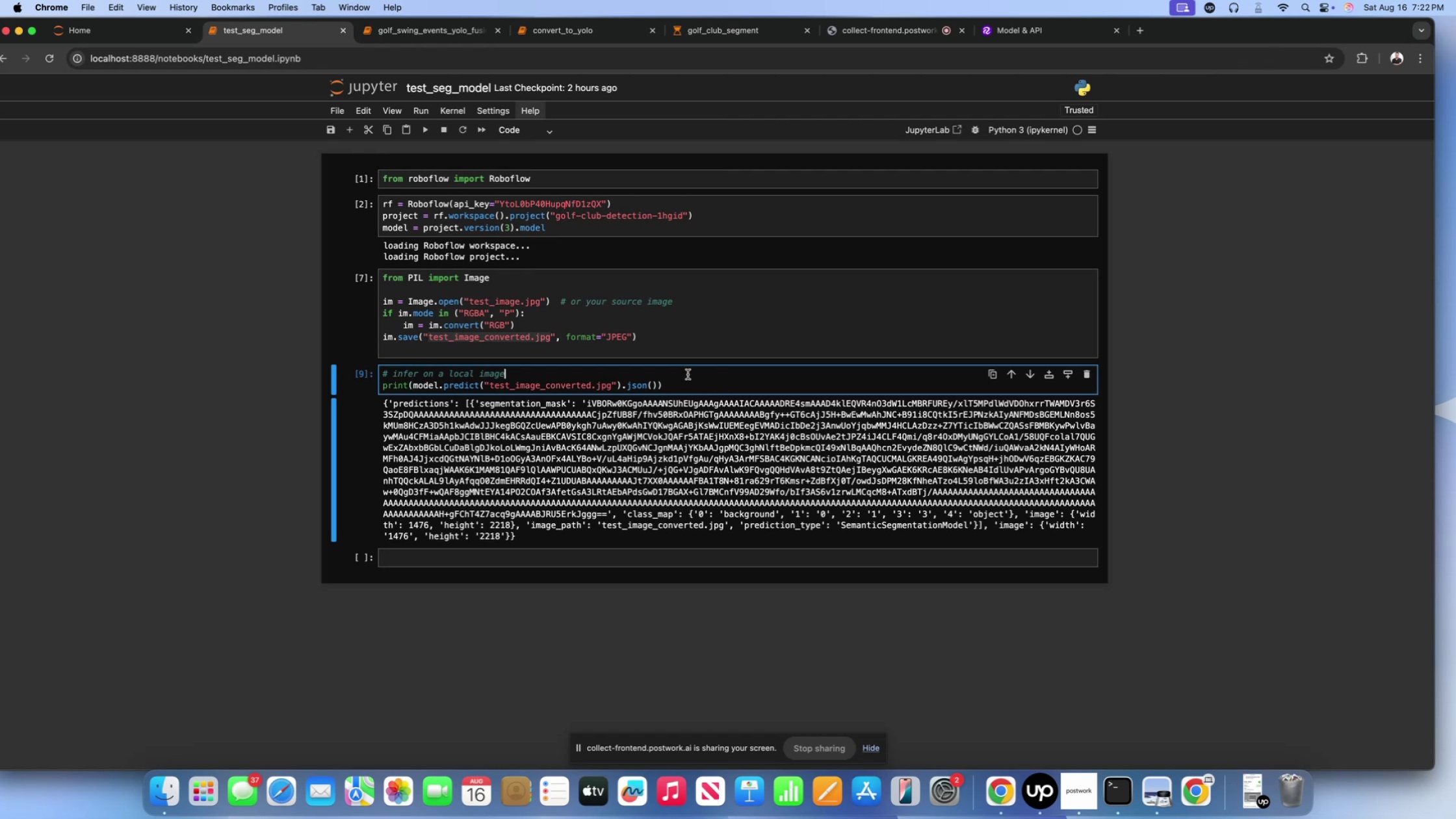 
triple_click([688, 374])
 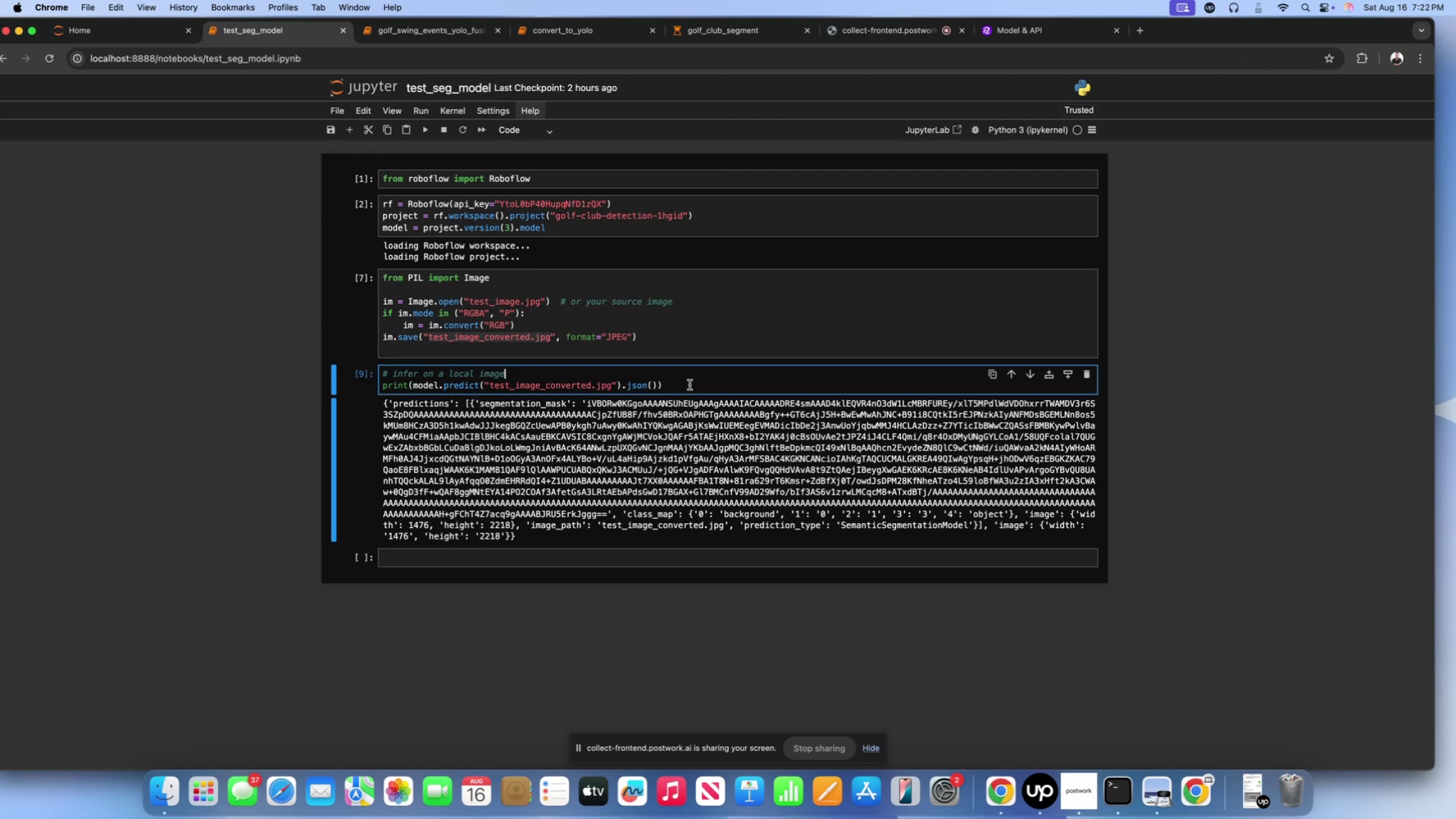 
triple_click([690, 385])
 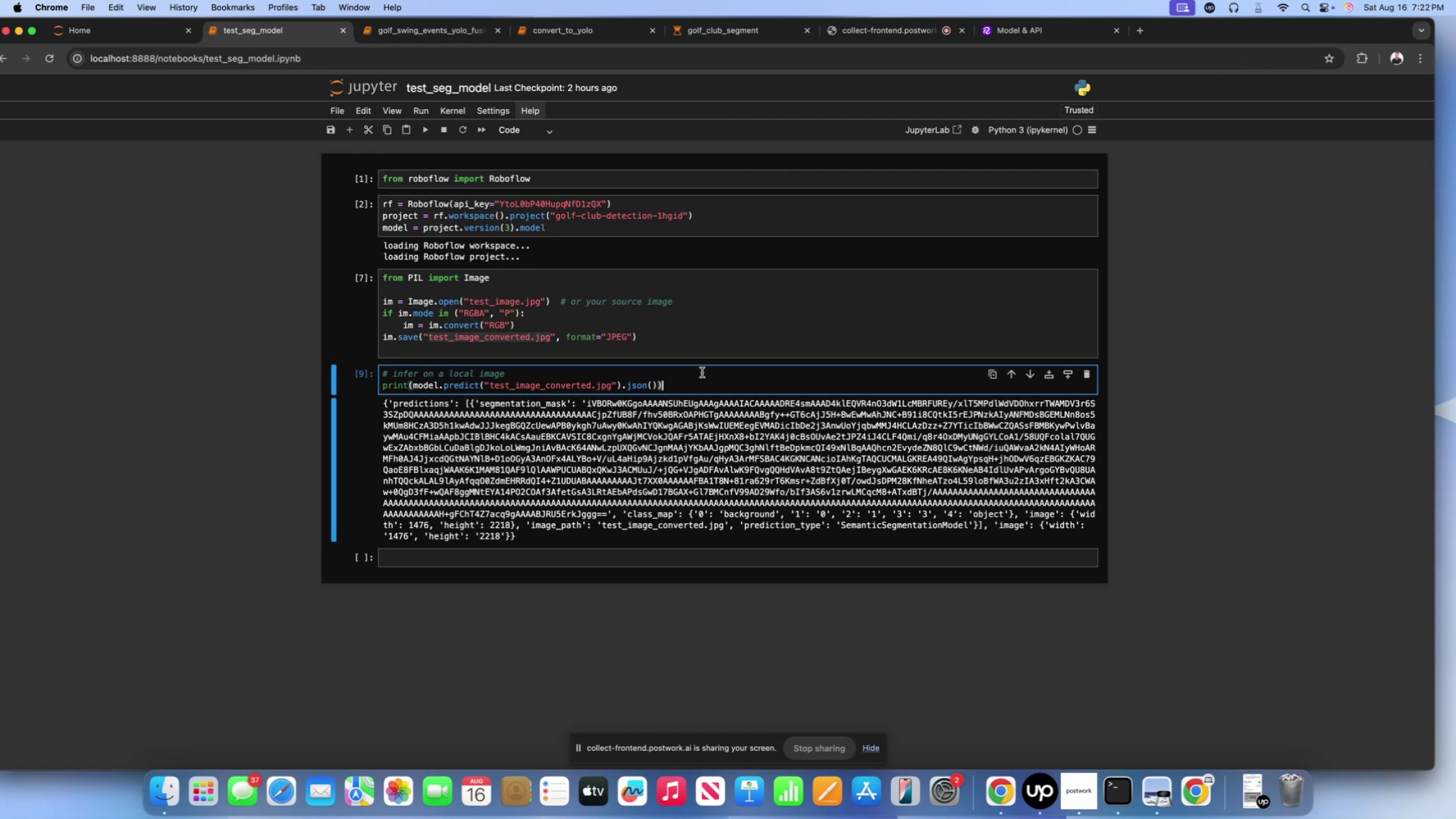 
triple_click([702, 372])
 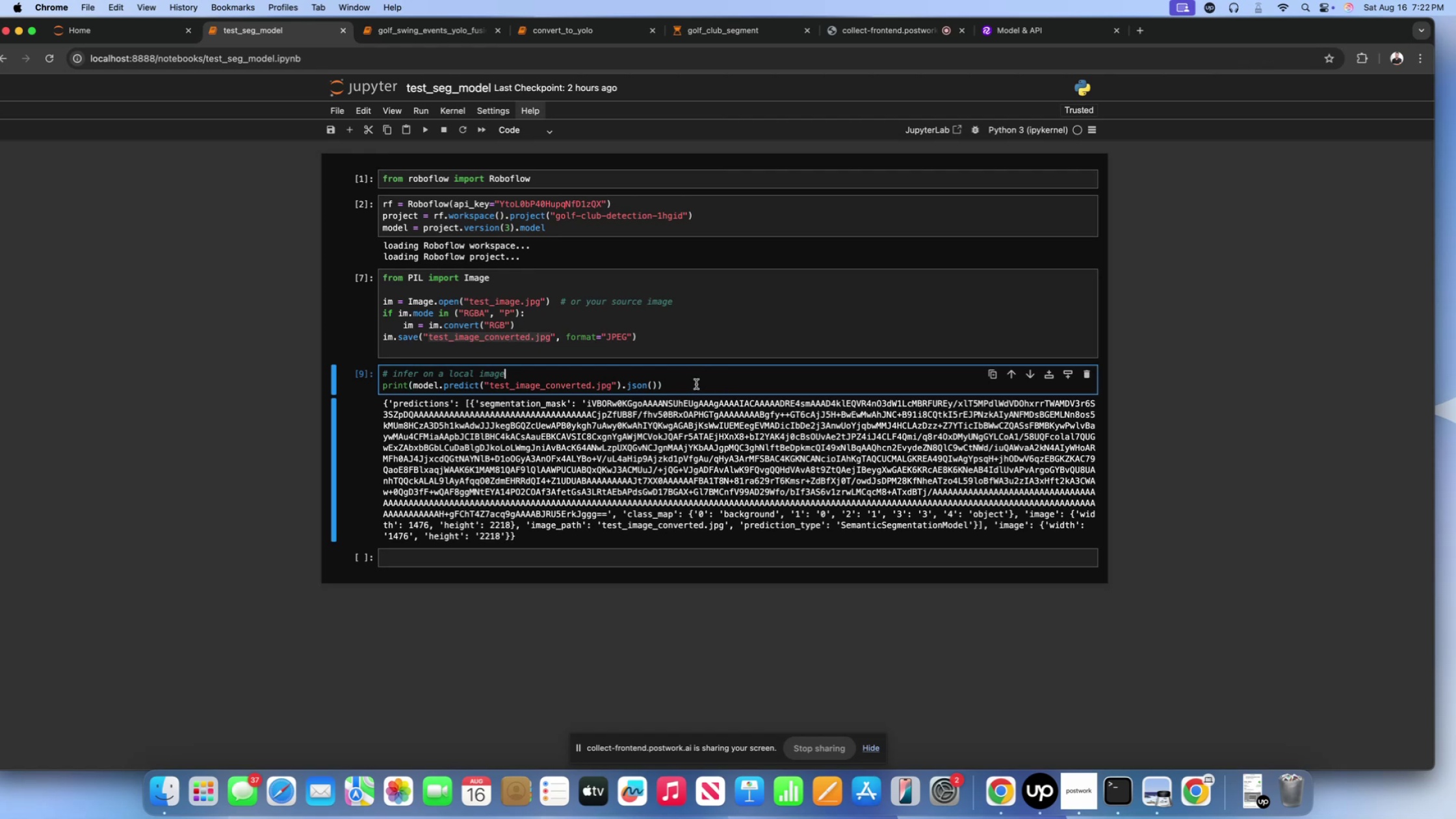 
triple_click([696, 384])
 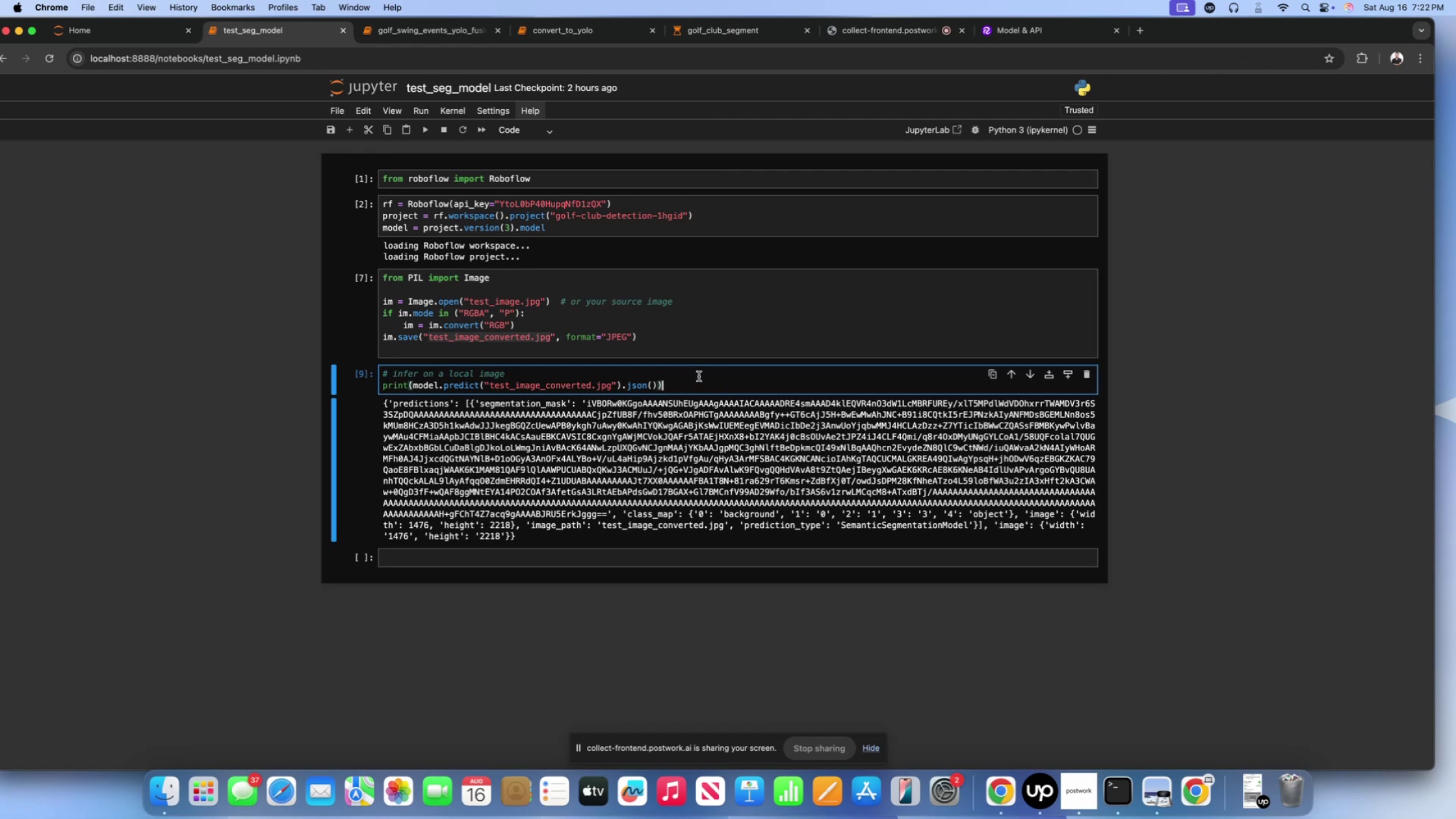 
triple_click([699, 376])
 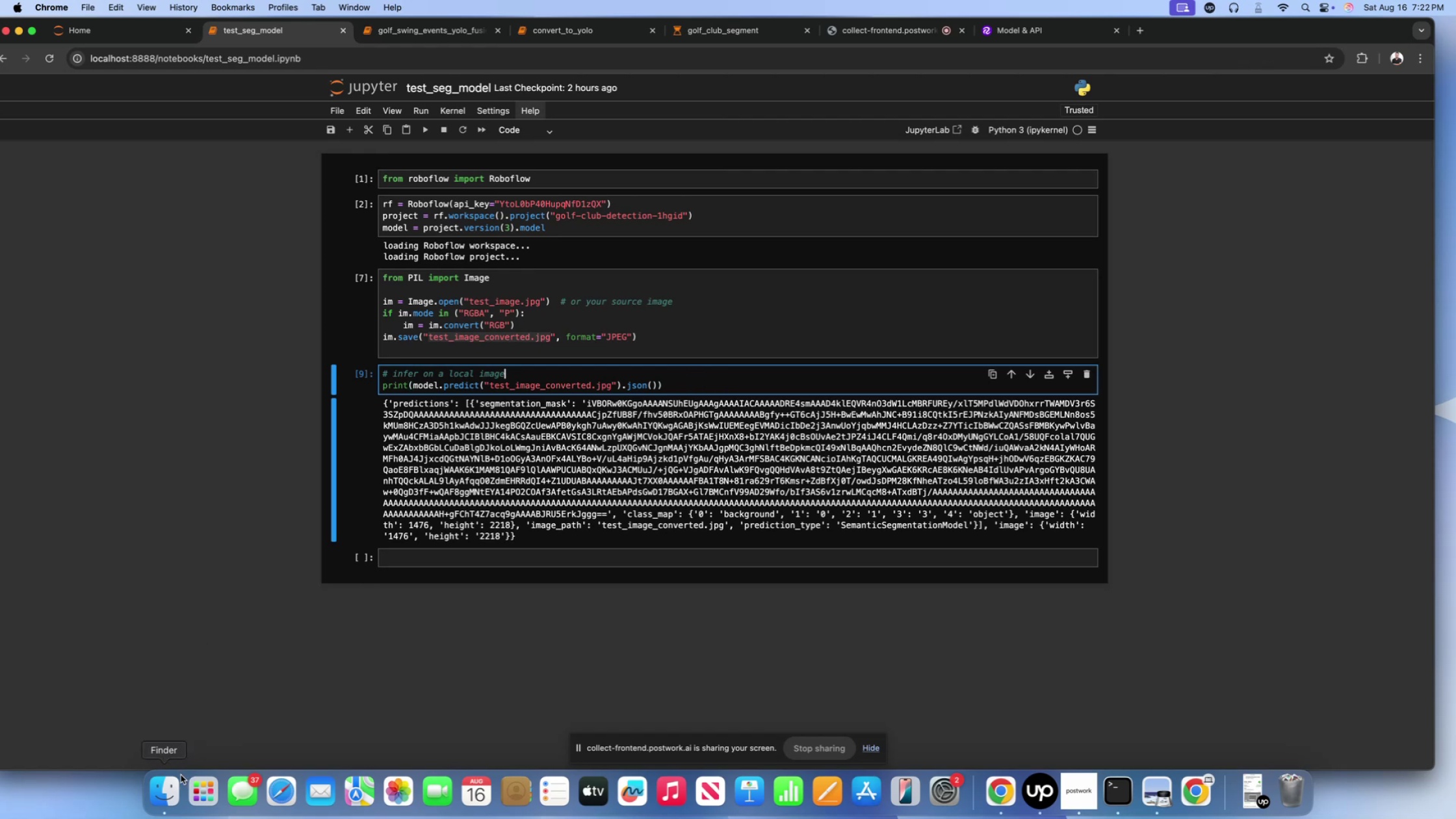 
left_click([174, 775])
 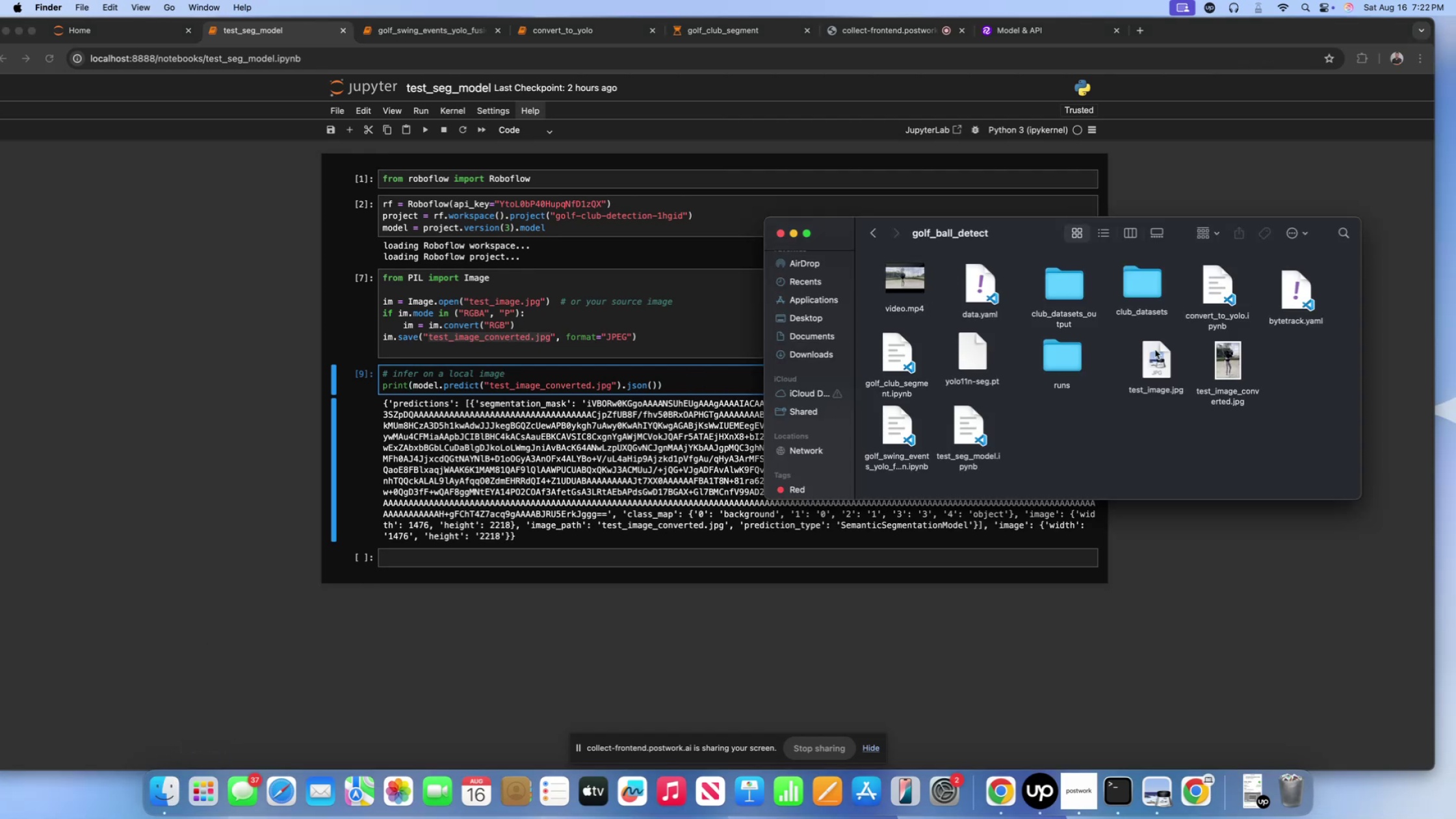 
left_click([1230, 358])
 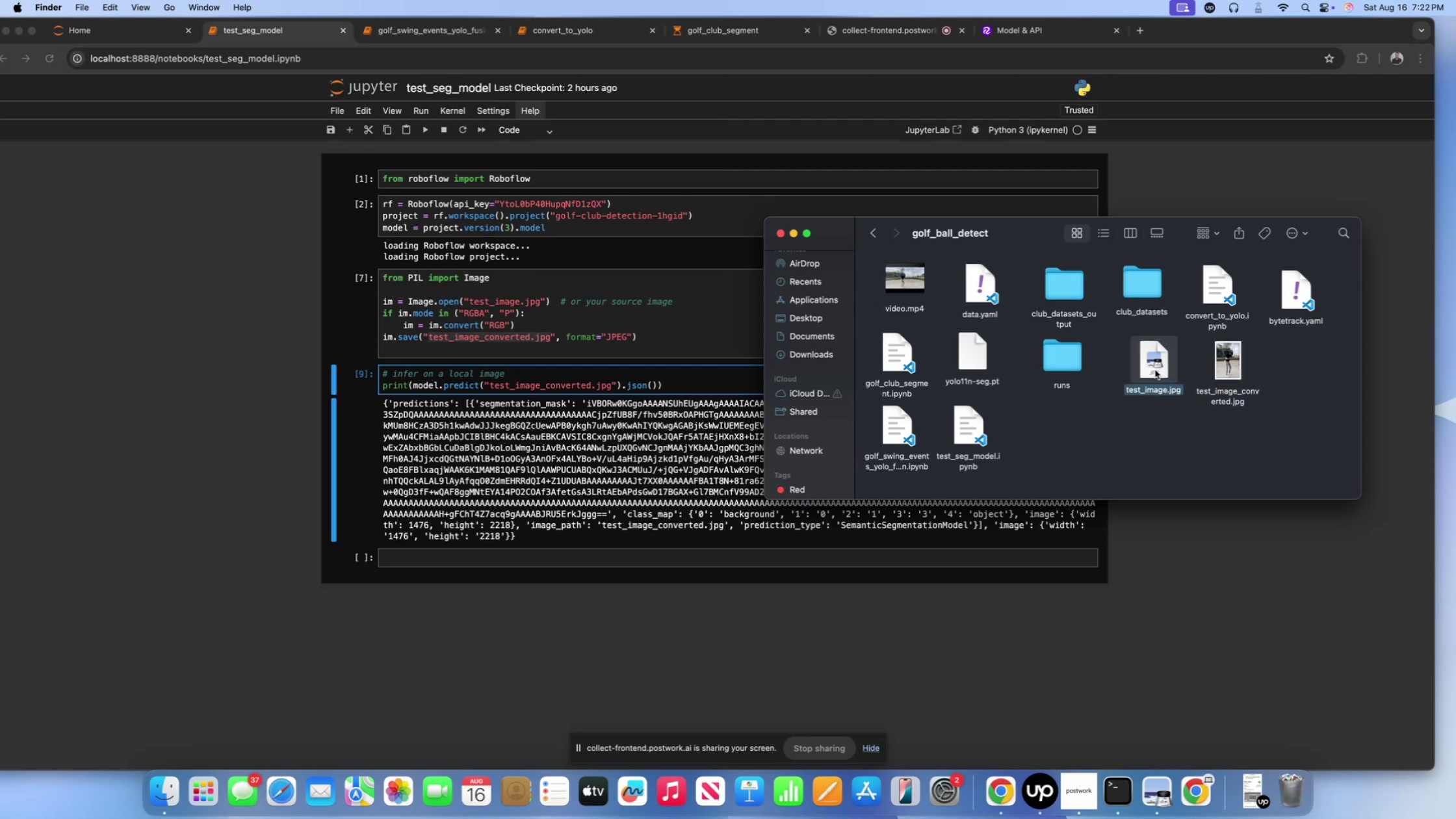 
key(Space)
 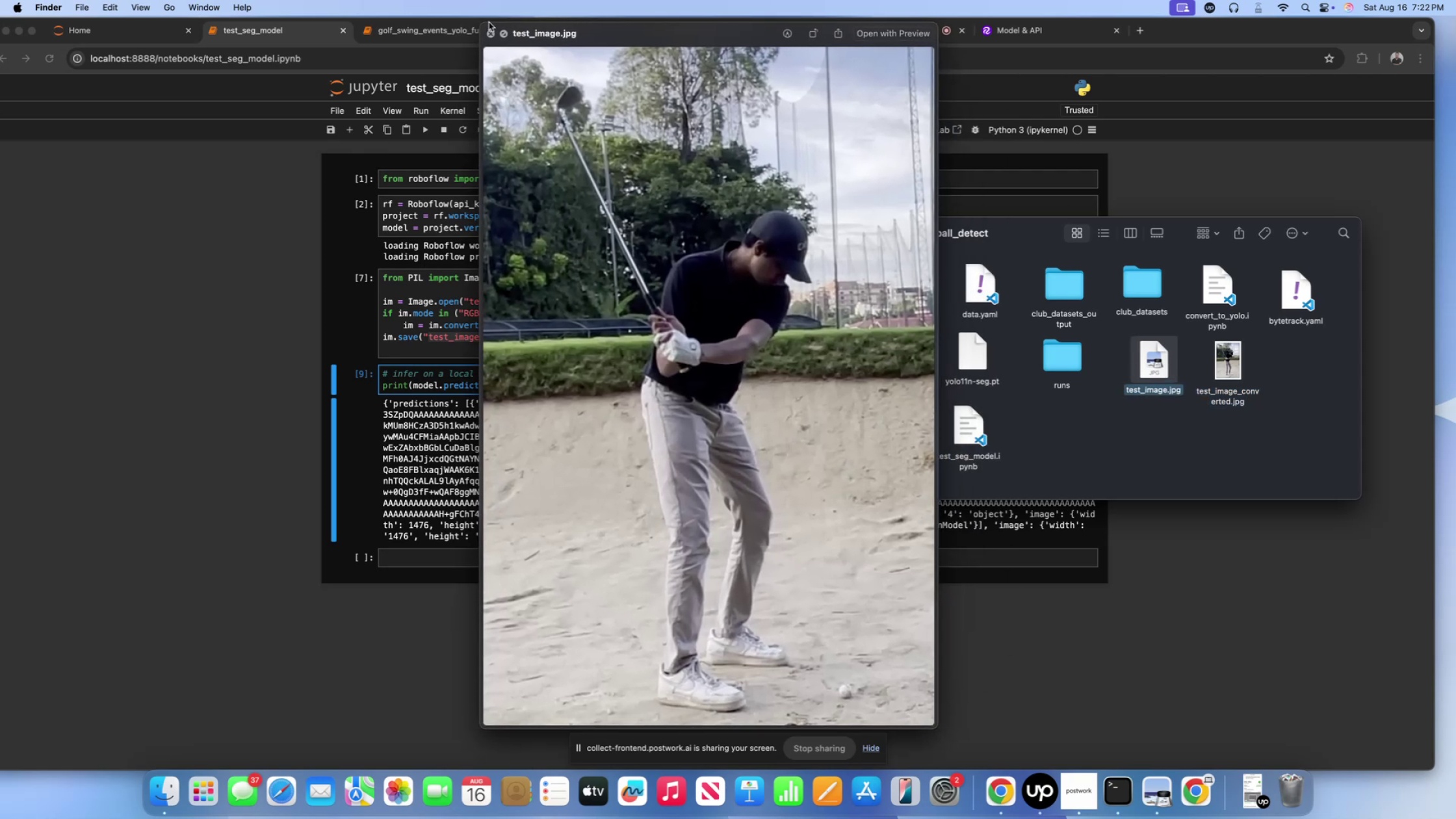 
left_click([491, 34])
 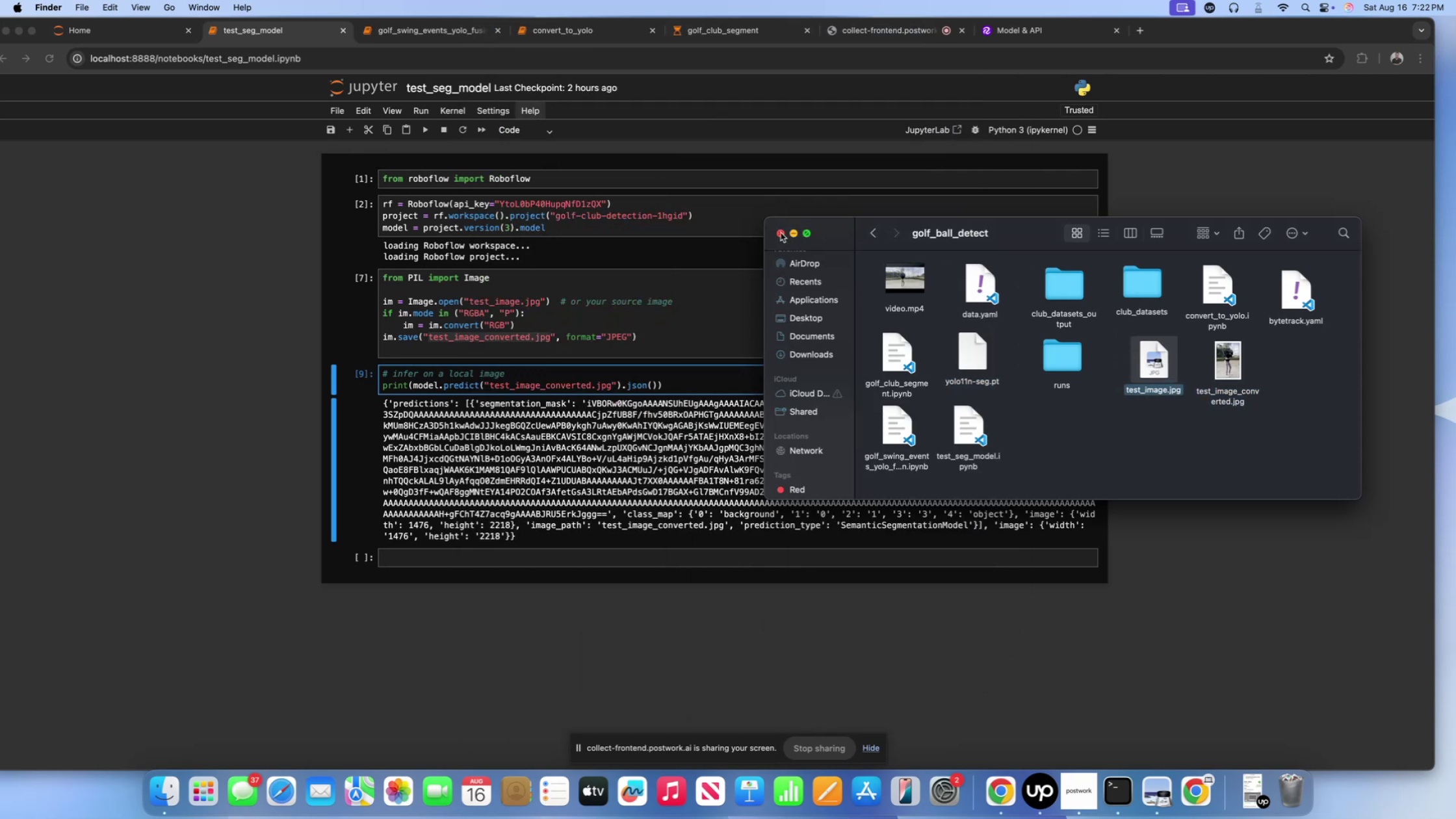 
wait(5.16)
 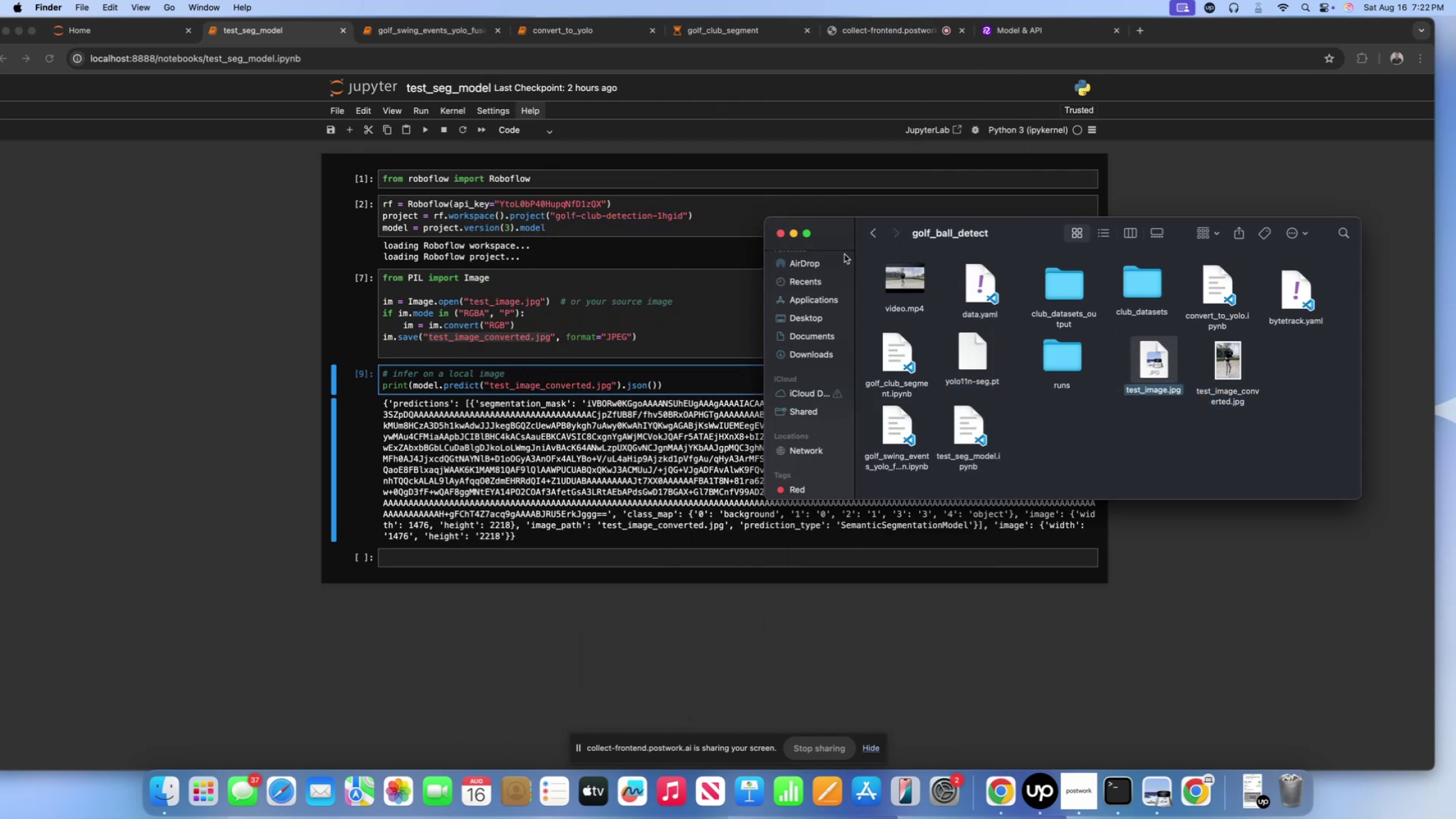 
left_click([781, 233])
 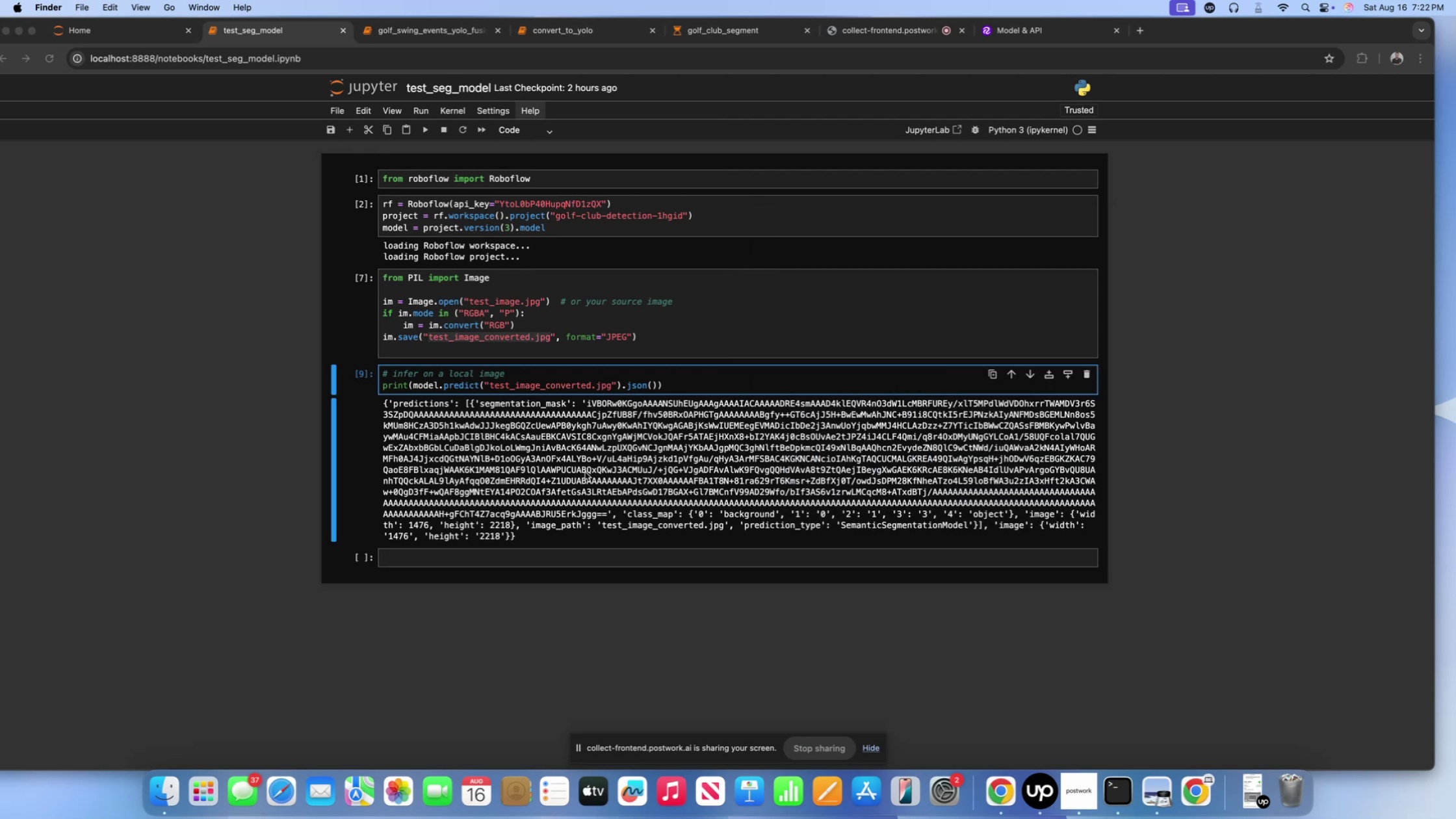 
scroll: coordinate [583, 473], scroll_direction: down, amount: 12.0
 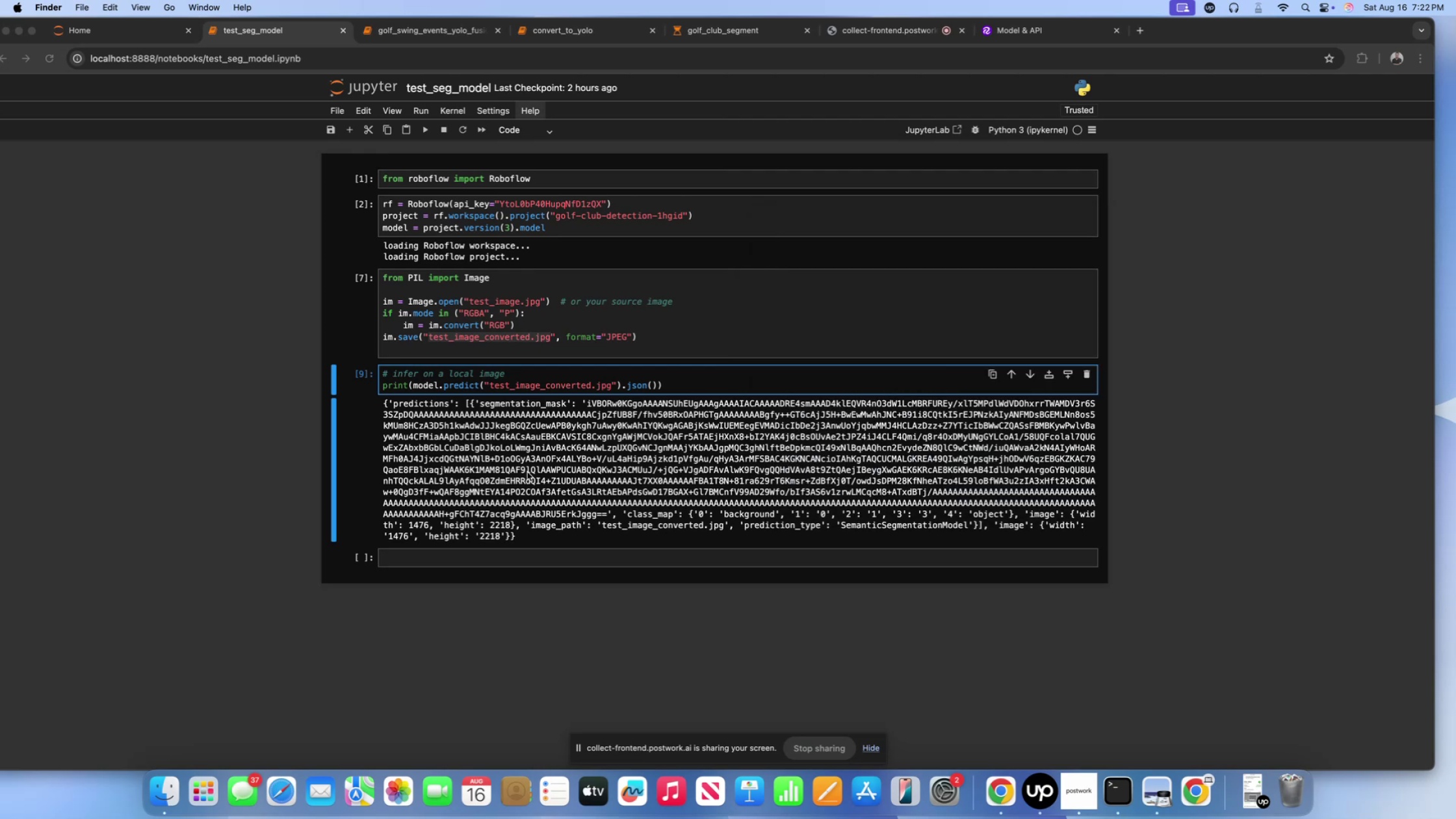 
left_click([527, 472])
 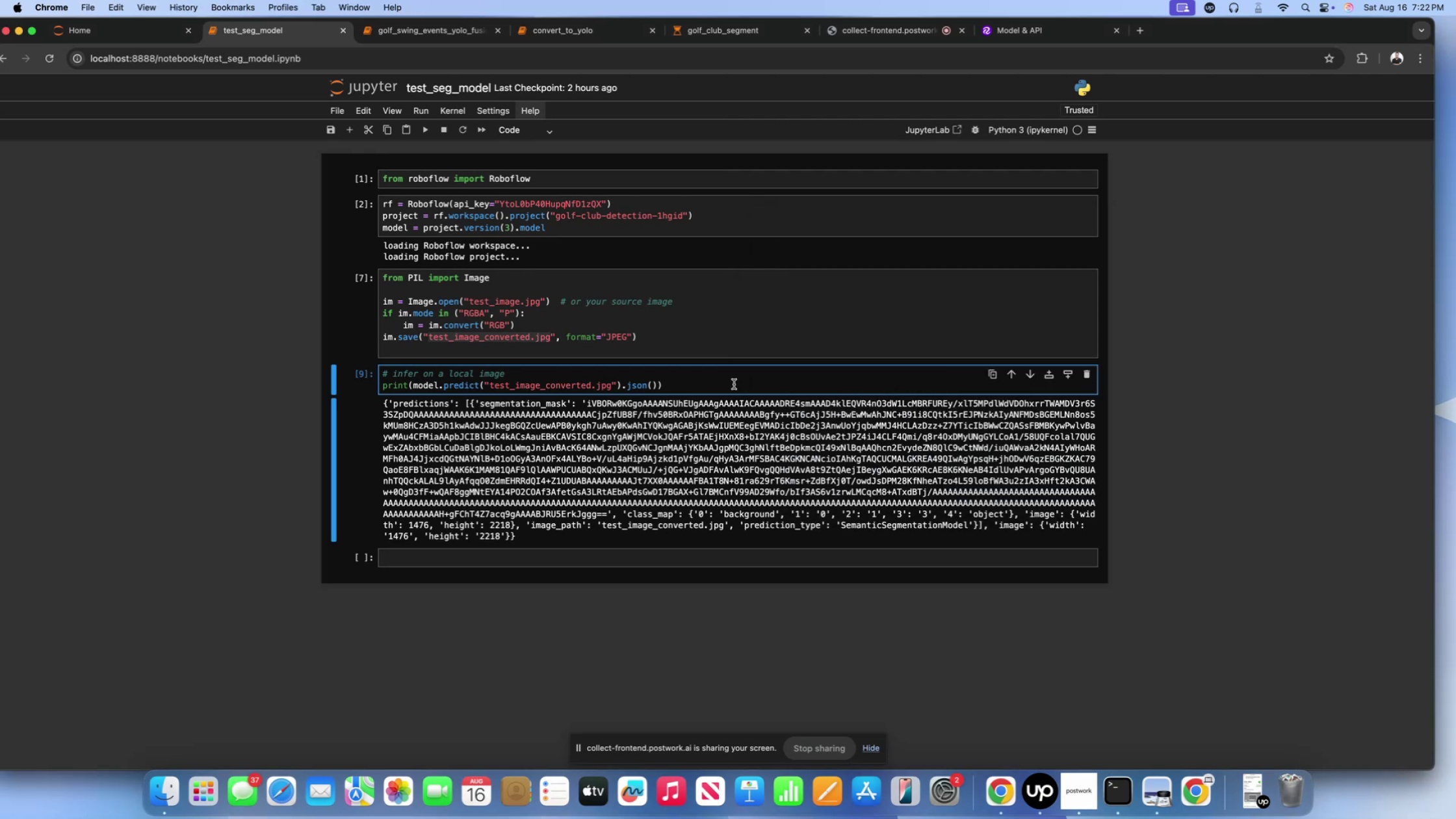 
left_click([734, 384])
 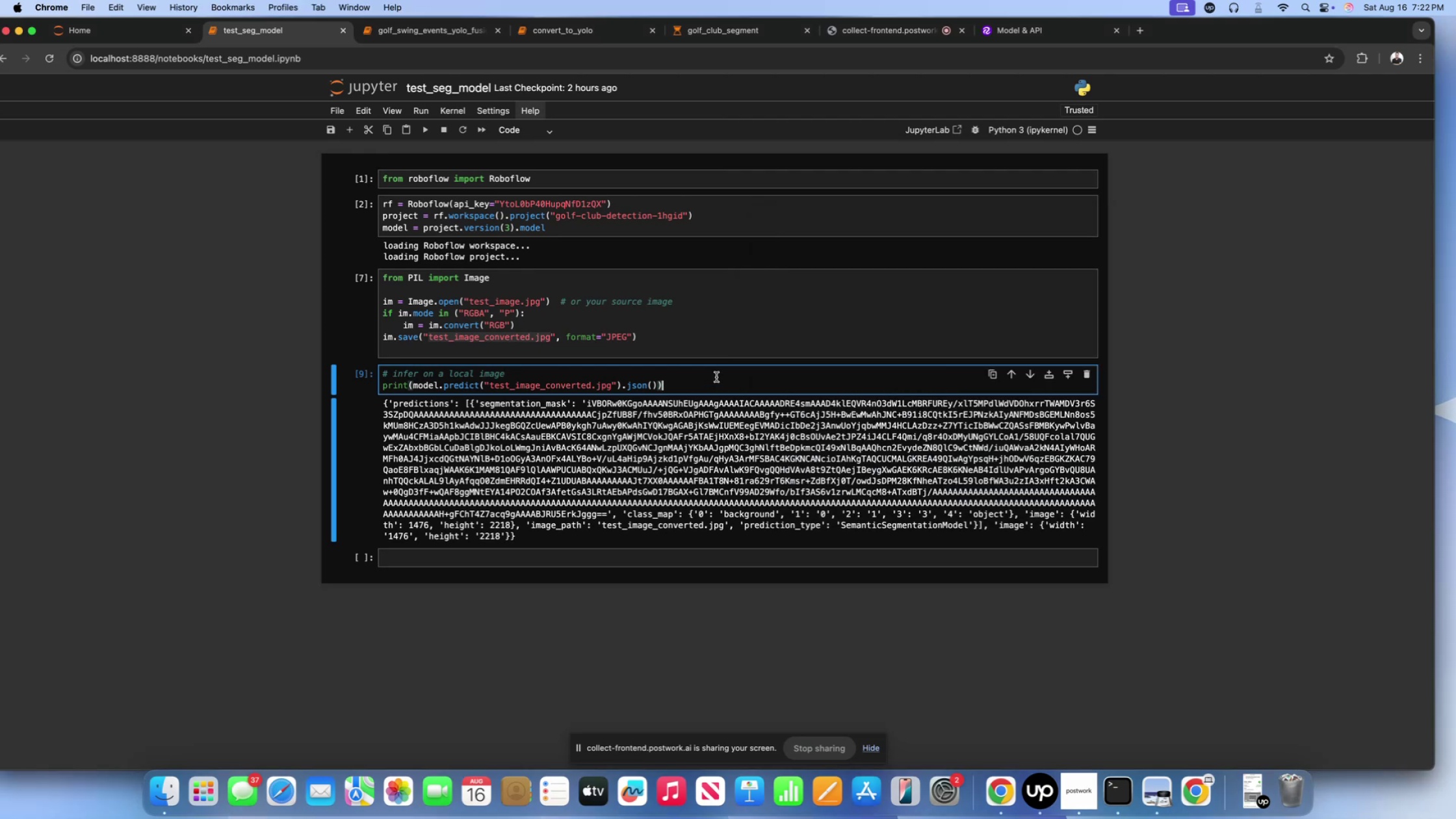 
left_click([716, 377])
 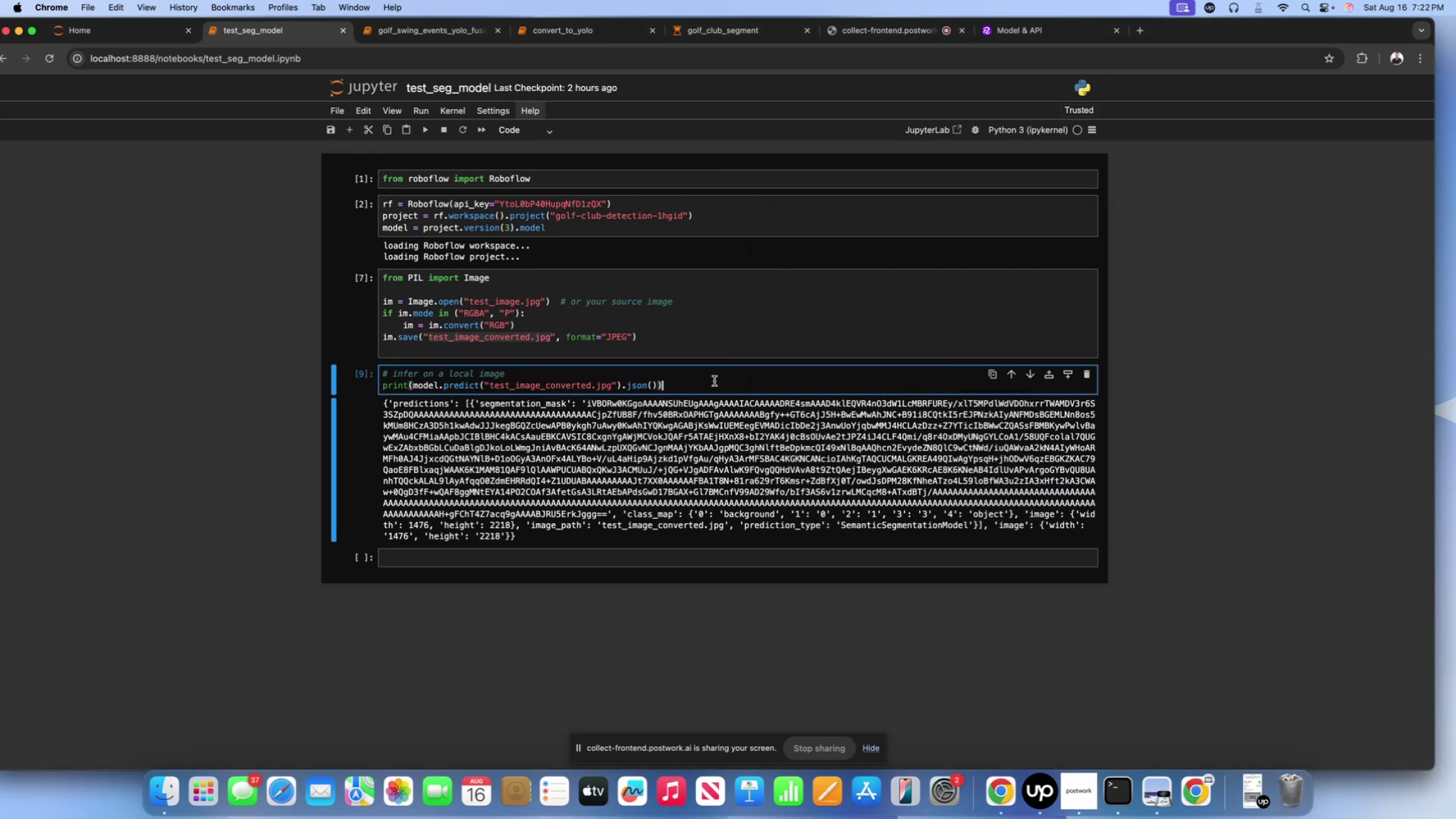 
double_click([700, 344])
 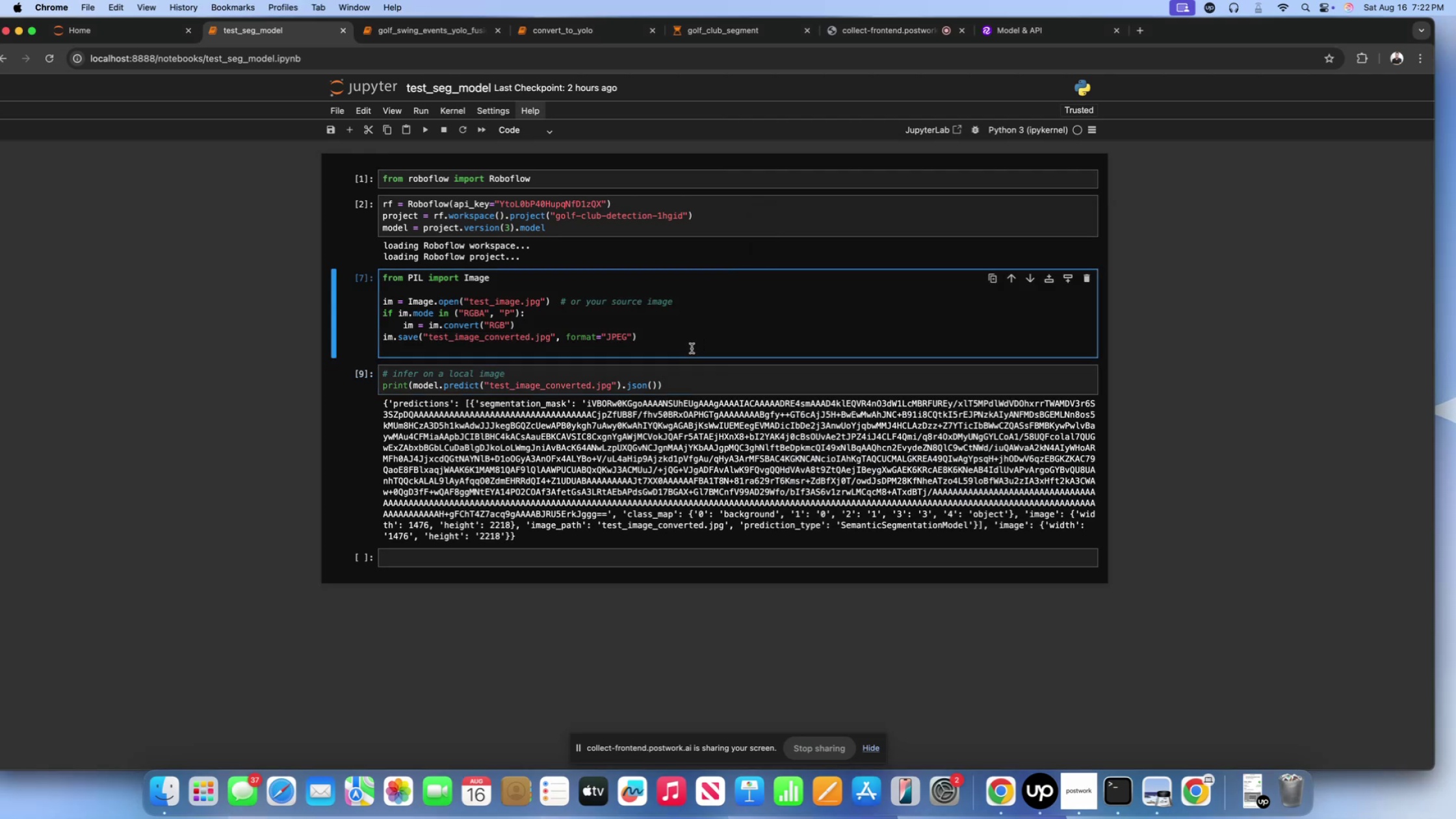 
key(Backspace)
 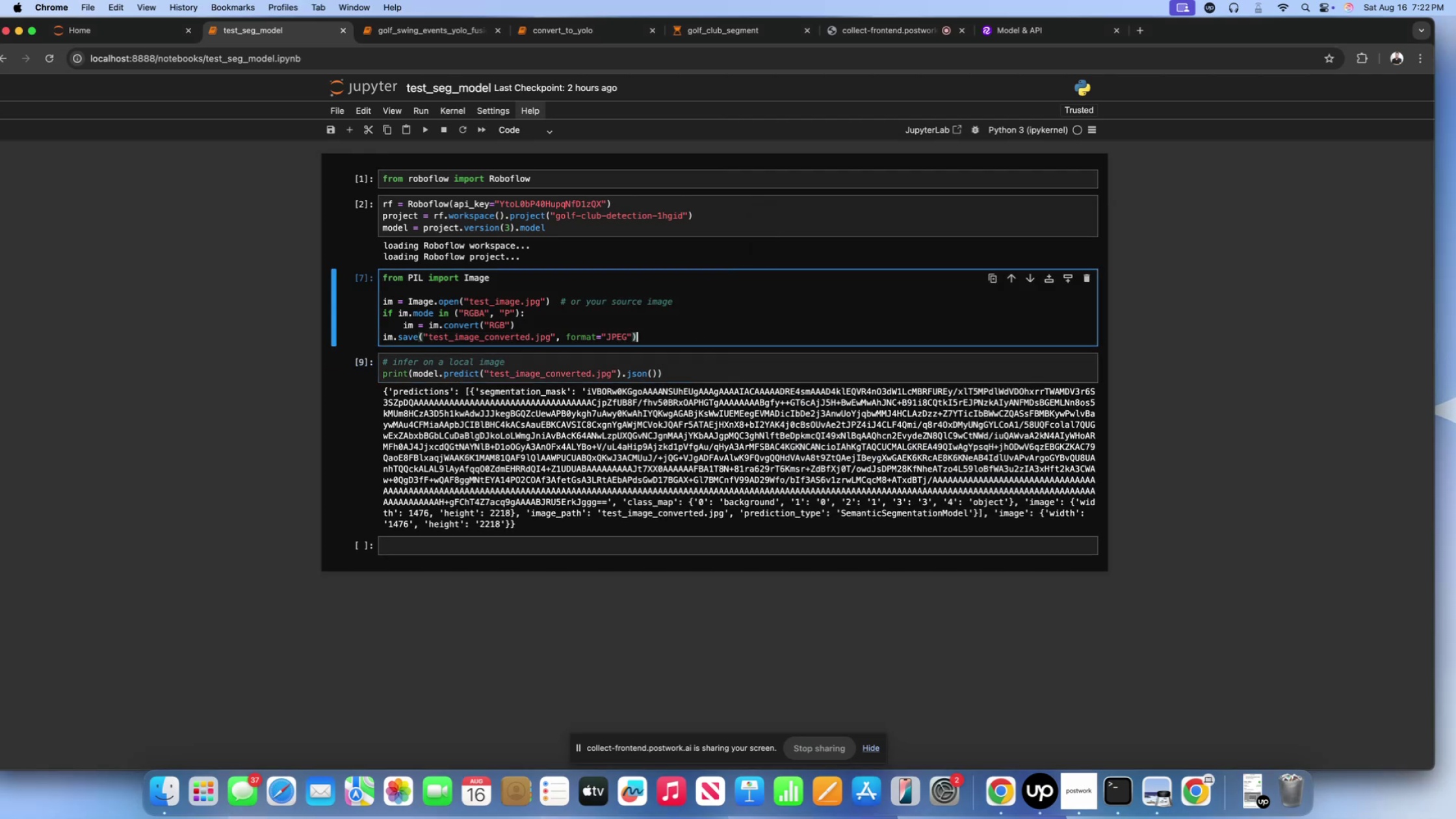 
scroll: coordinate [692, 348], scroll_direction: down, amount: 14.0
 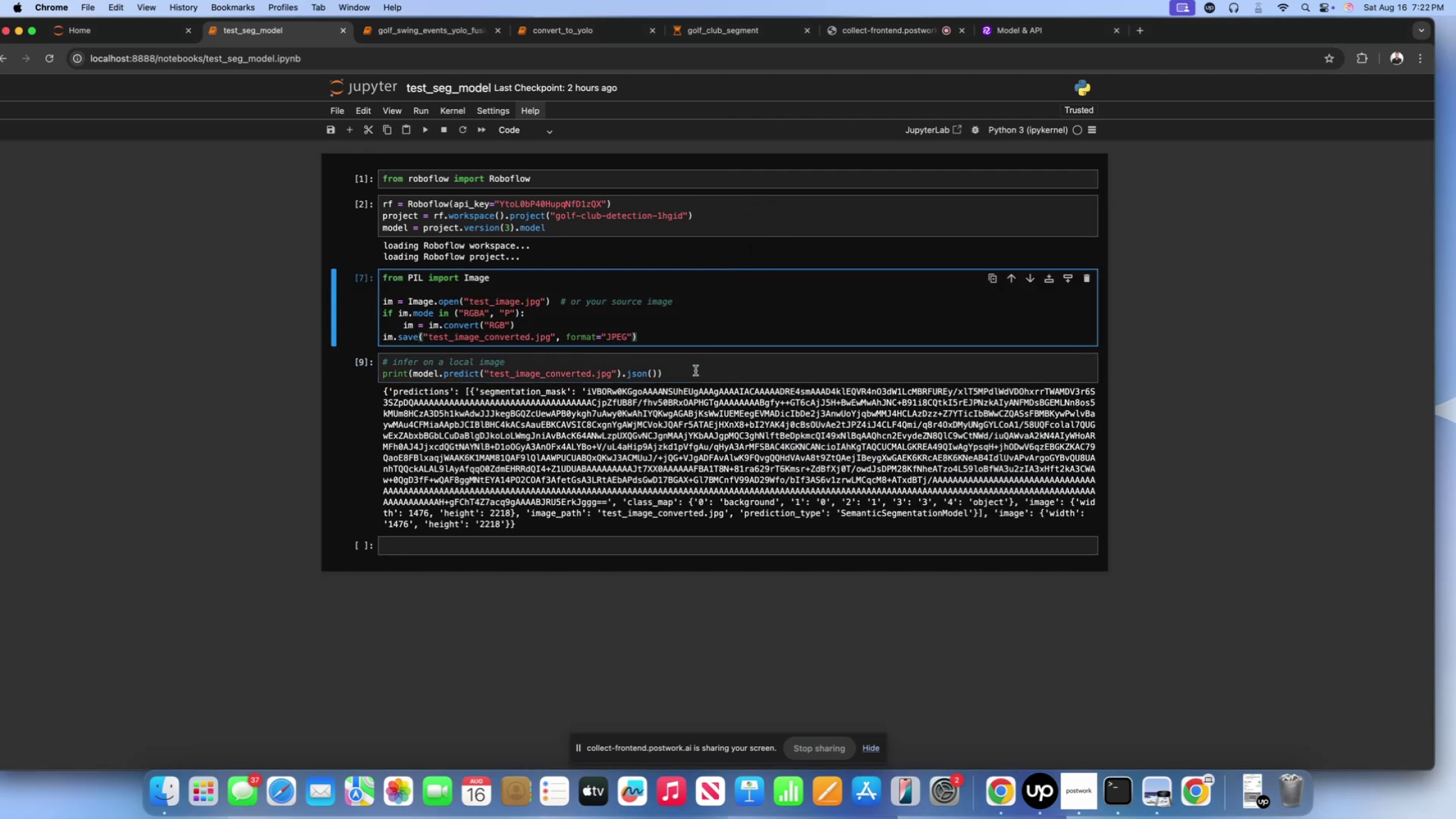 
left_click([696, 370])
 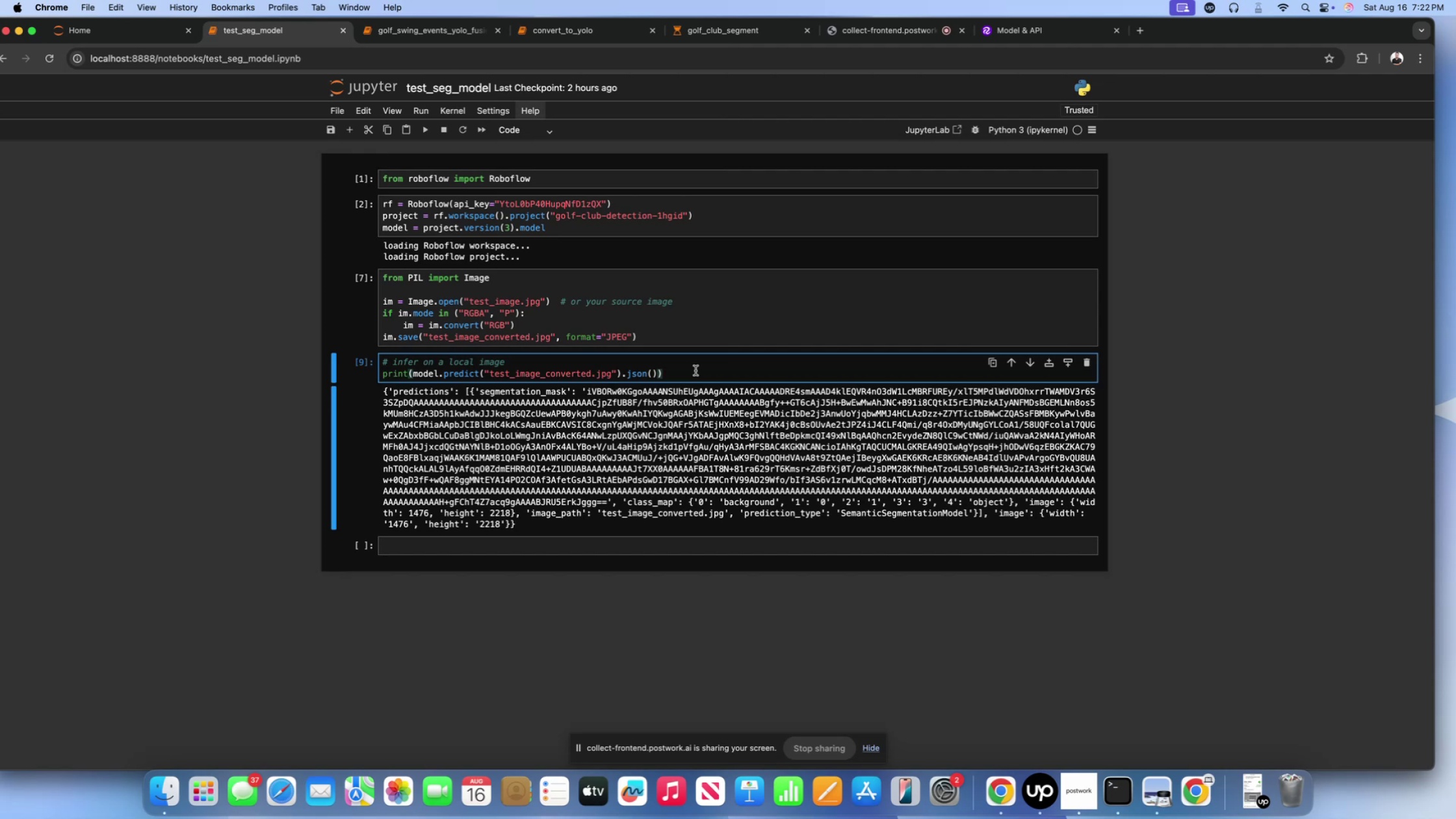 
wait(9.57)
 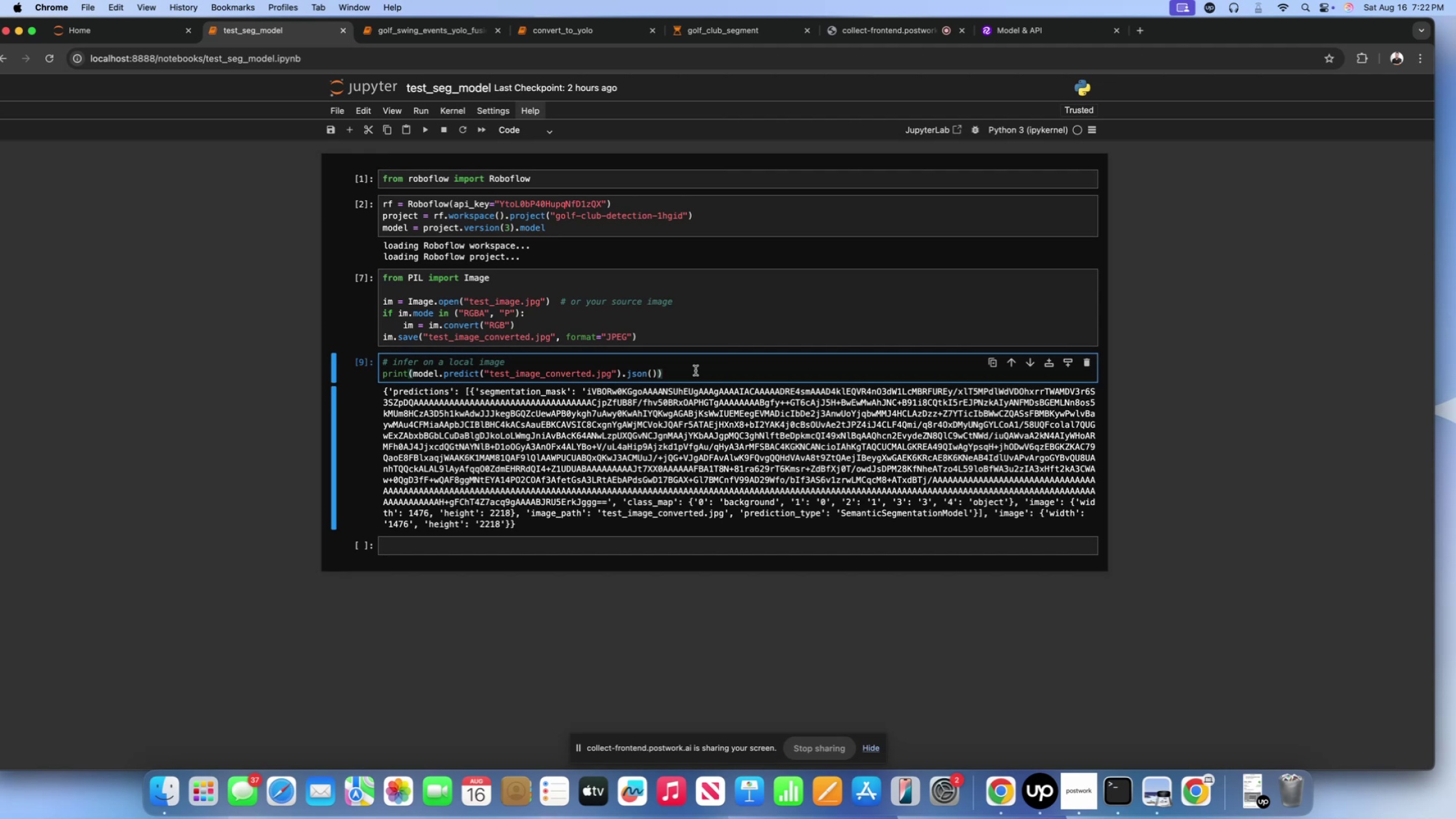 
double_click([682, 369])
 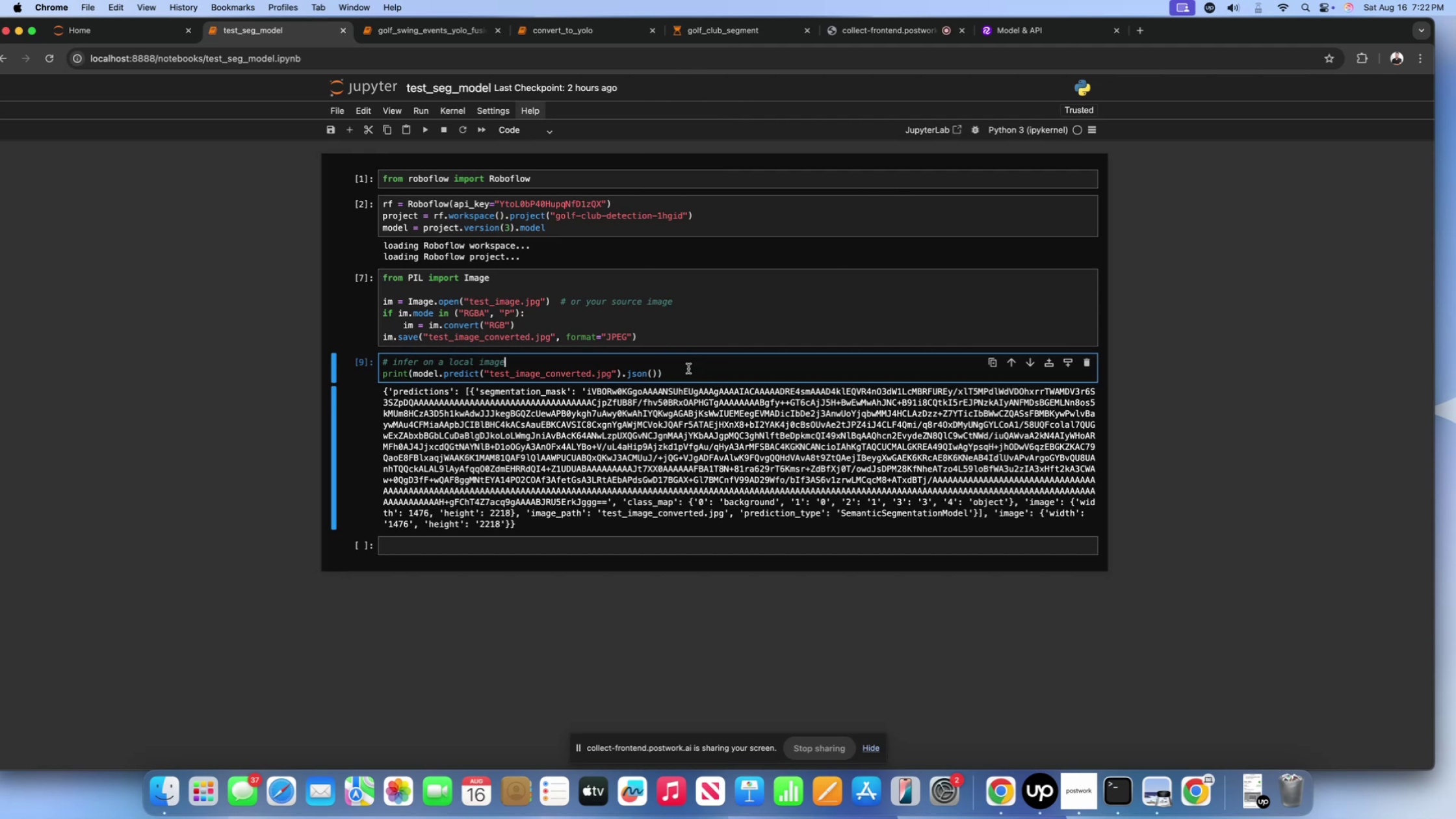 
double_click([689, 378])
 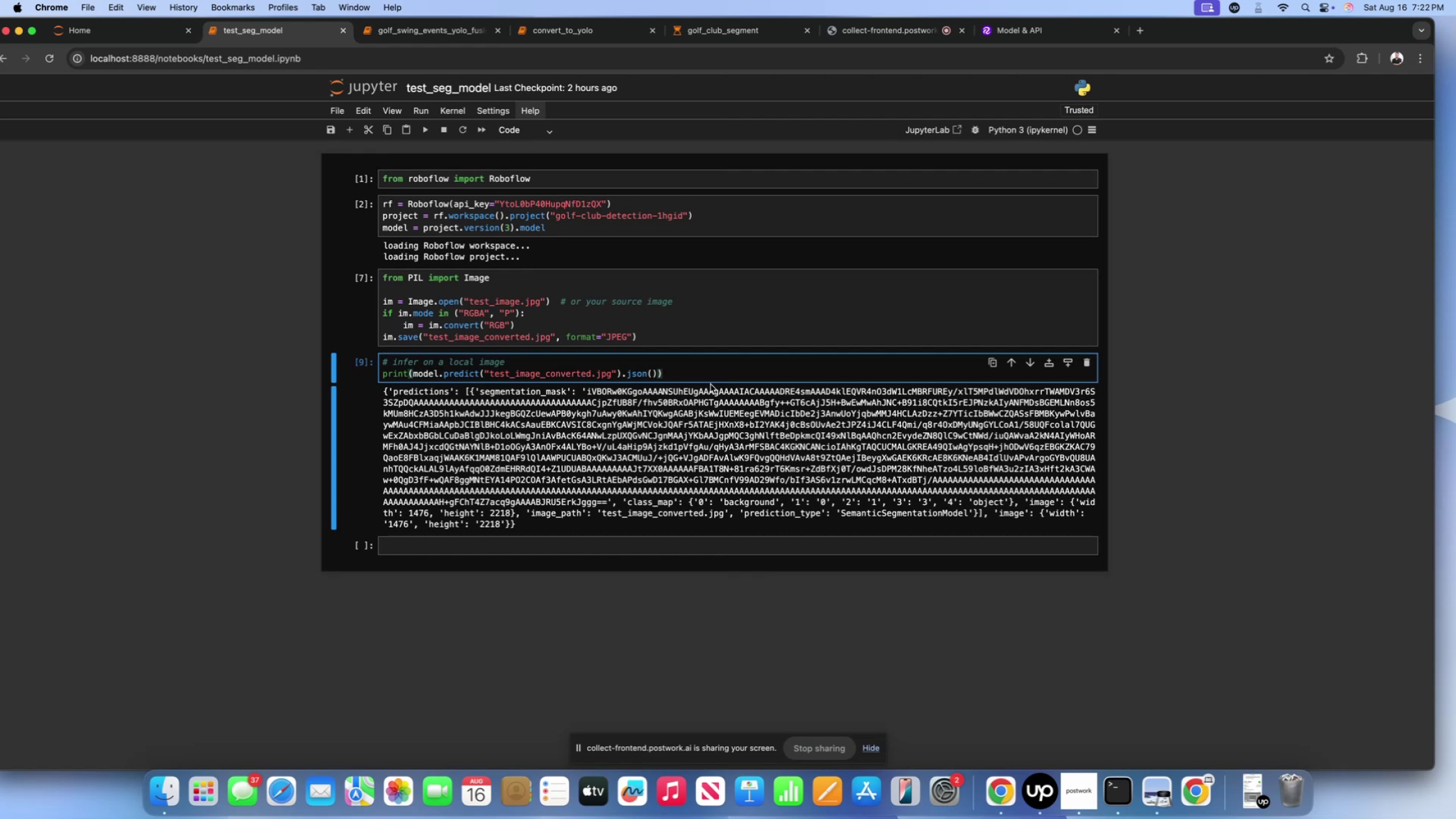 
wait(19.22)
 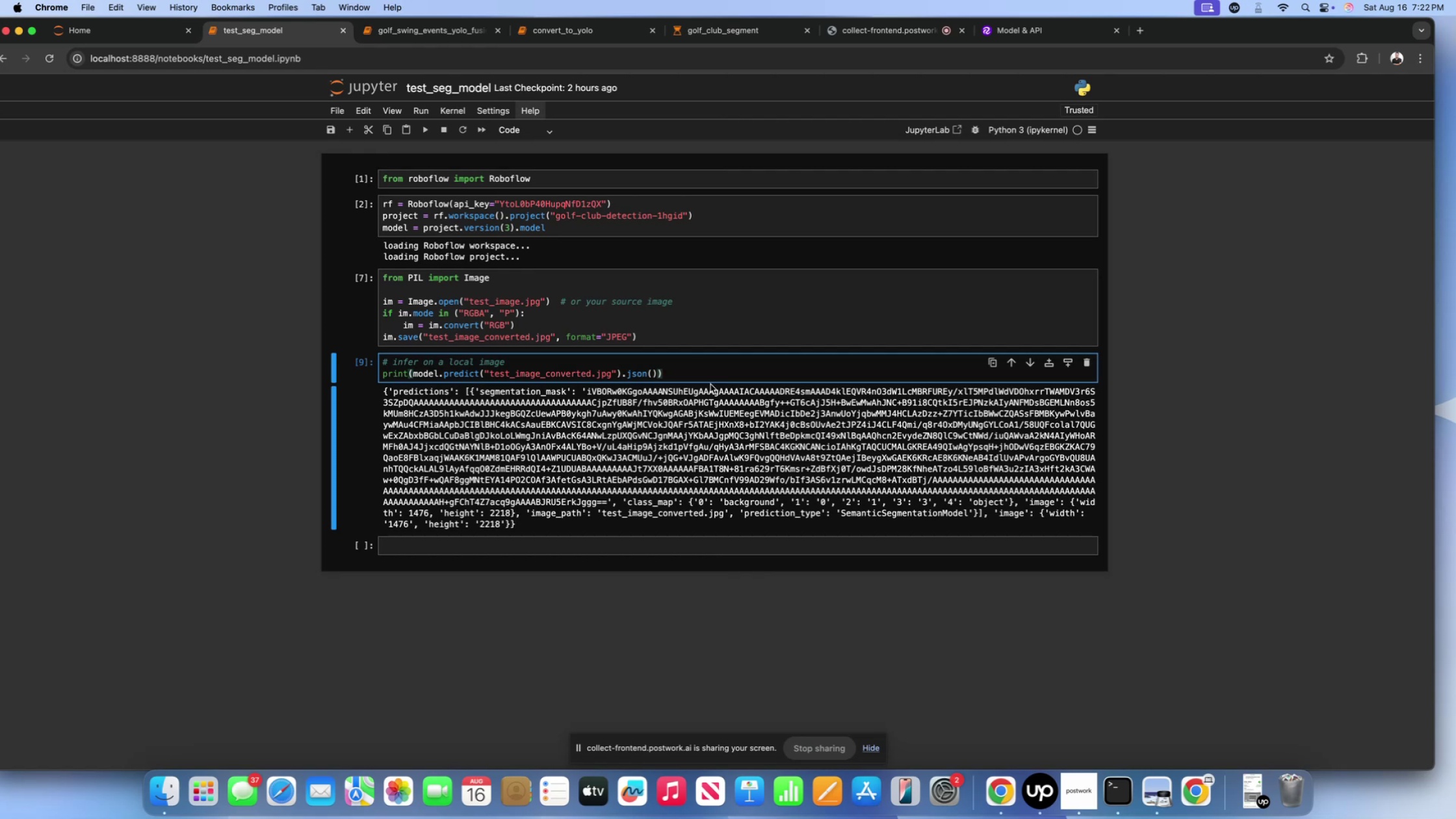 
left_click([1033, 34])
 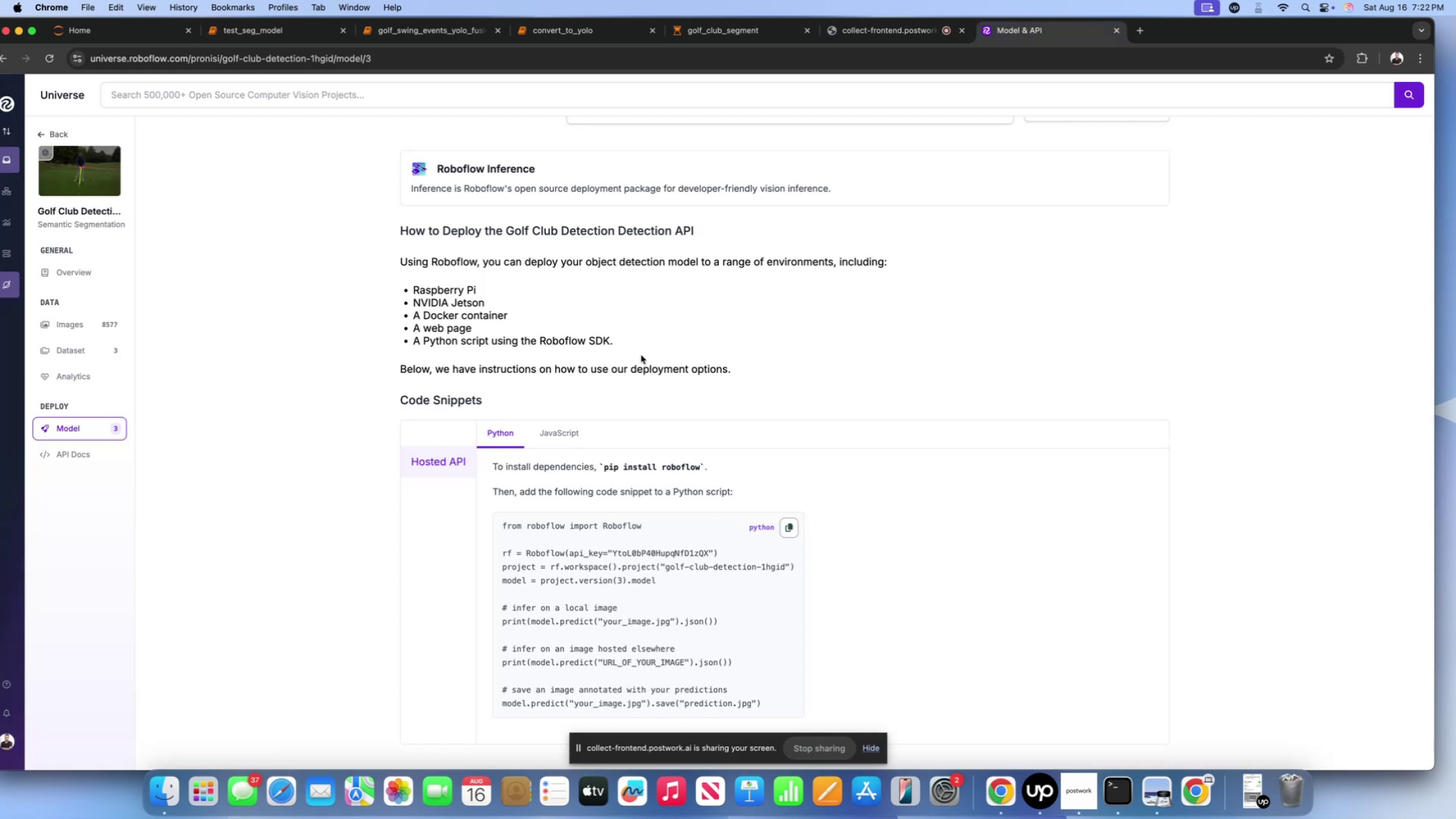 
scroll: coordinate [640, 356], scroll_direction: down, amount: 29.0
 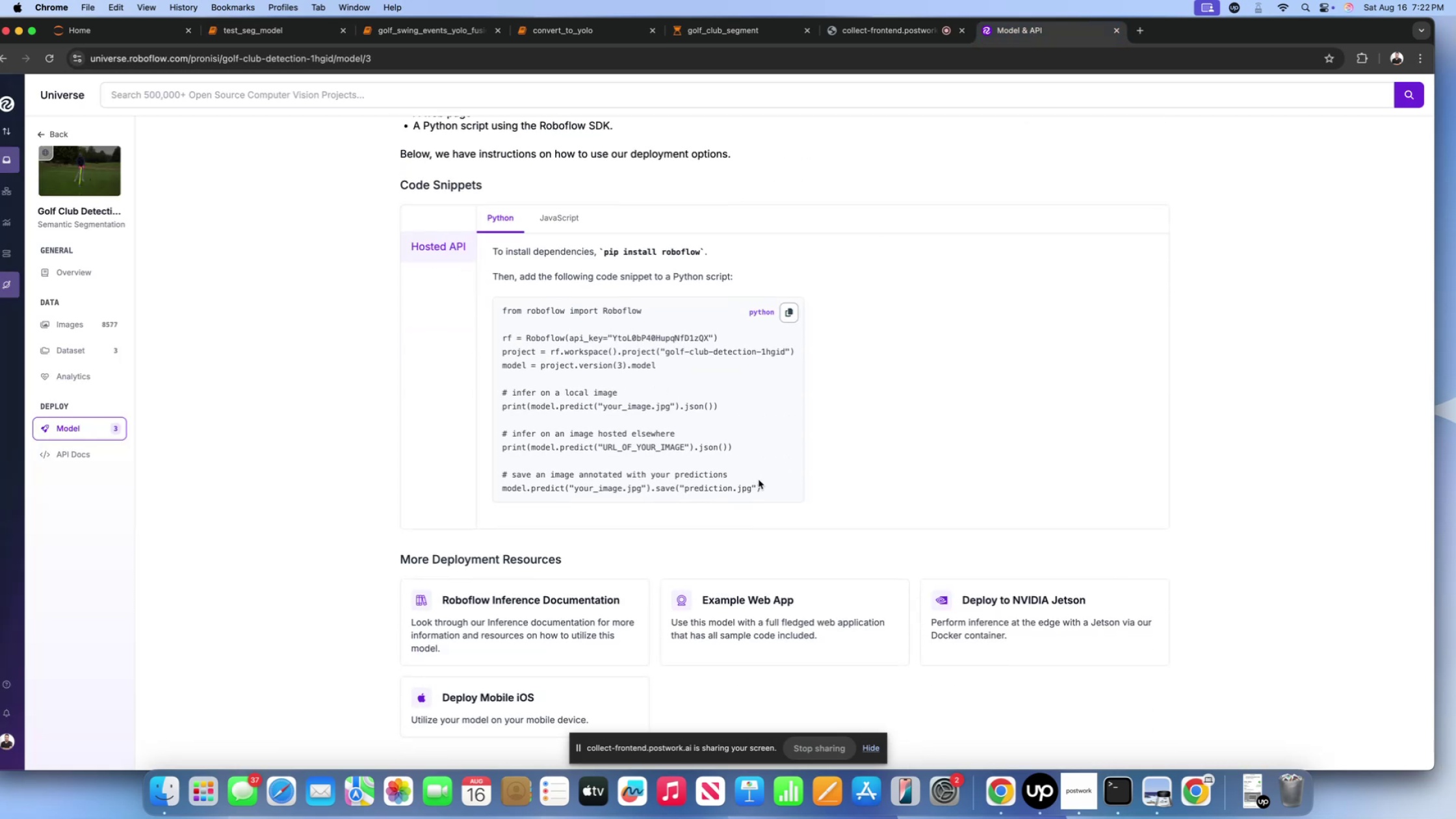 
left_click_drag(start_coordinate=[766, 487], to_coordinate=[503, 475])
 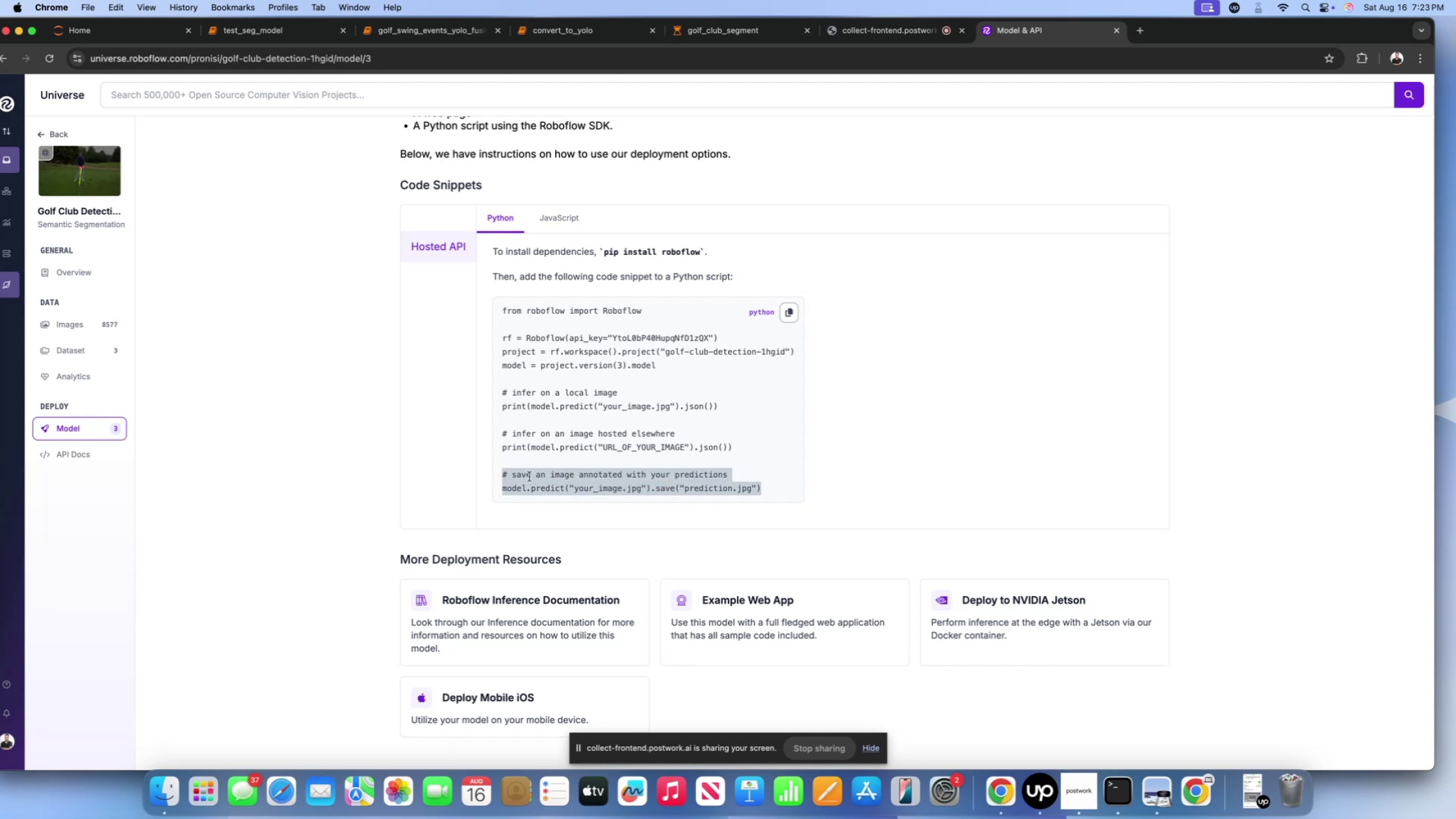 
key(Meta+CommandLeft)
 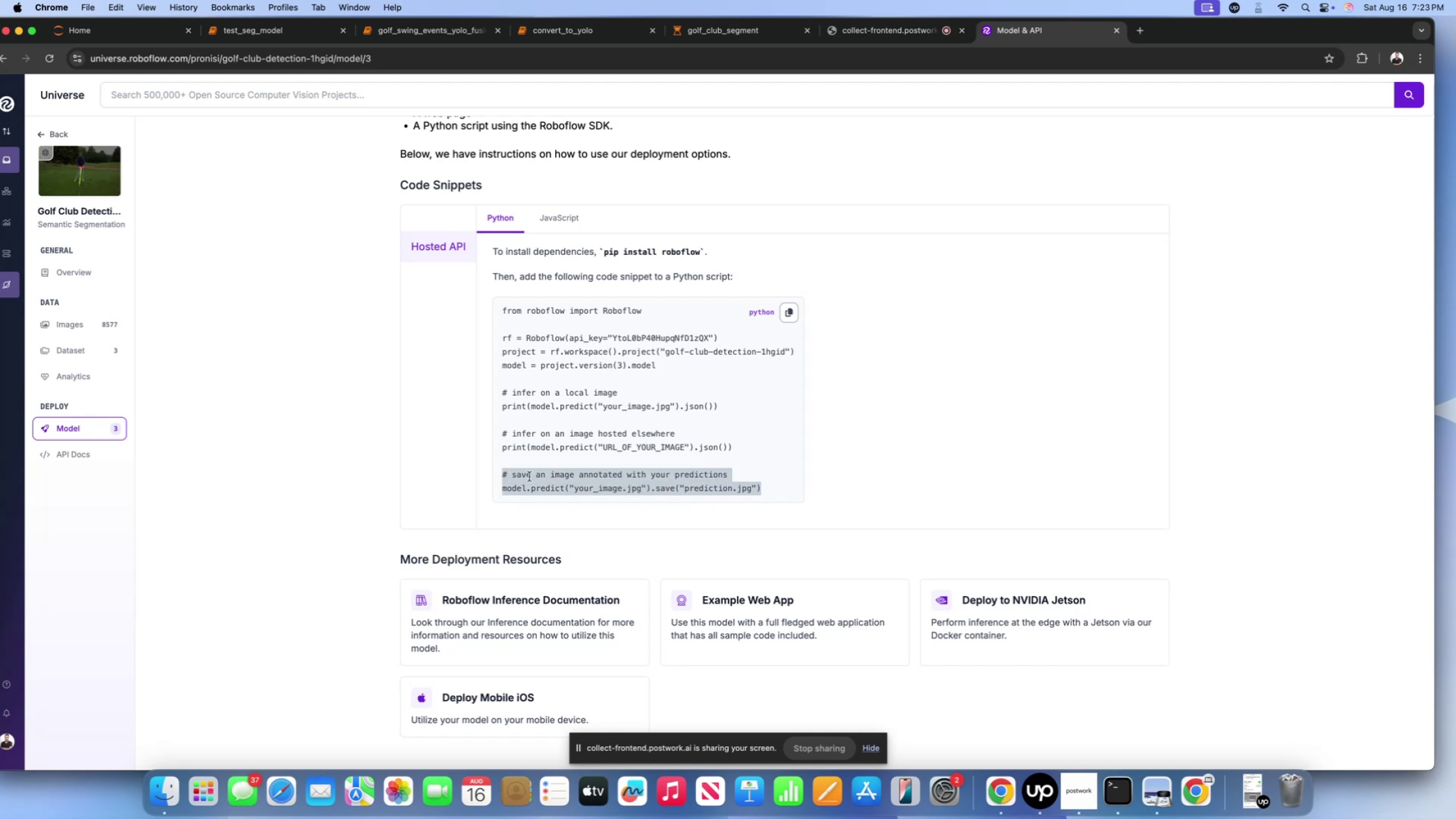 
key(Meta+C)
 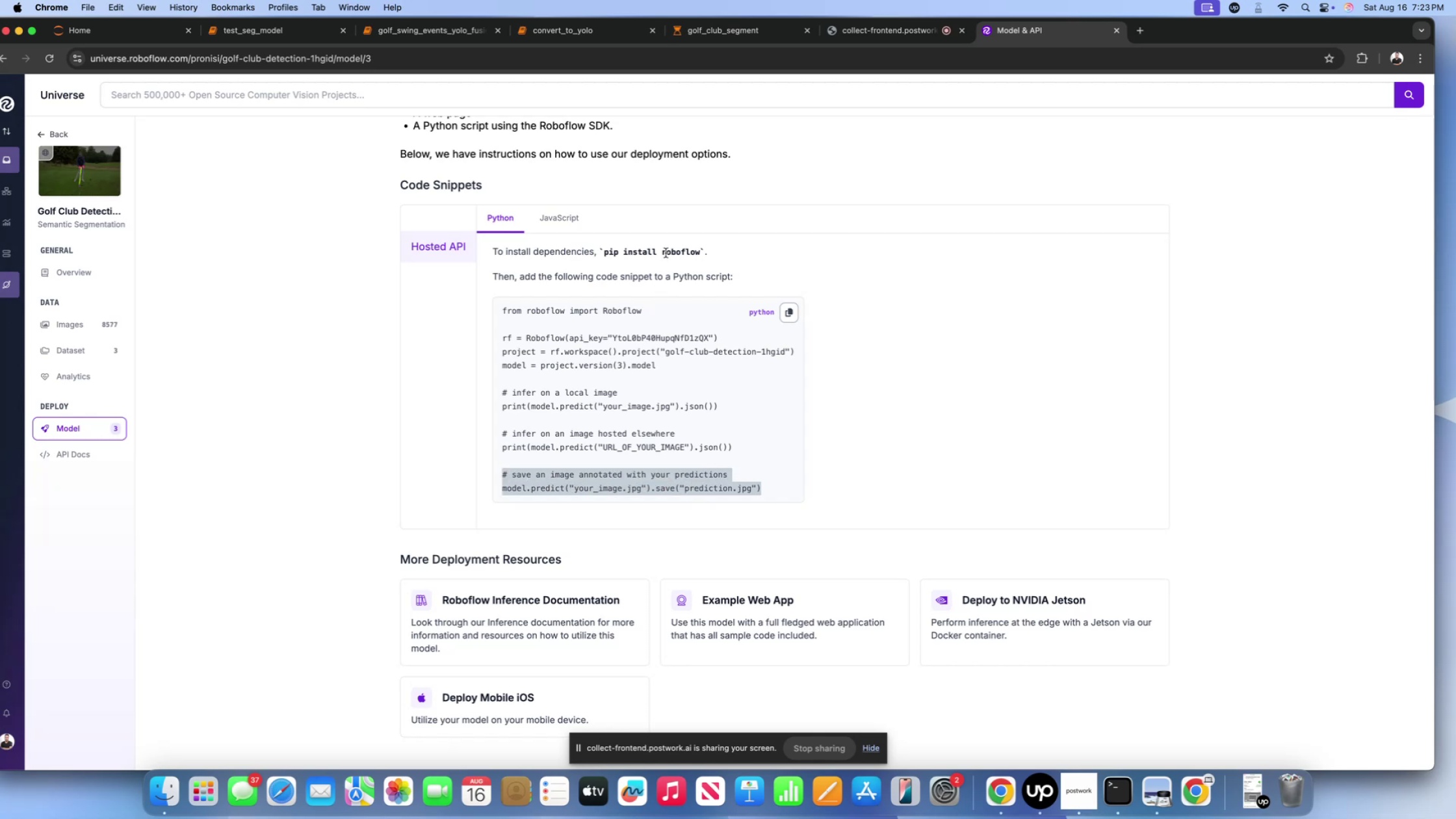 
left_click_drag(start_coordinate=[761, 116], to_coordinate=[835, 82])
 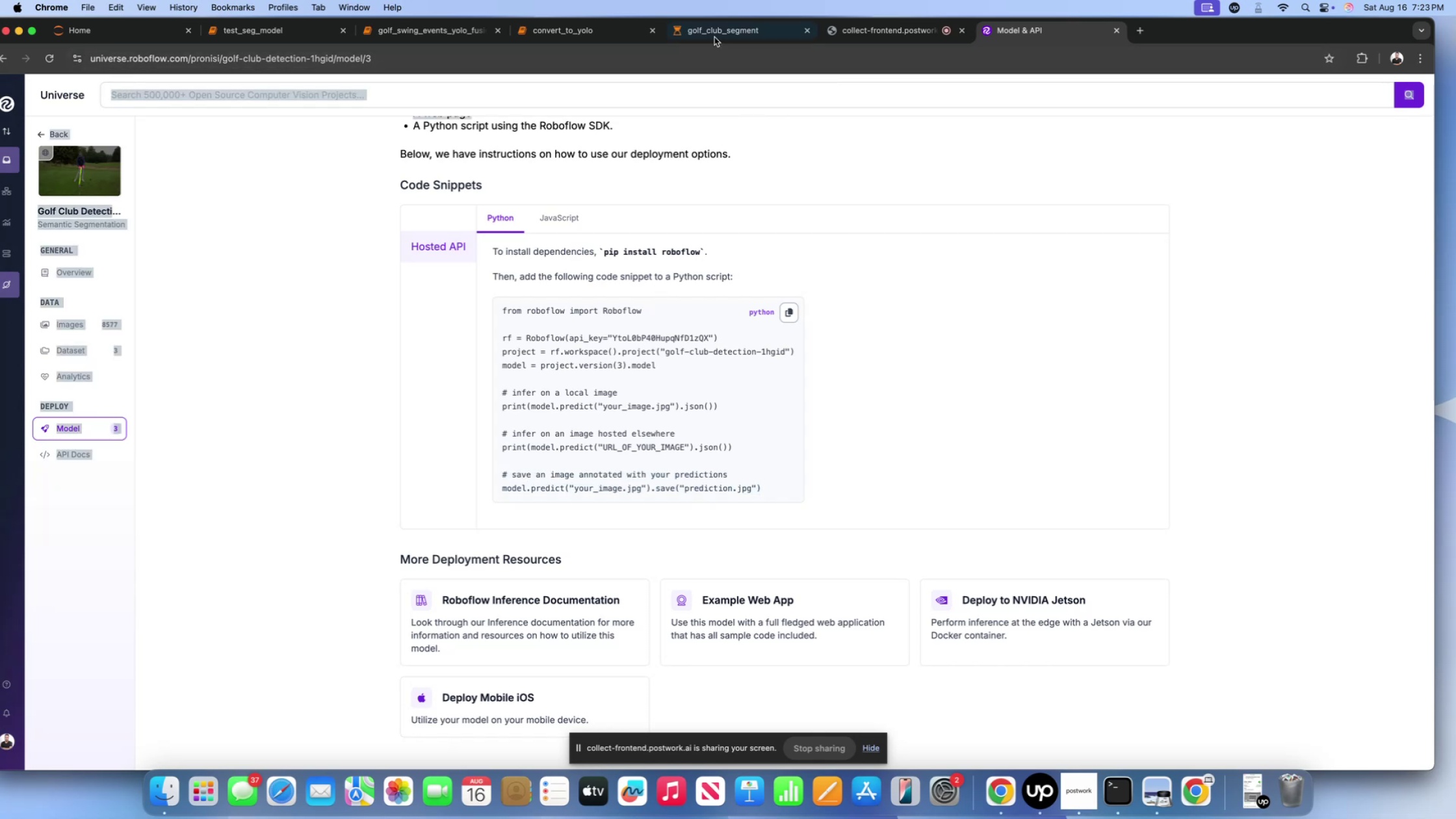 
left_click([714, 37])
 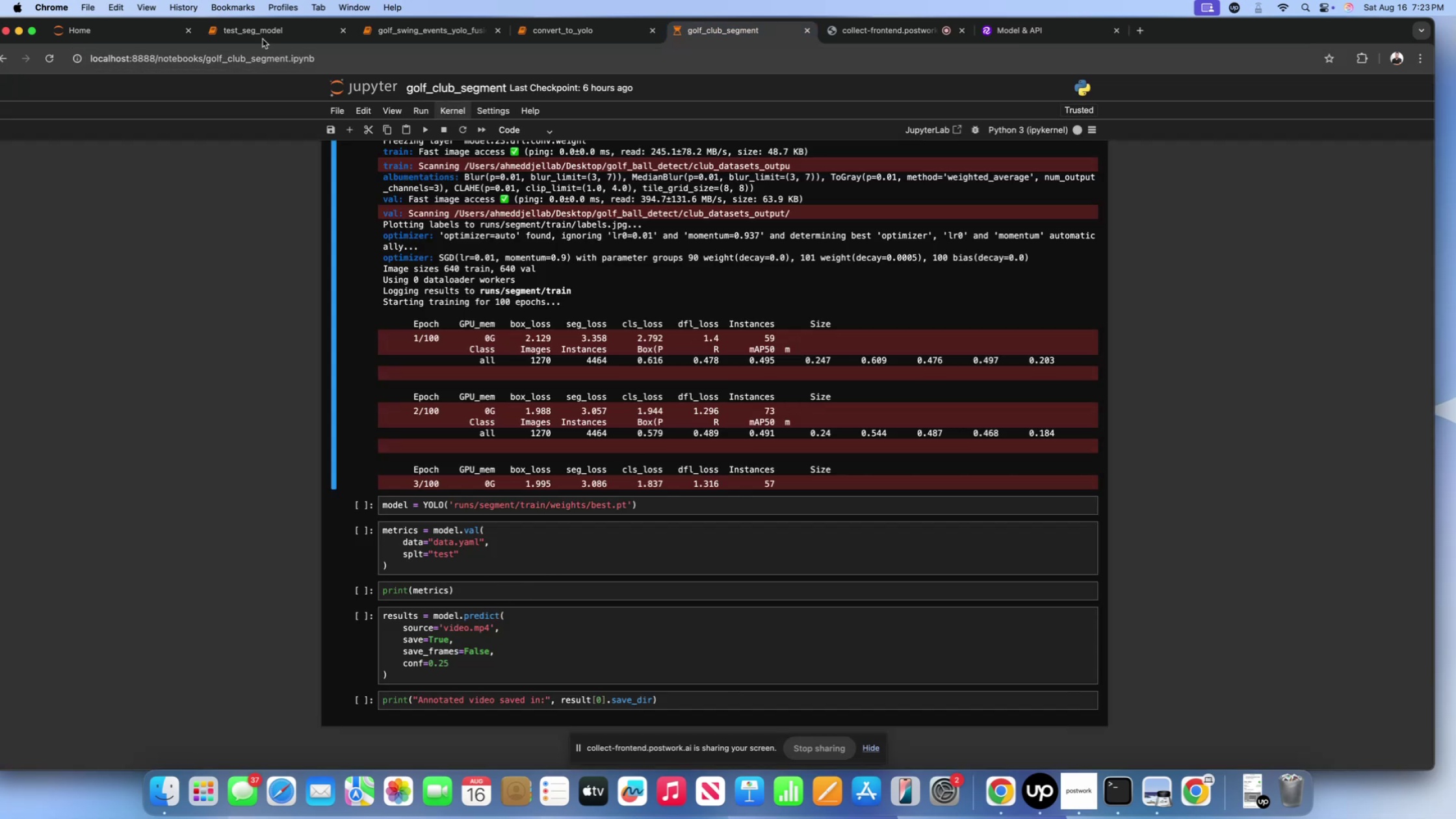 
left_click_drag(start_coordinate=[237, 25], to_coordinate=[237, 29])
 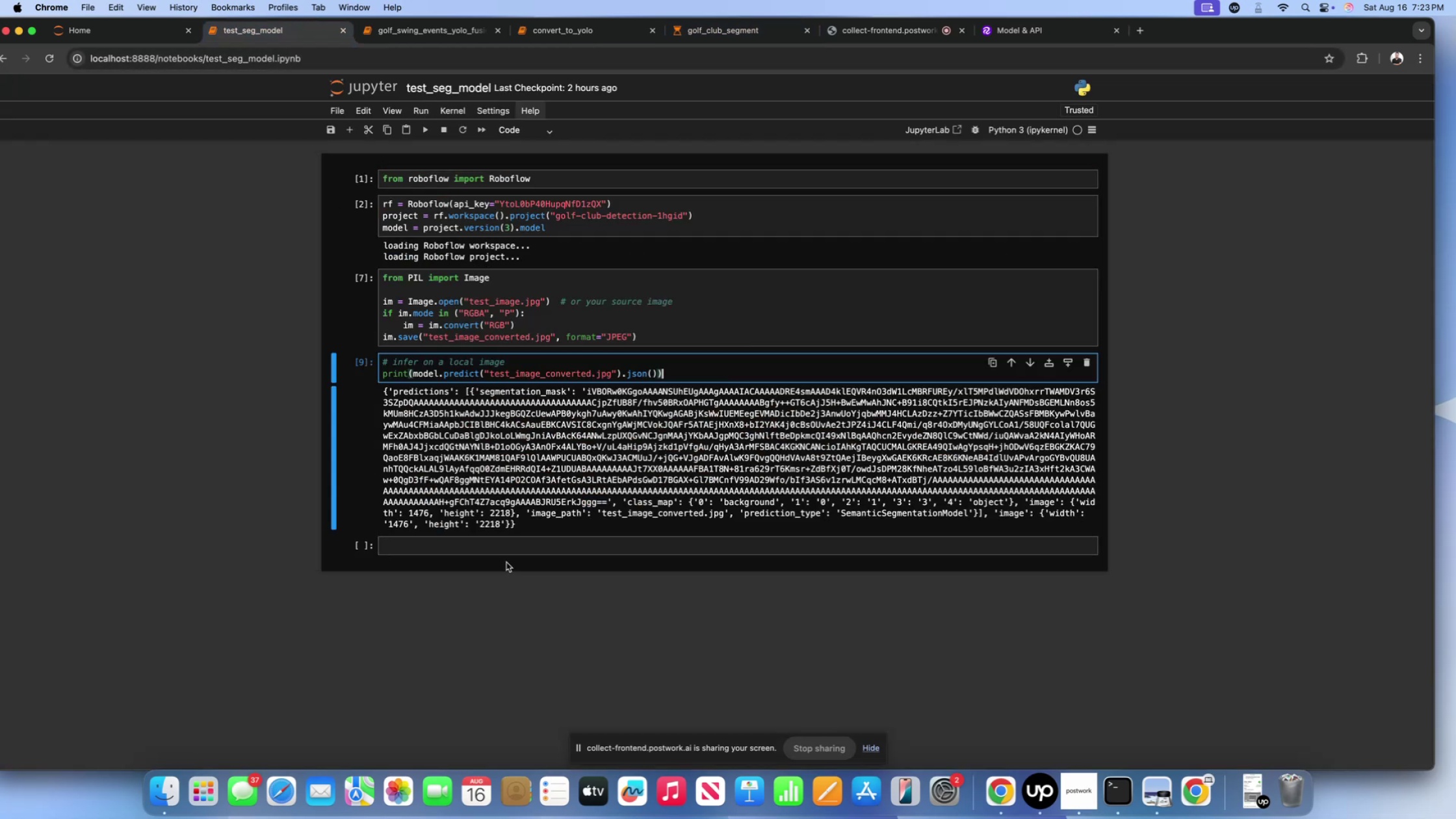 
left_click([481, 541])
 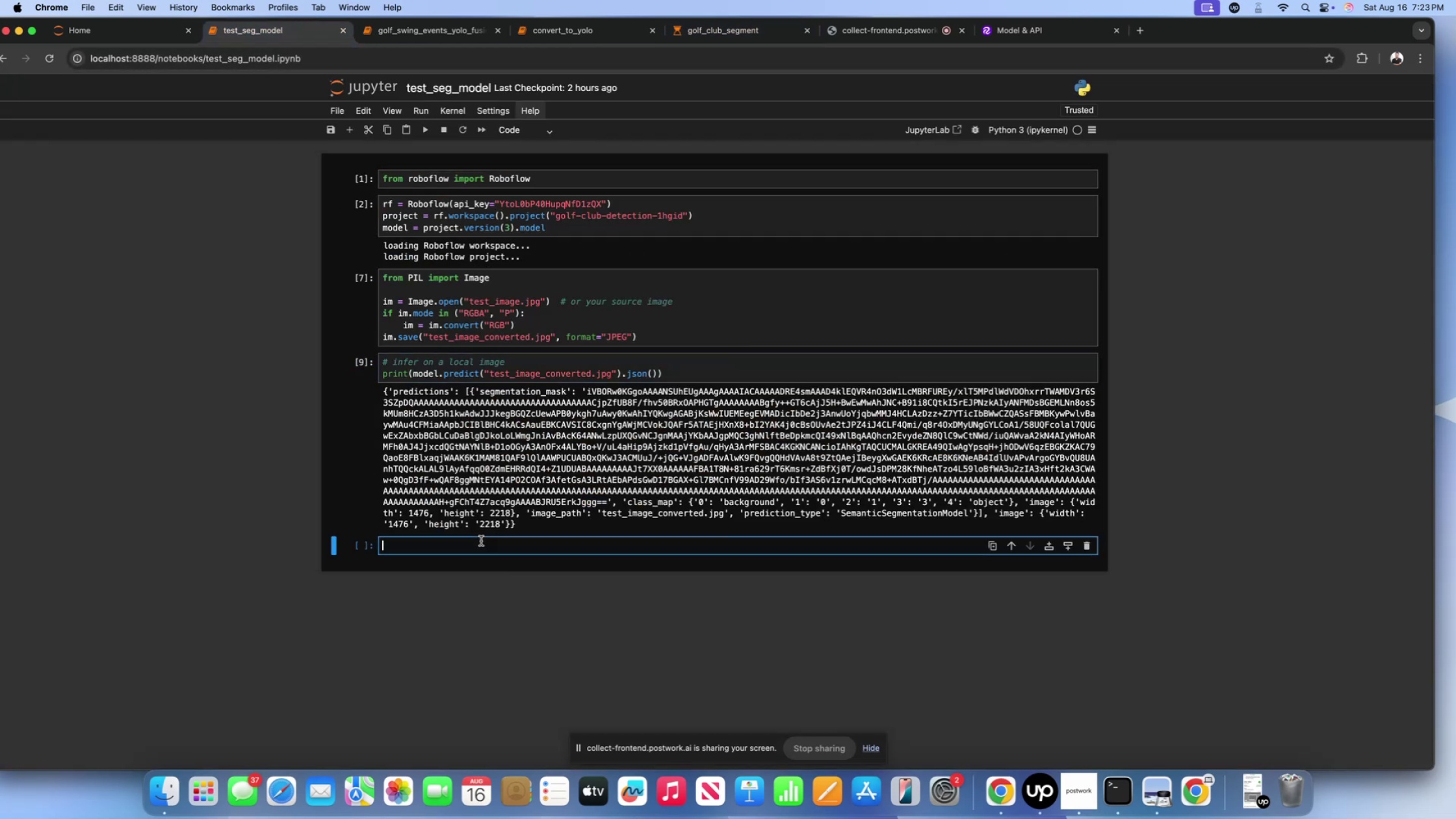 
key(Meta+V)
 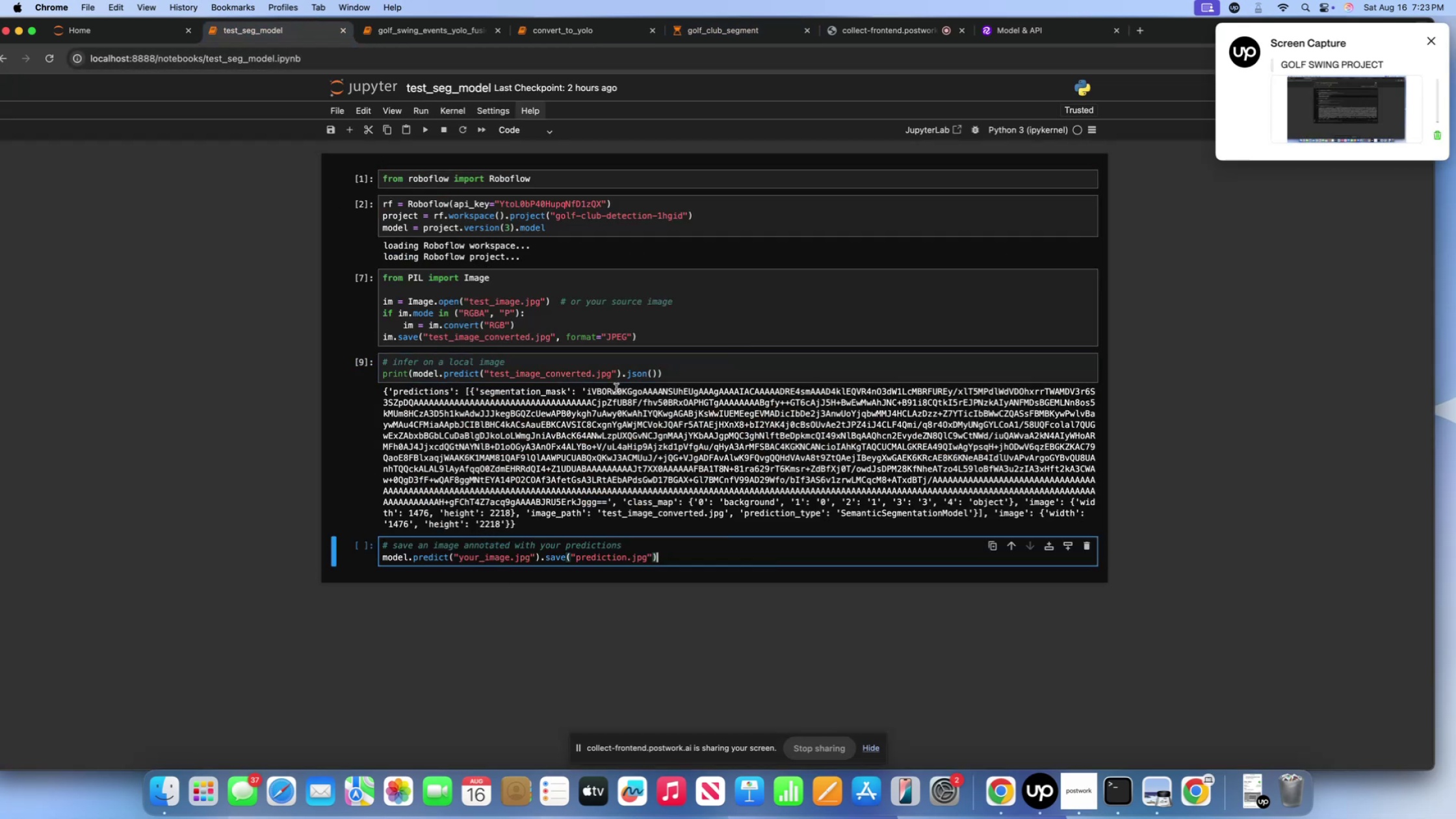 
left_click_drag(start_coordinate=[613, 378], to_coordinate=[488, 378])
 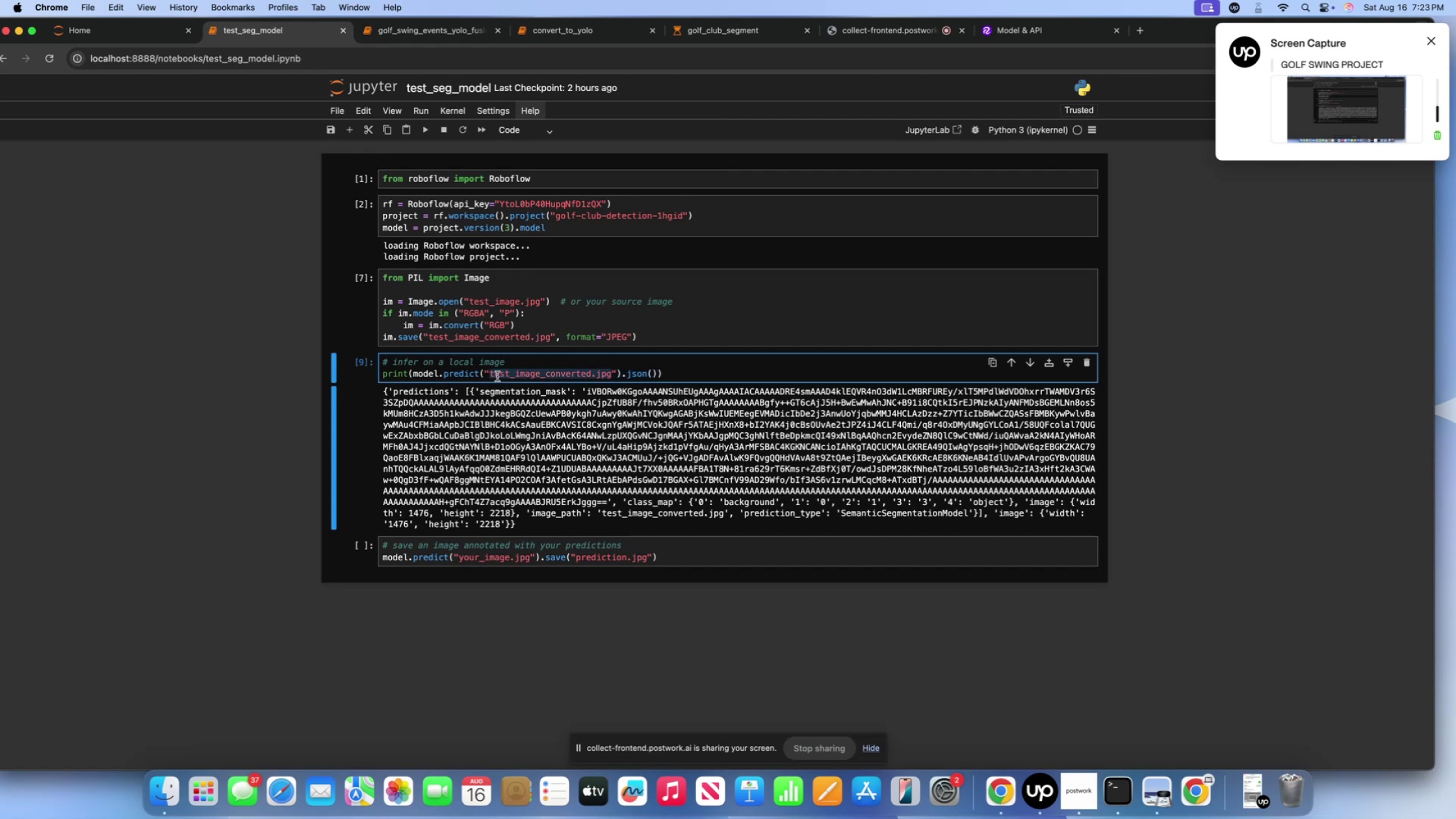 
hold_key(key=CommandLeft, duration=0.51)
 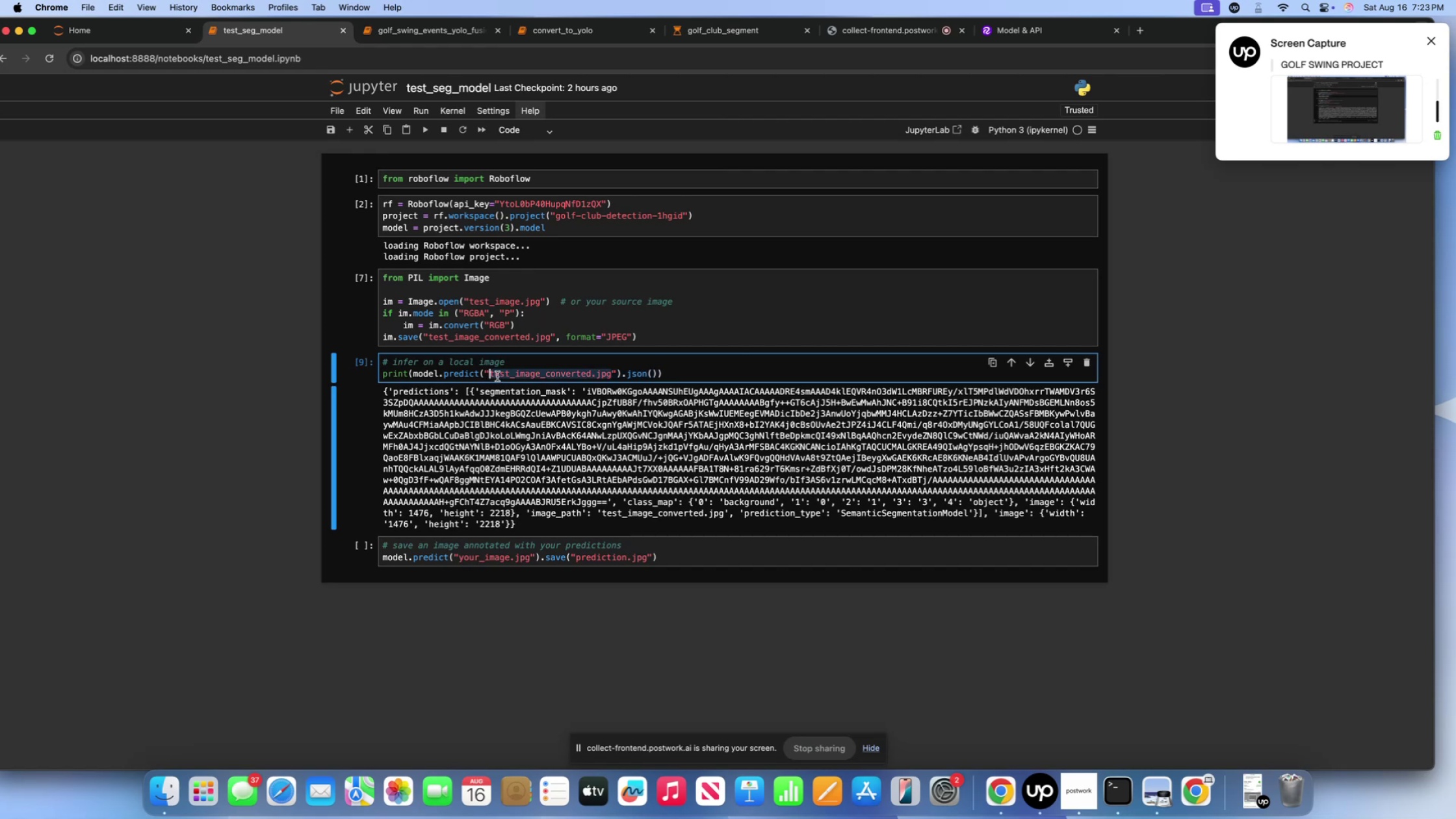 
key(Meta+C)
 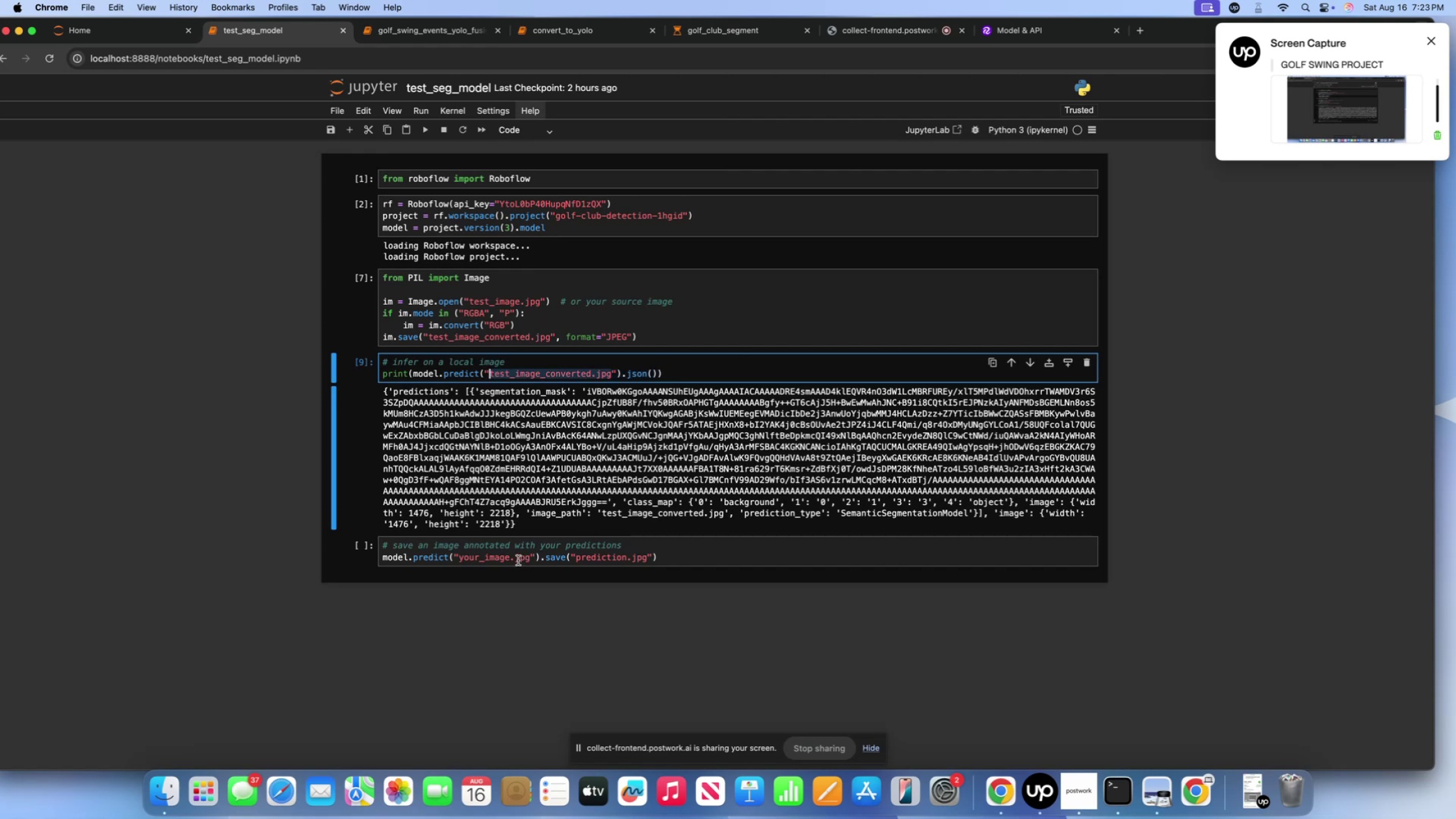 
left_click([529, 558])
 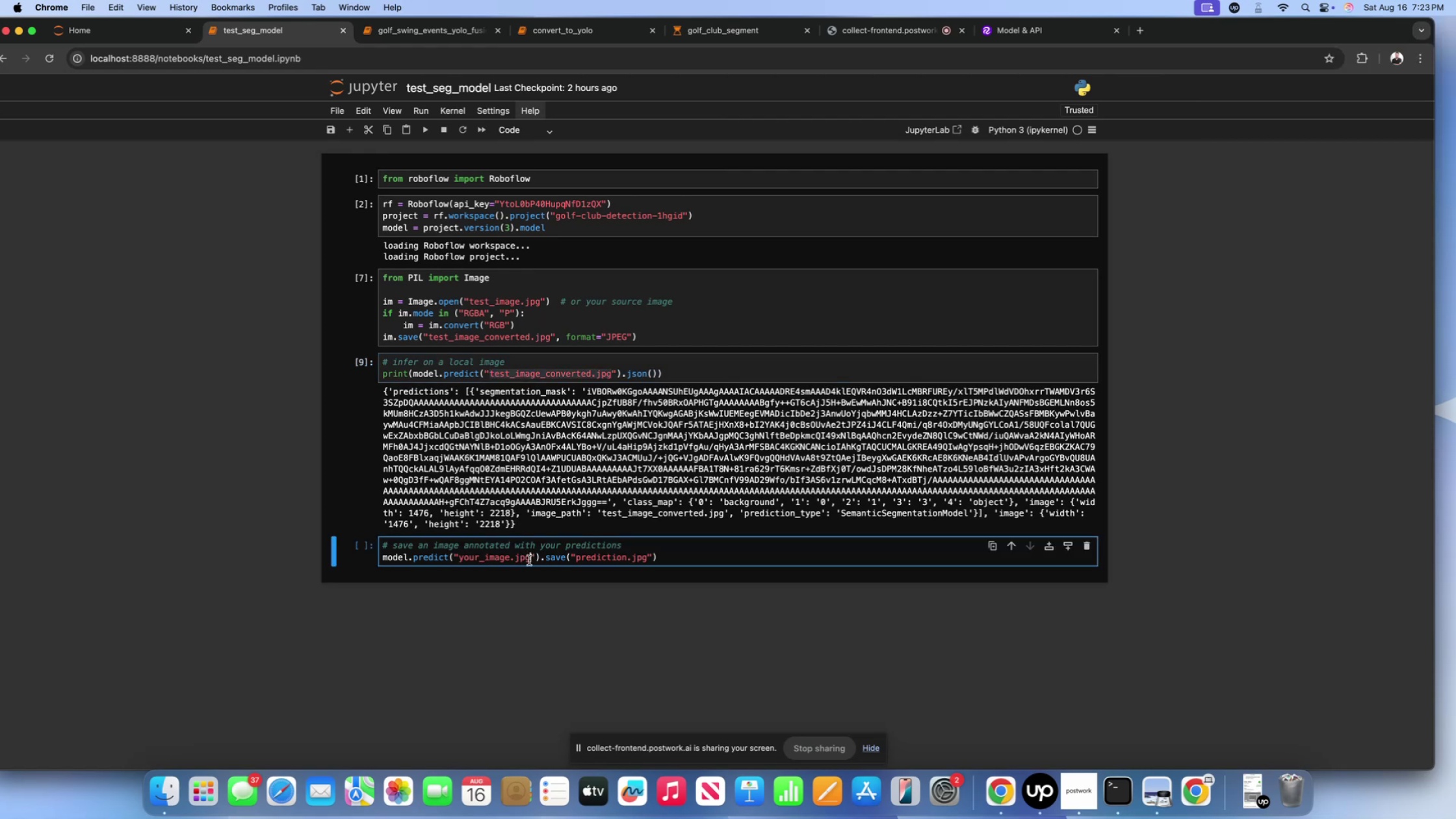 
key(Backspace)
 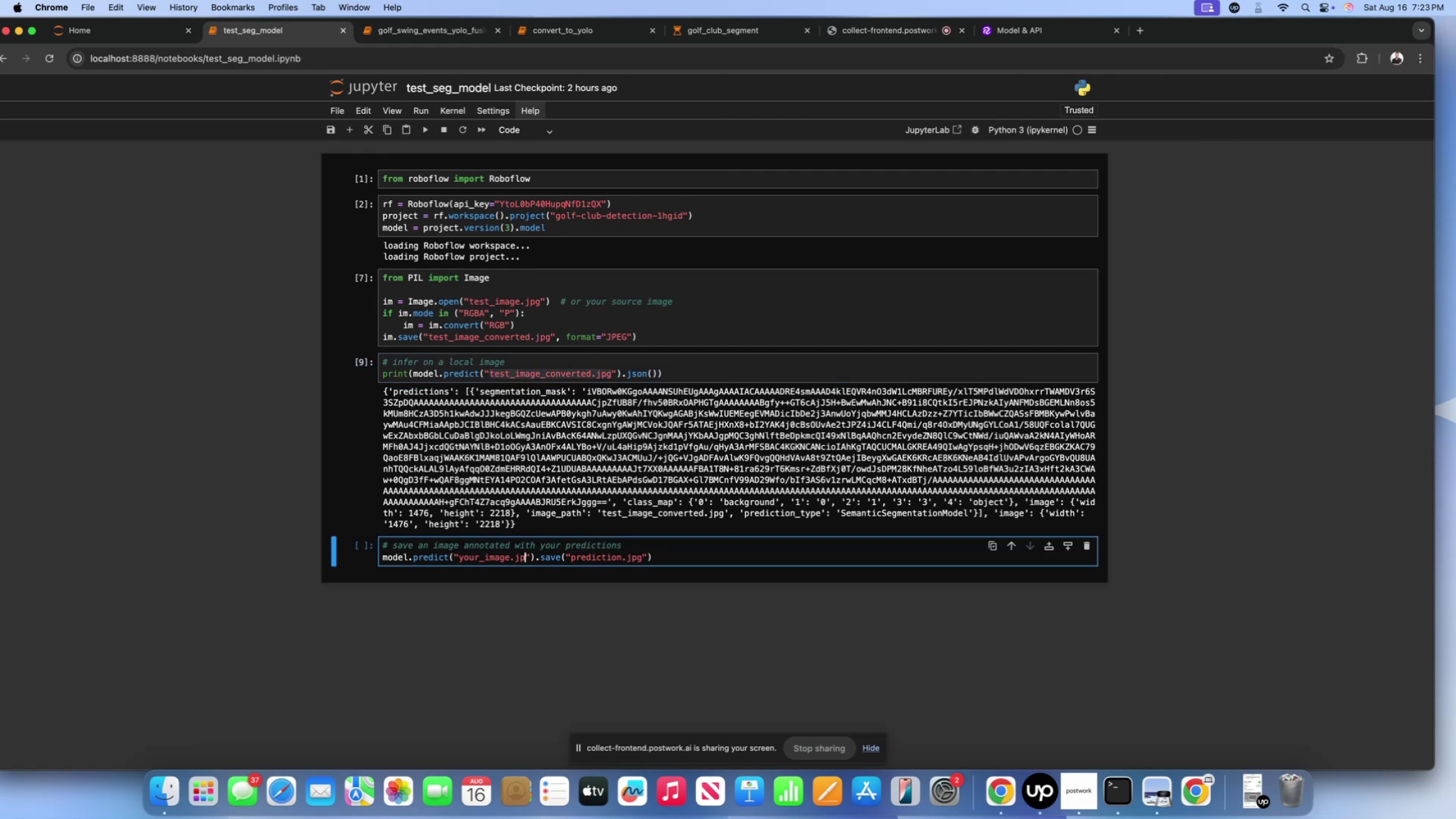 
key(Backspace)
 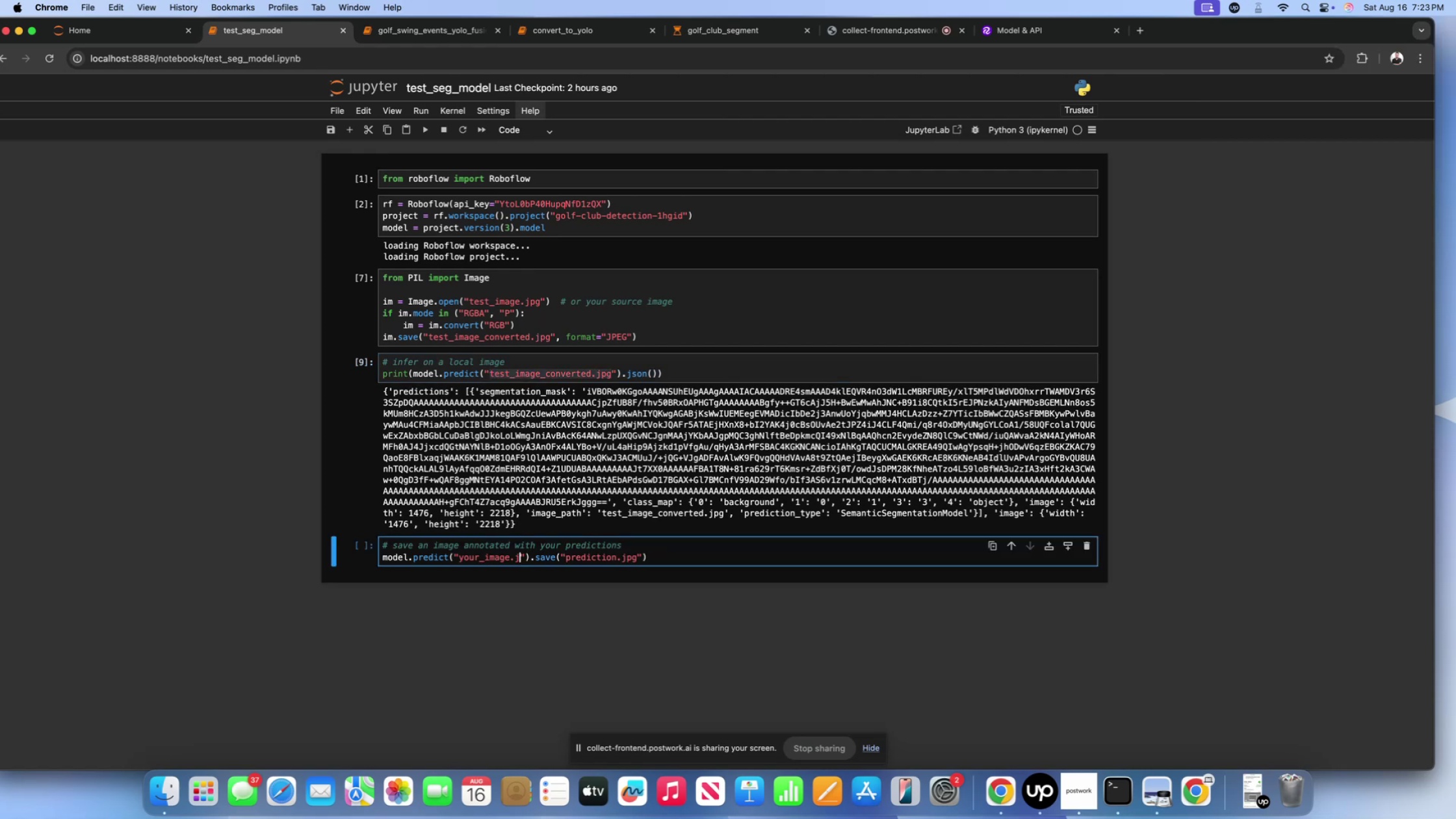 
key(Backspace)
 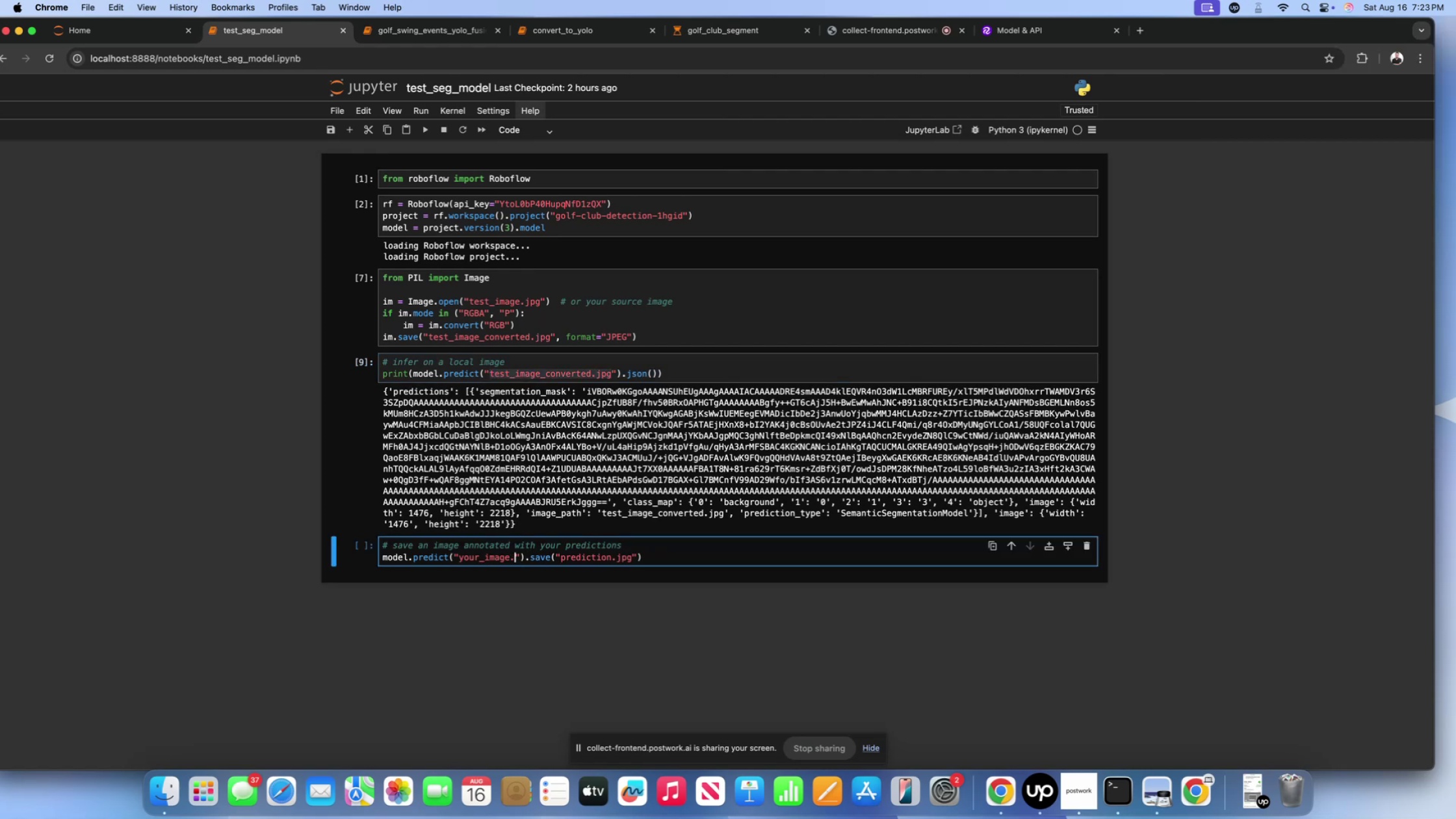 
key(Backspace)
 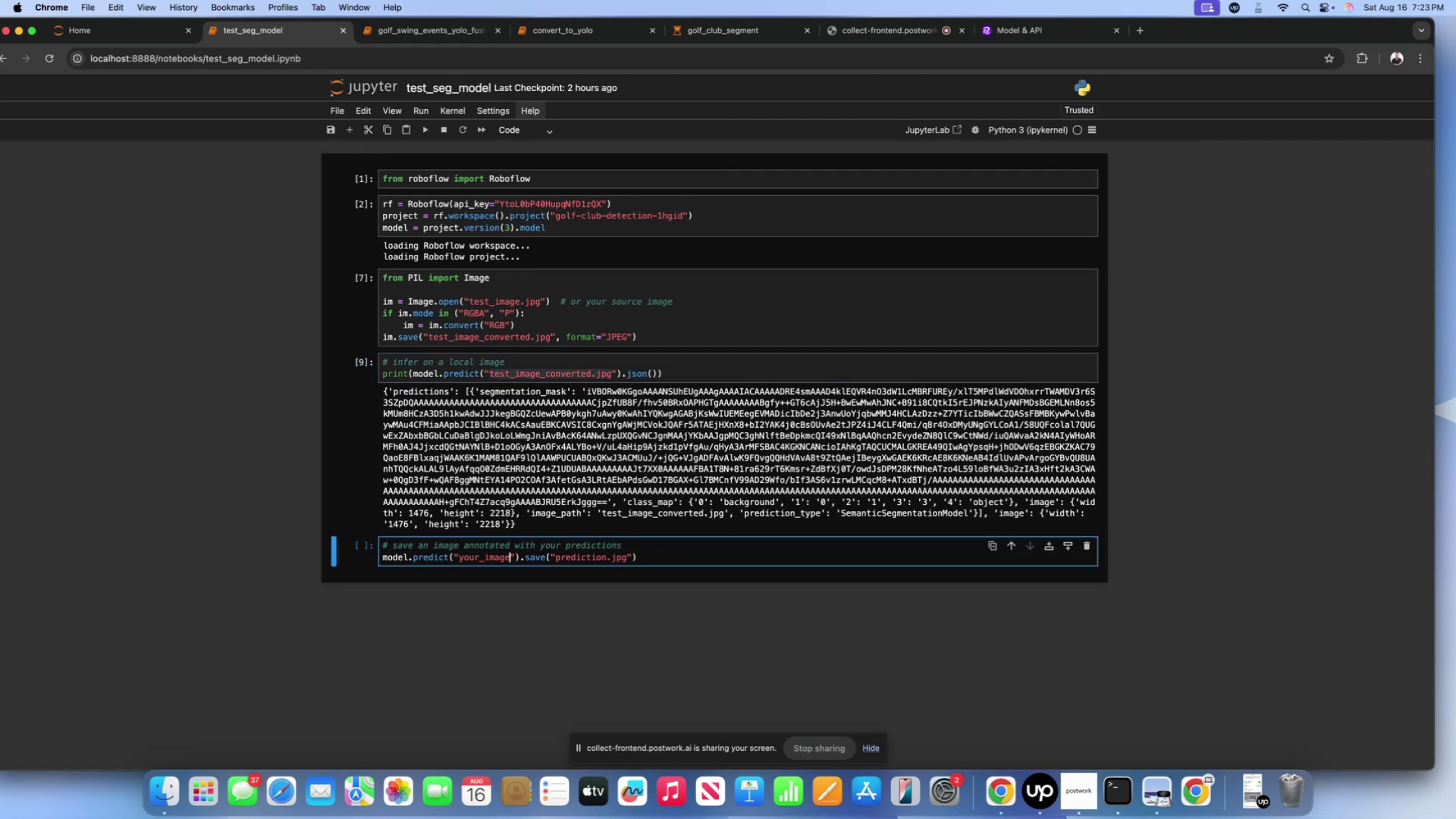 
key(Backspace)
 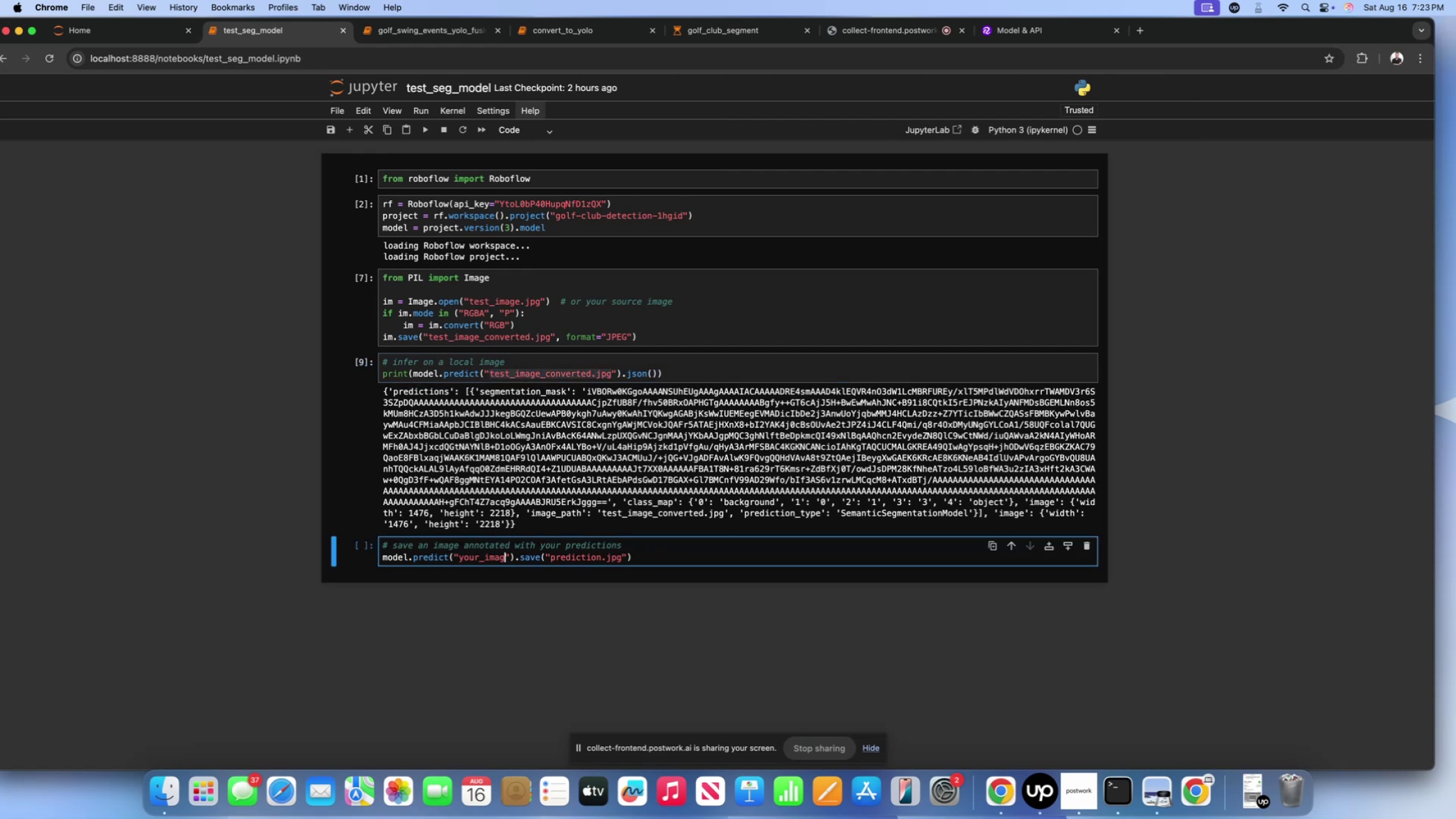 
key(Backspace)
 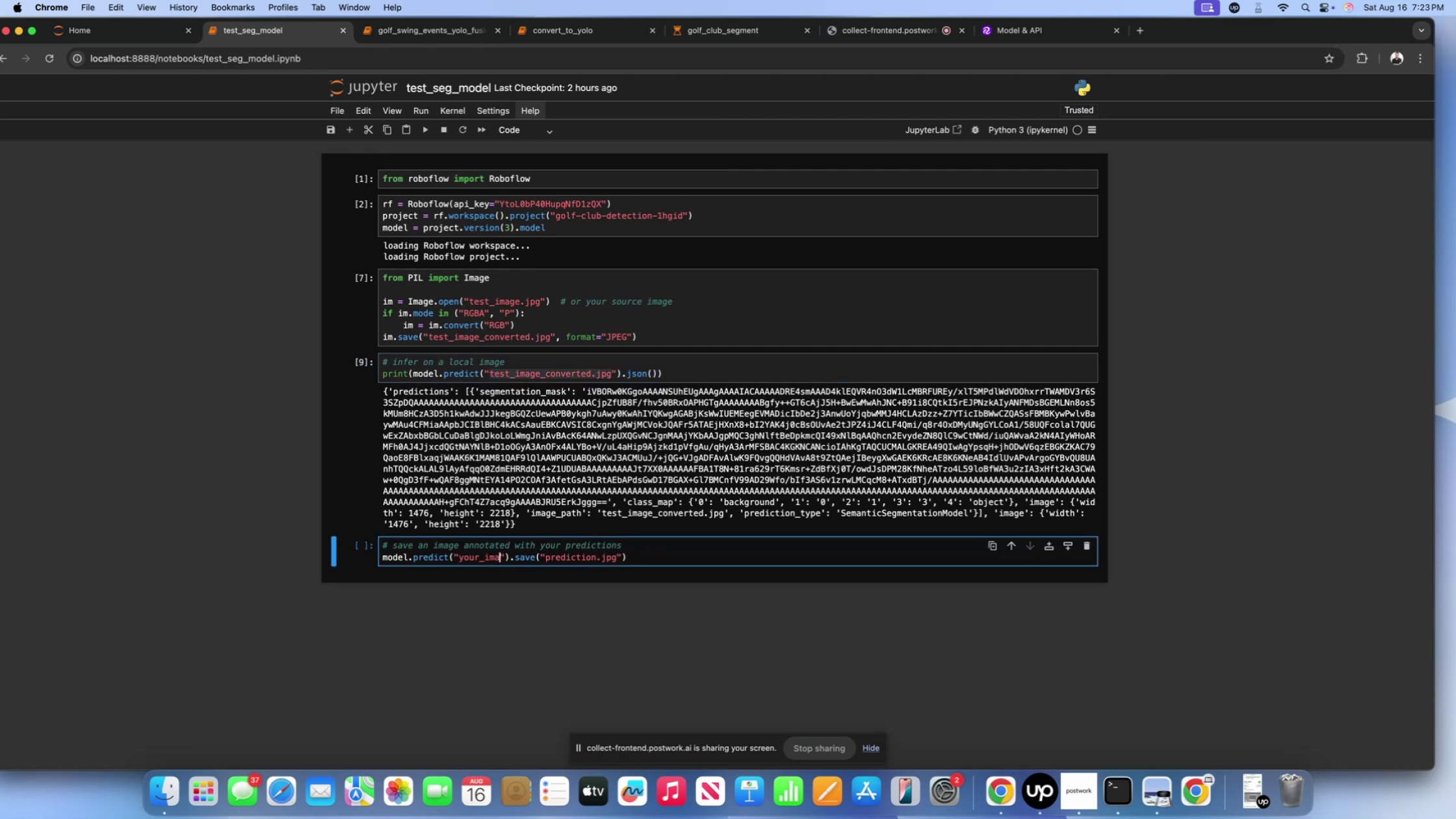 
key(Backspace)
 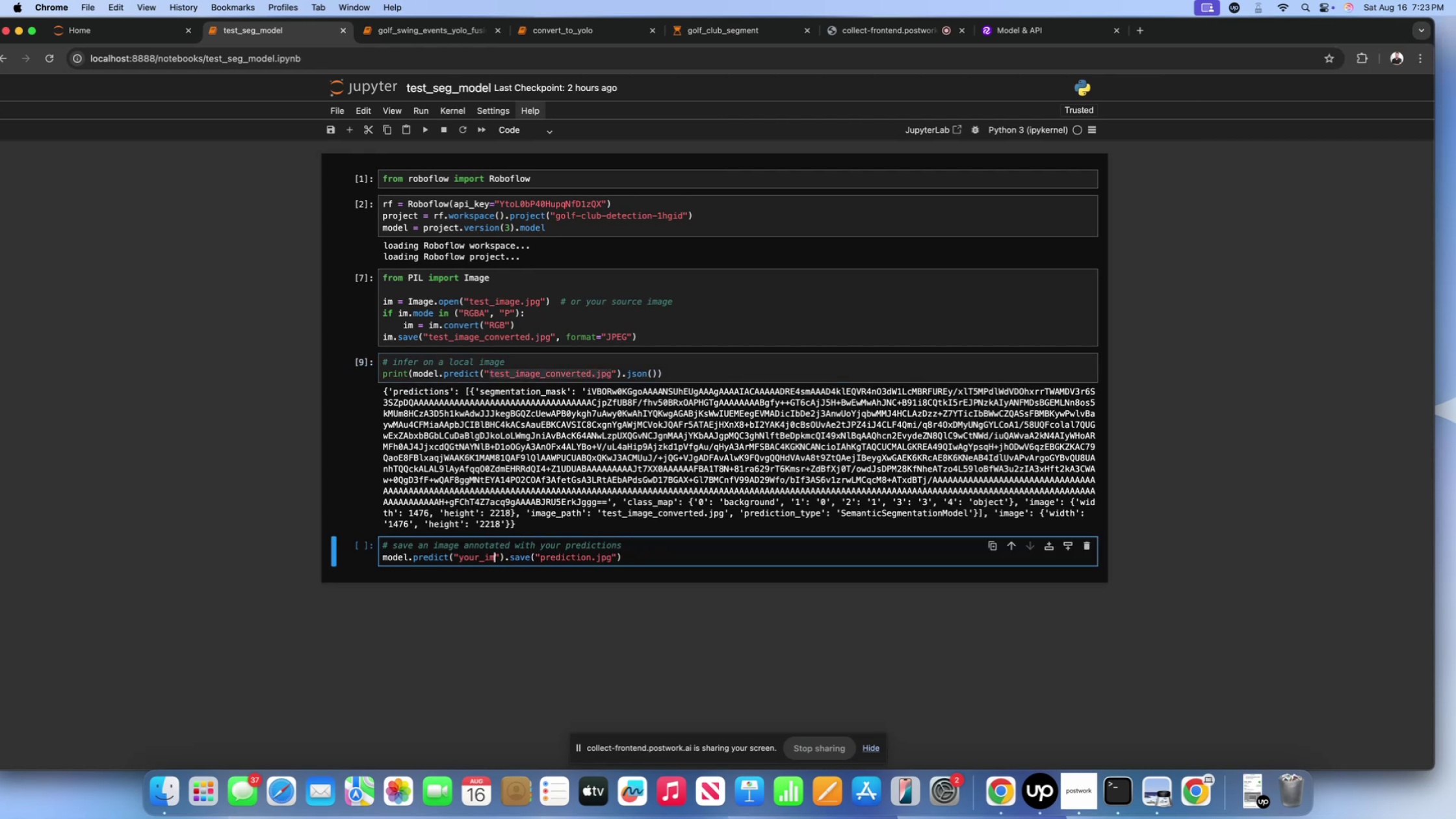 
key(Backspace)
 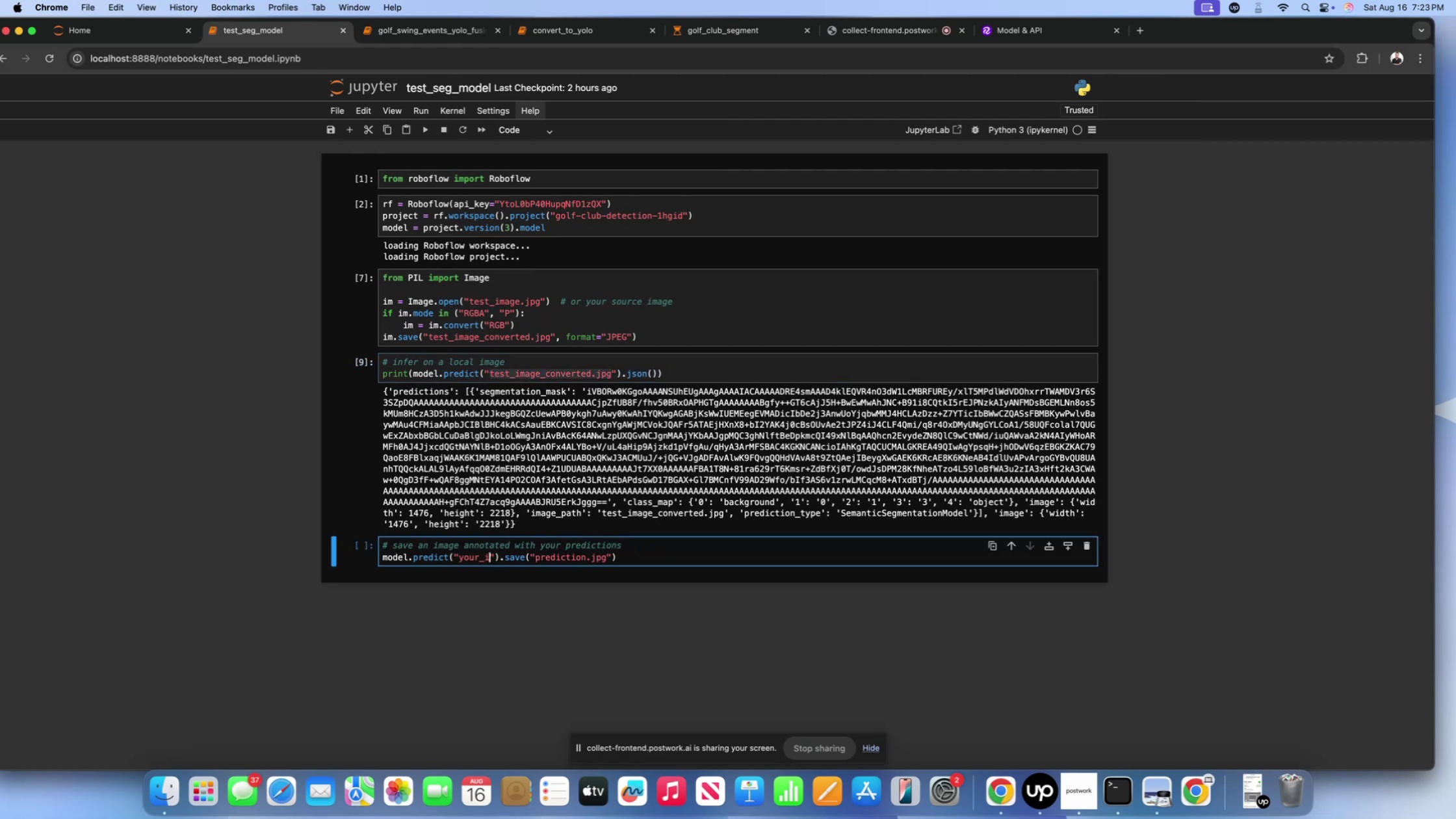 
key(Backspace)
 